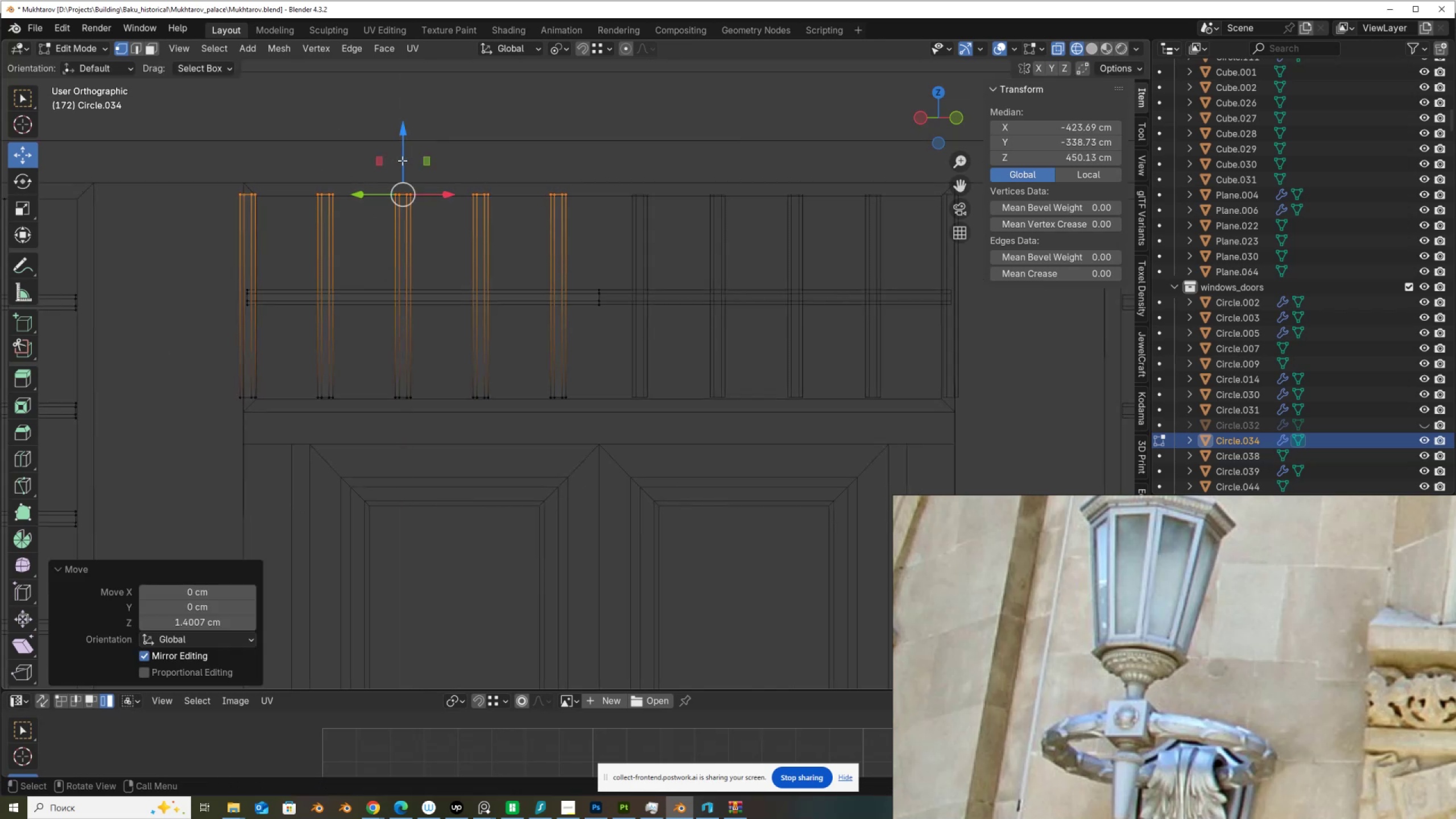 
scroll: coordinate [482, 286], scroll_direction: down, amount: 5.0
 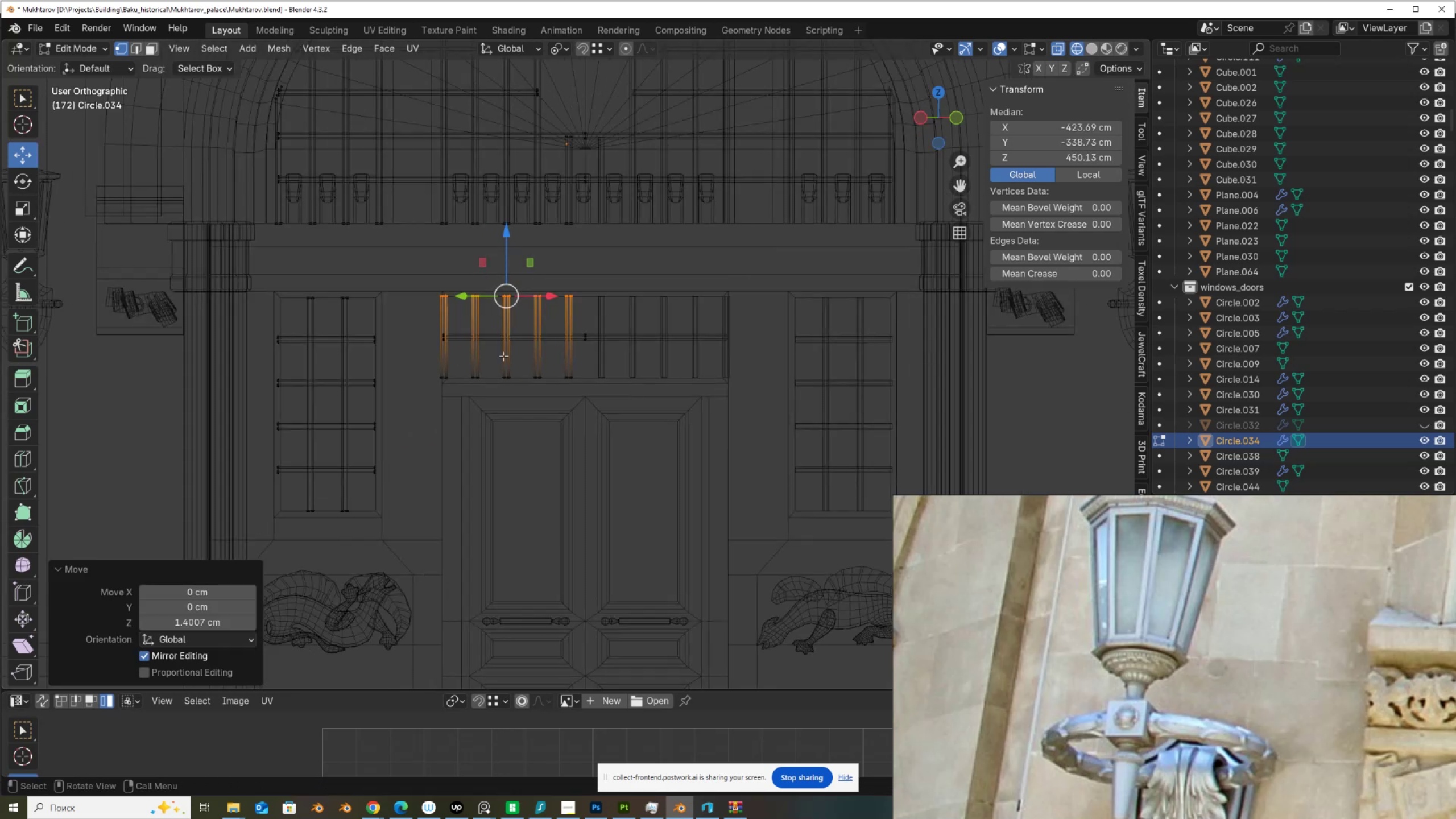 
hold_key(key=ShiftLeft, duration=0.46)
 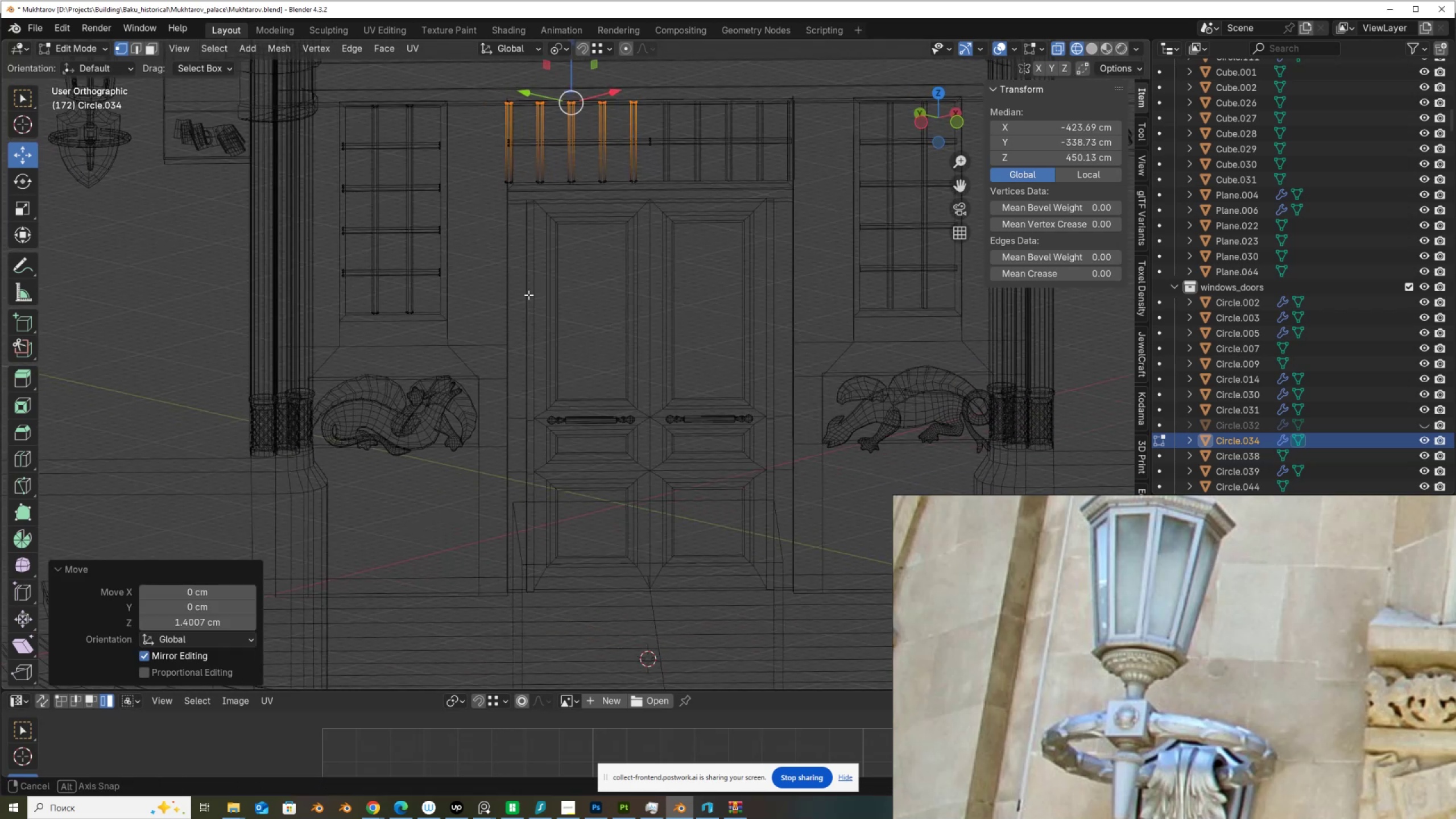 
key(Alt+AltLeft)
 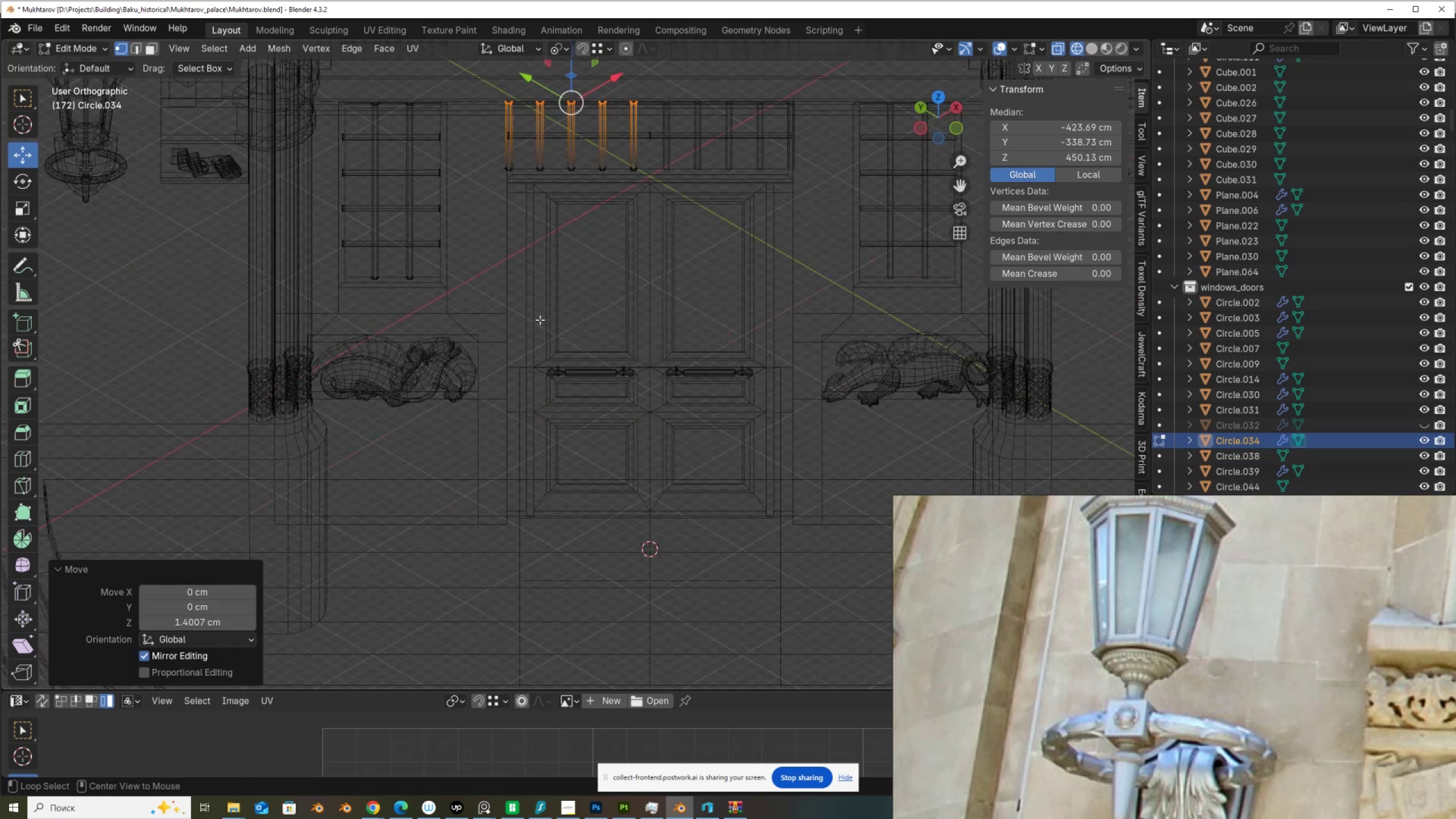 
key(Z)
 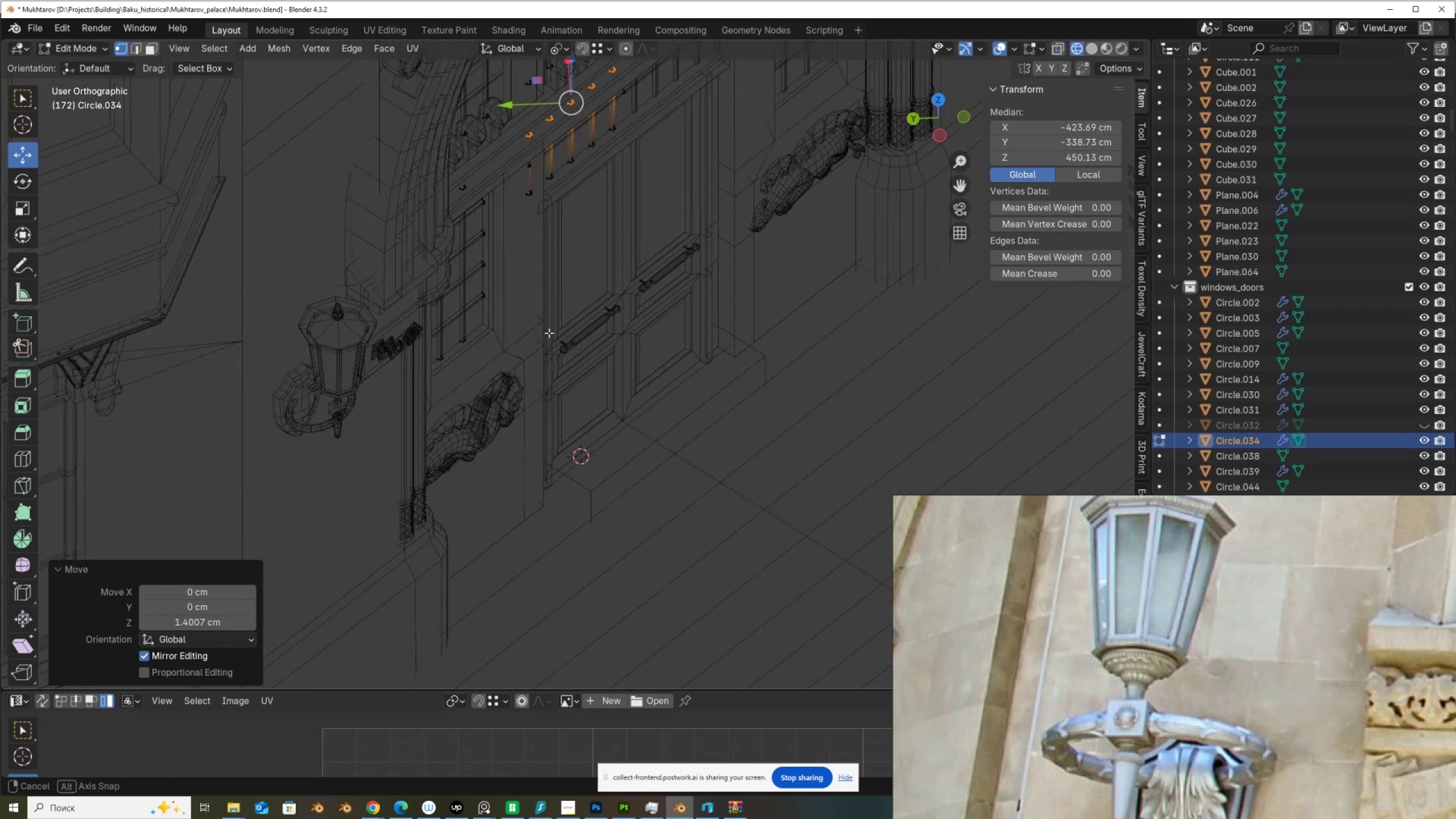 
hold_key(key=ShiftLeft, duration=0.36)
 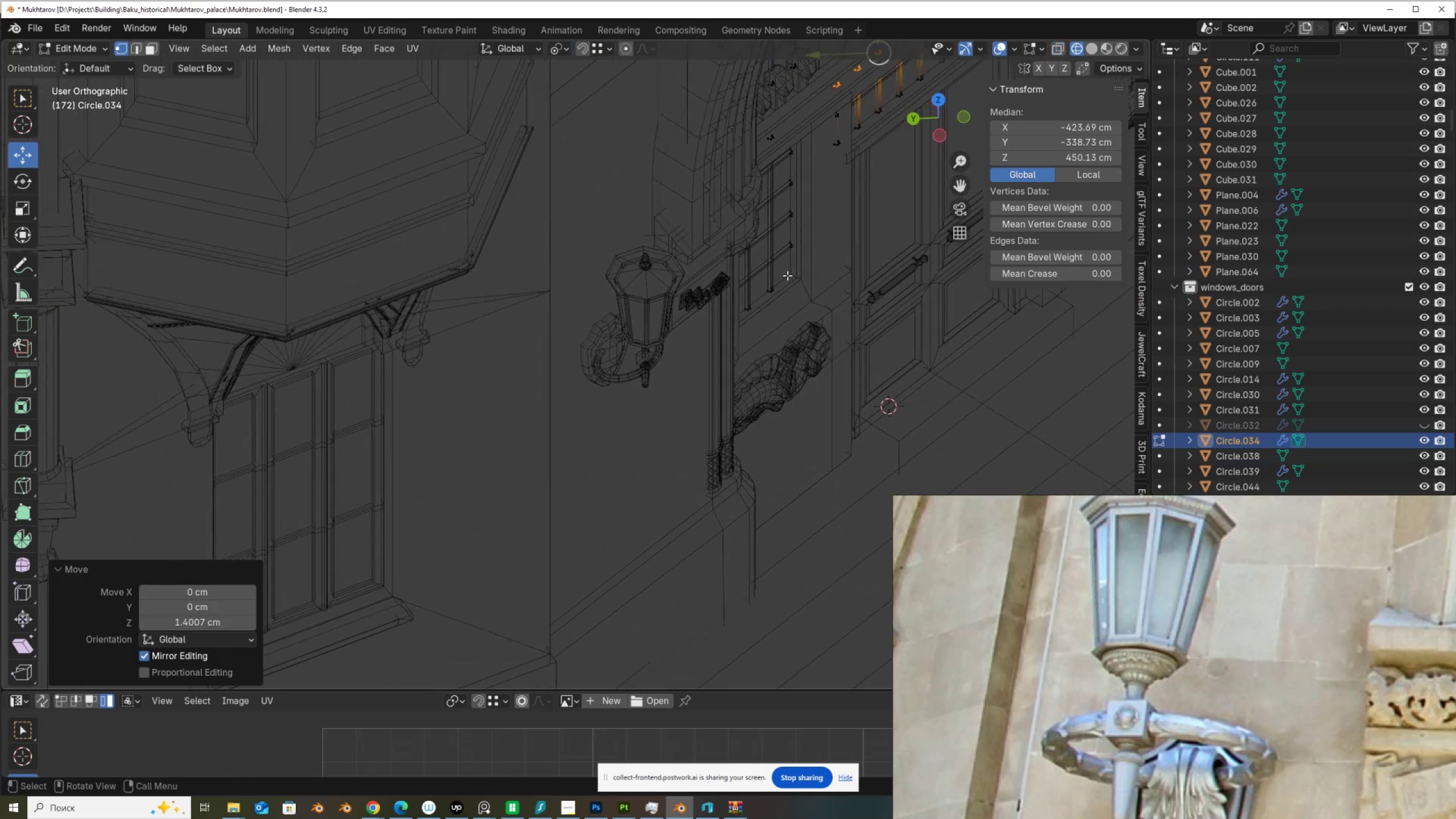 
scroll: coordinate [652, 392], scroll_direction: up, amount: 5.0
 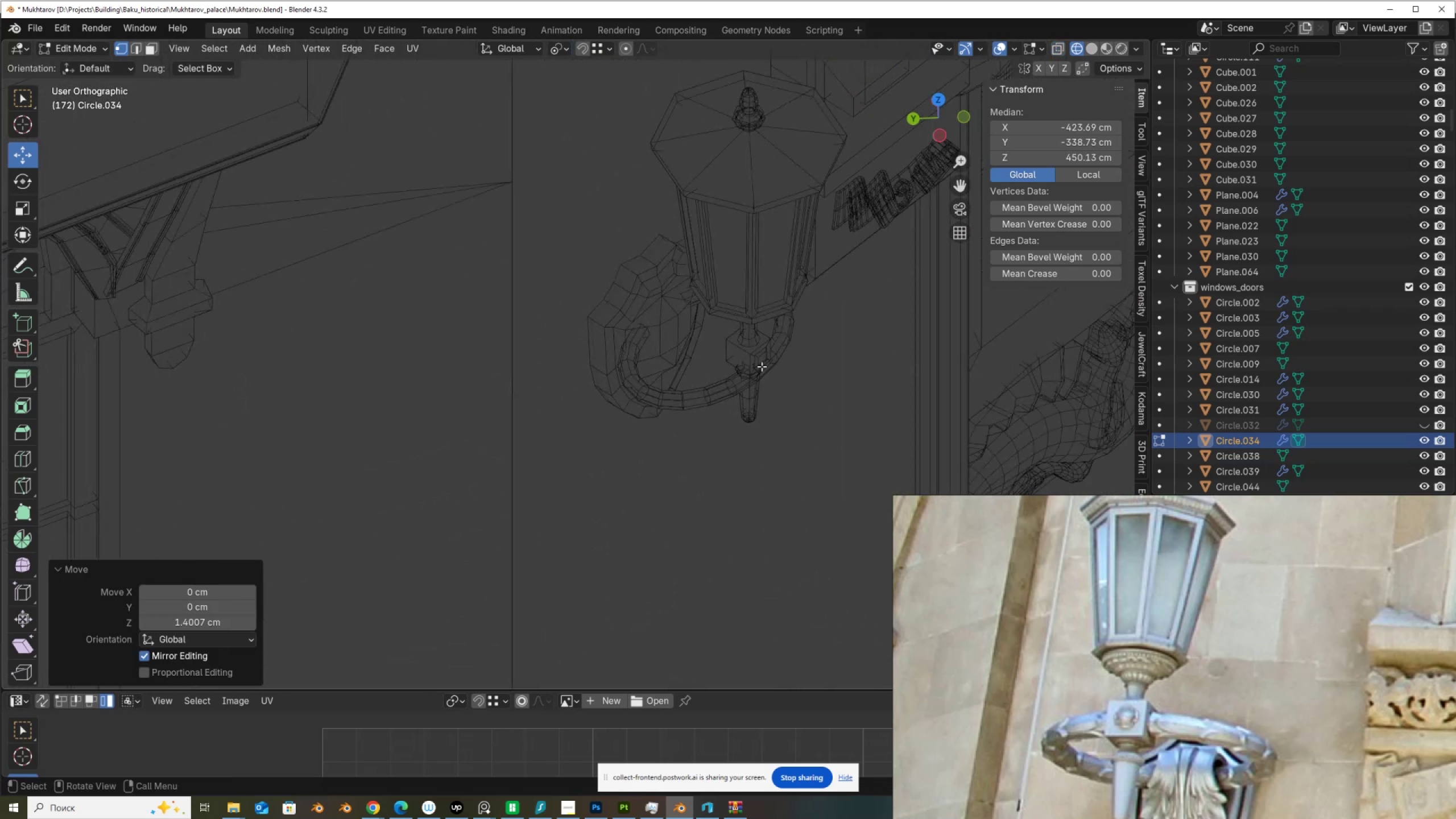 
key(Tab)
 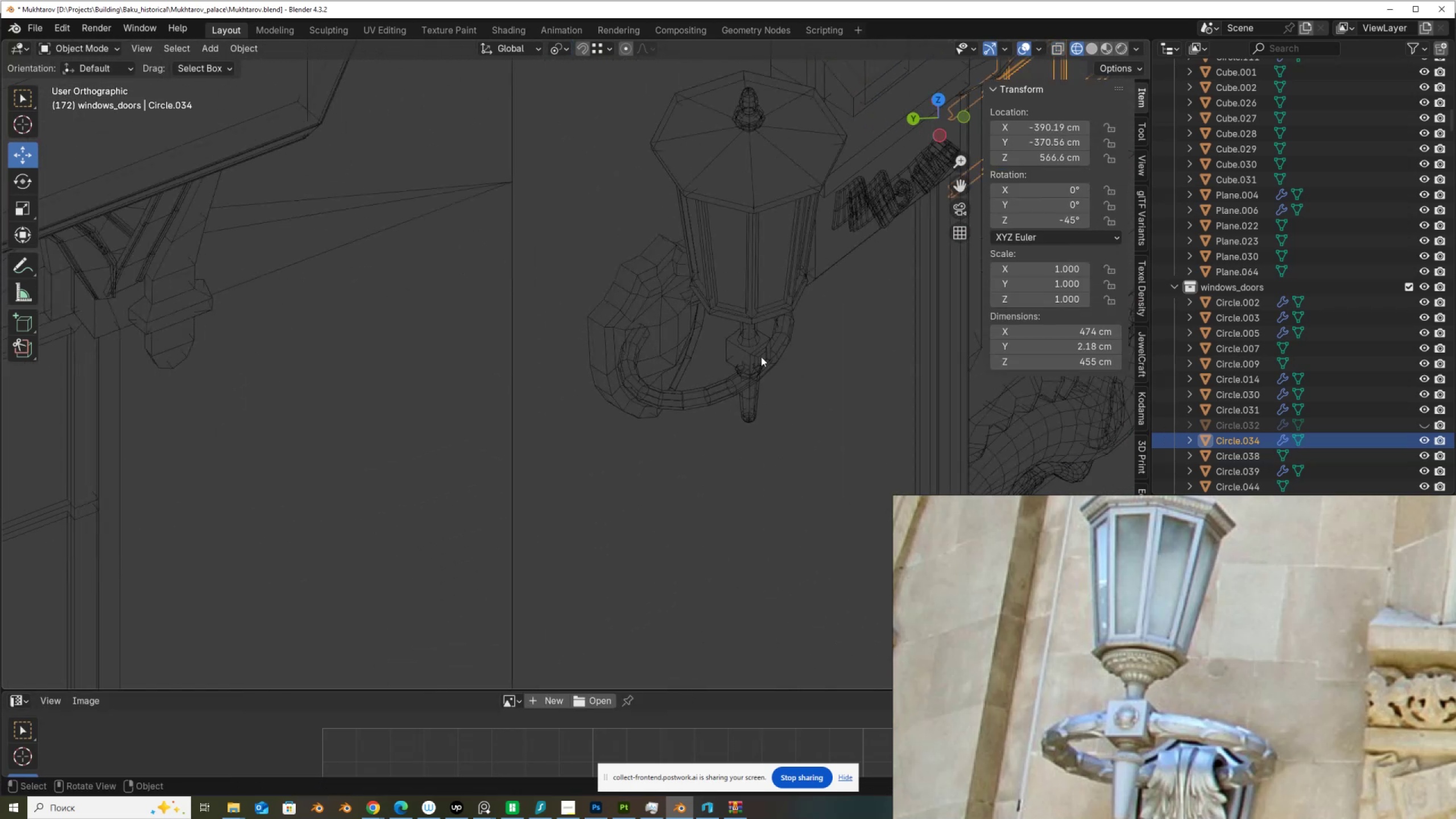 
left_click([761, 357])
 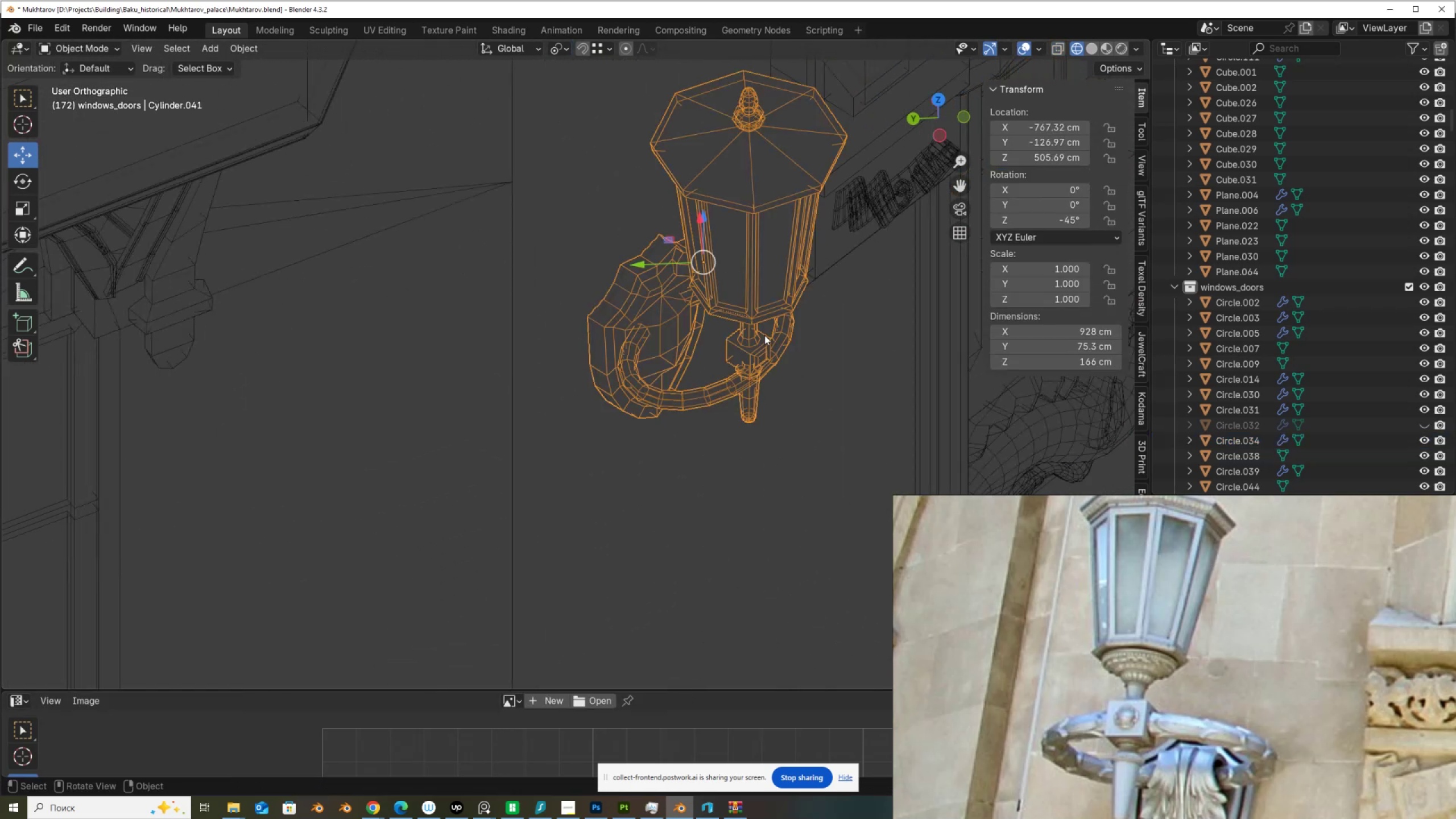 
key(Tab)
 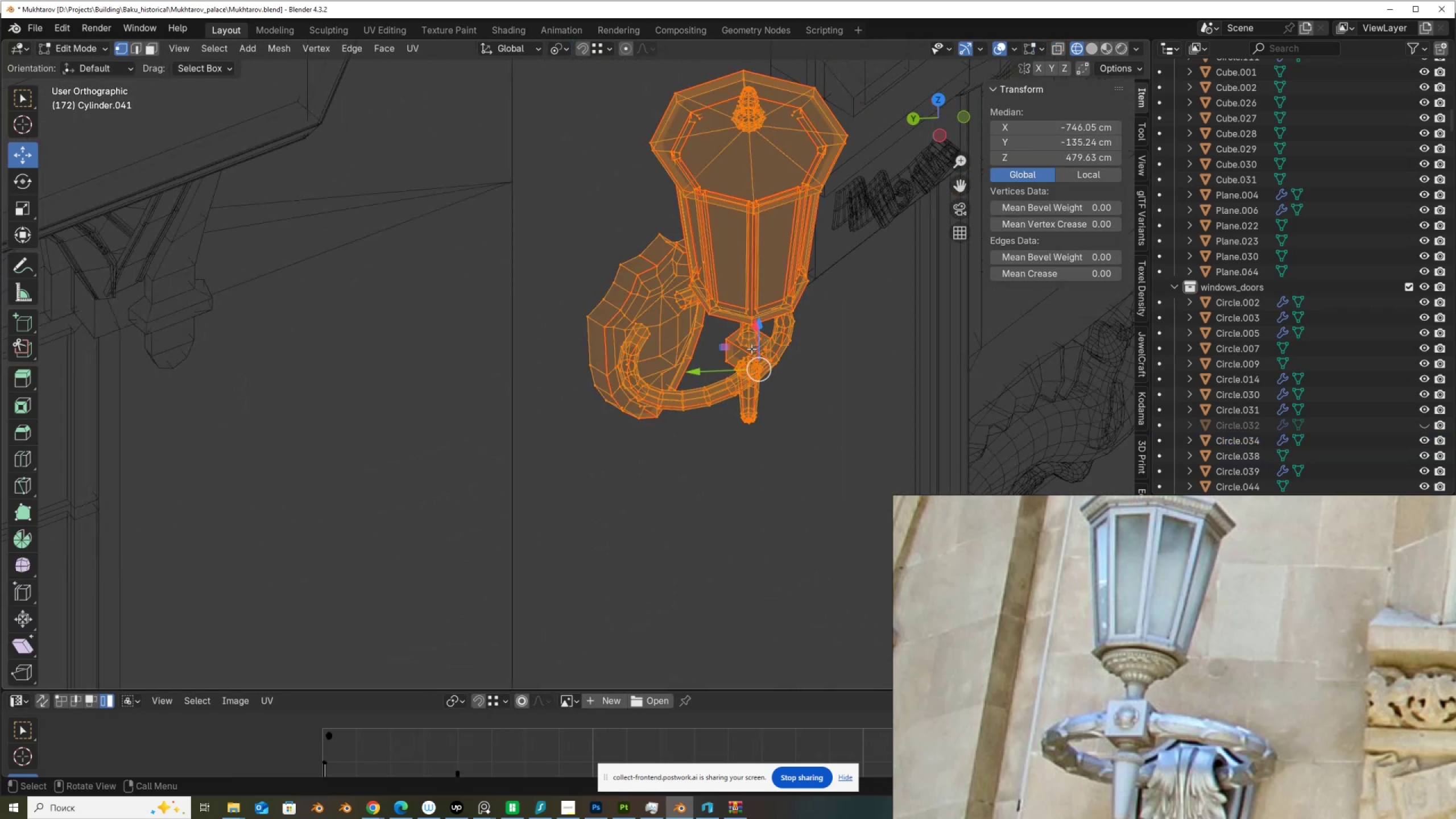 
left_click([751, 349])
 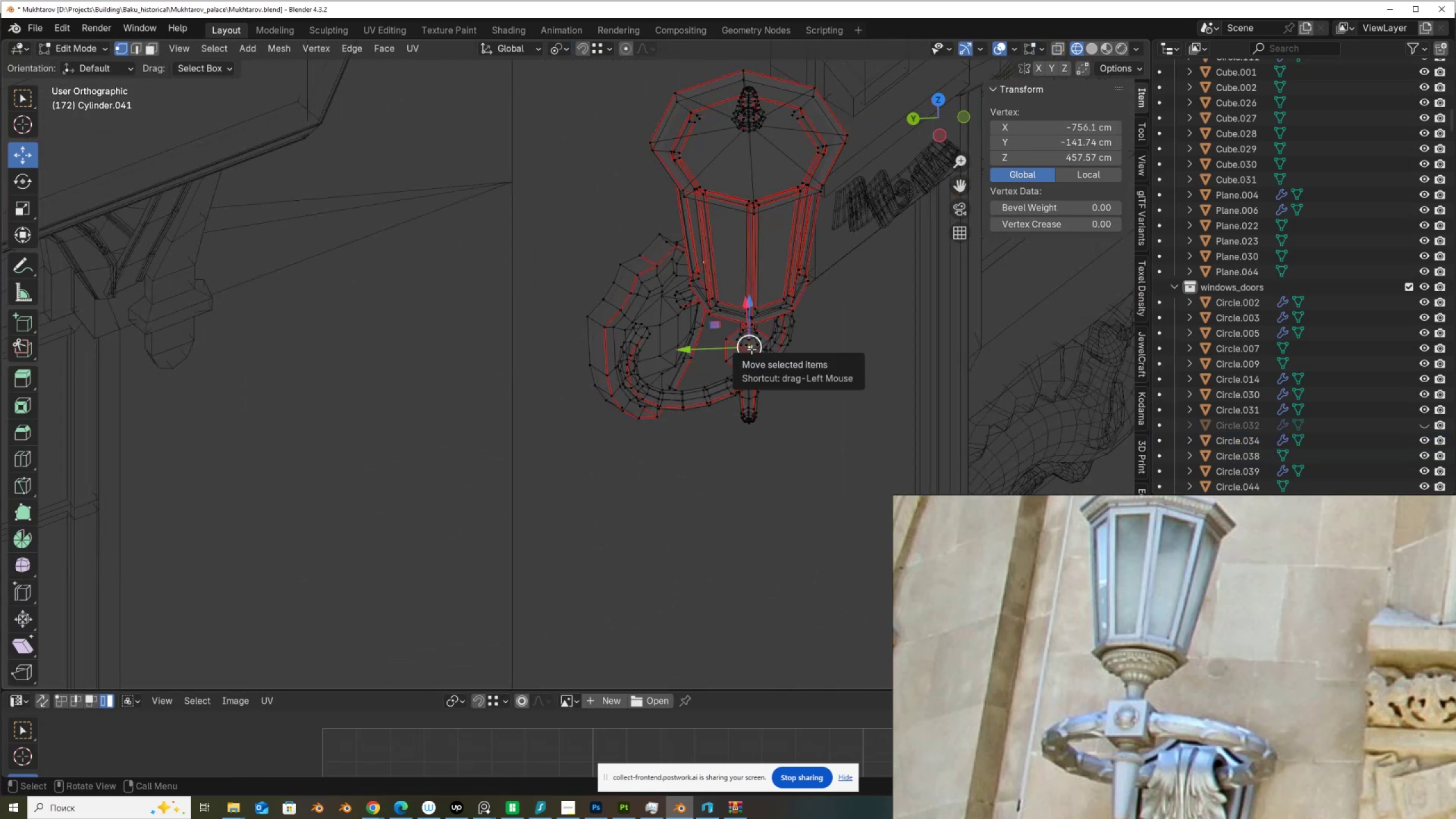 
type(lllll)
 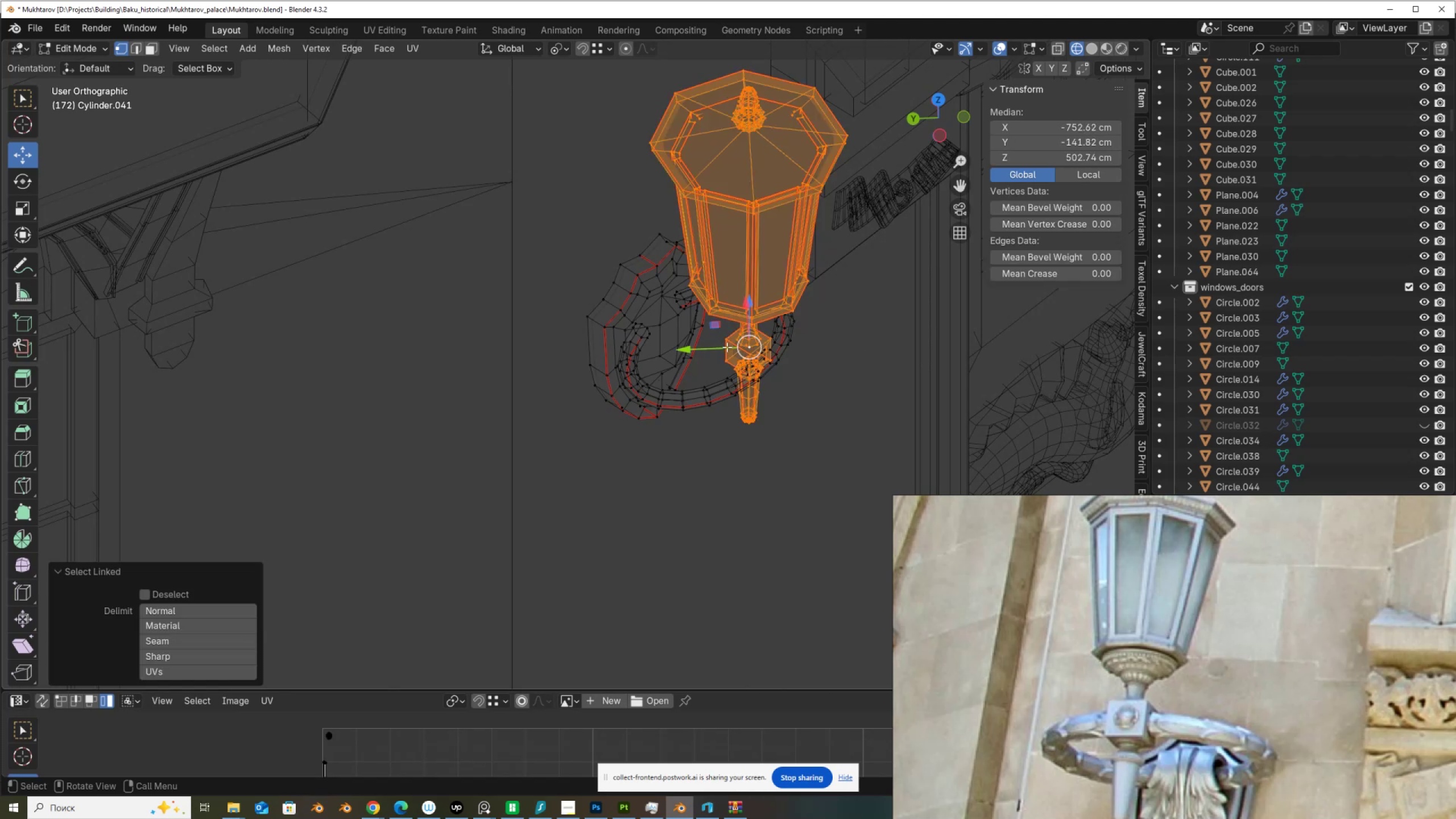 
scroll: coordinate [726, 356], scroll_direction: down, amount: 3.0
 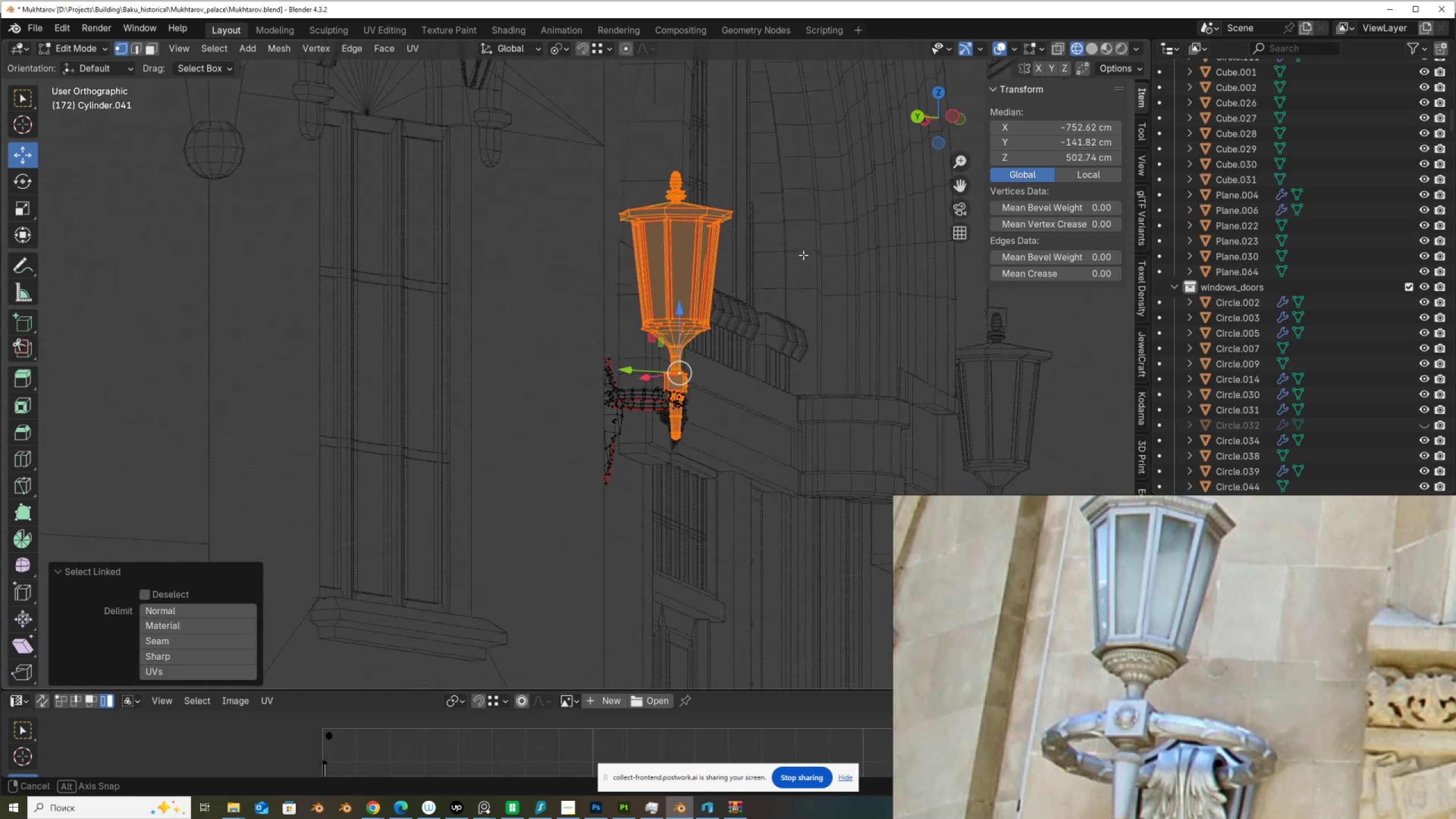 
scroll: coordinate [799, 336], scroll_direction: up, amount: 7.0
 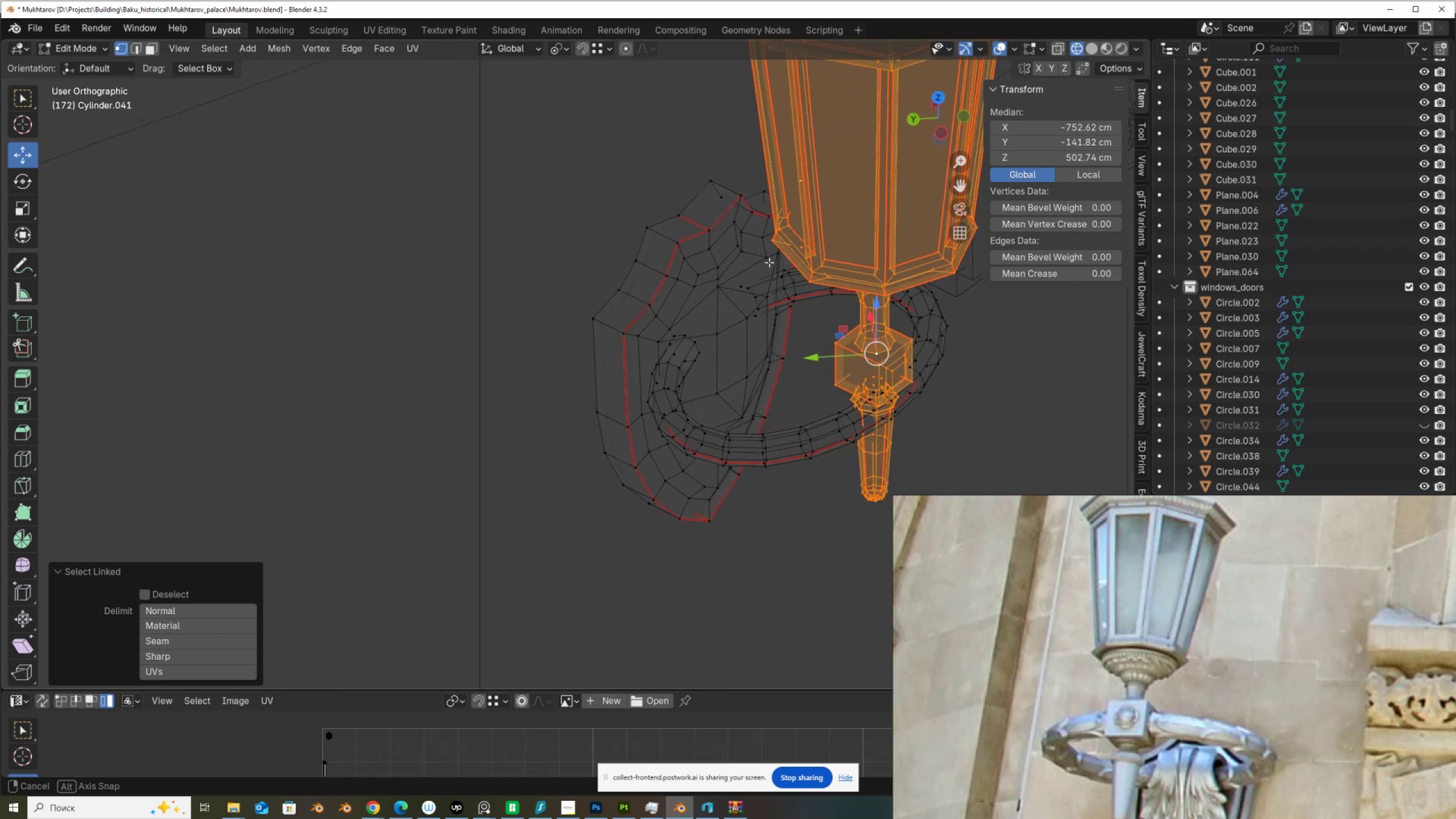 
wait(6.14)
 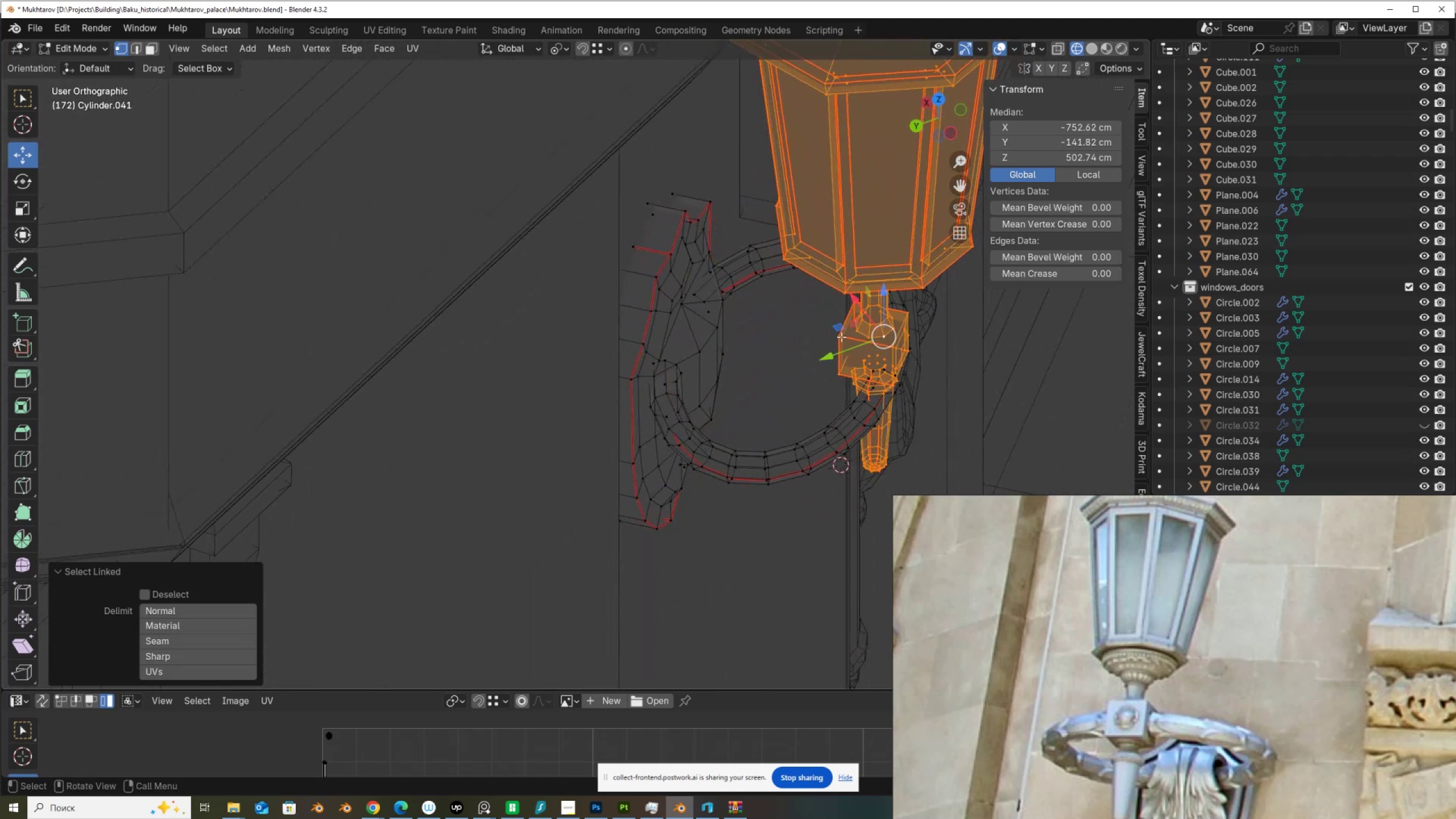 
left_click([512, 107])
 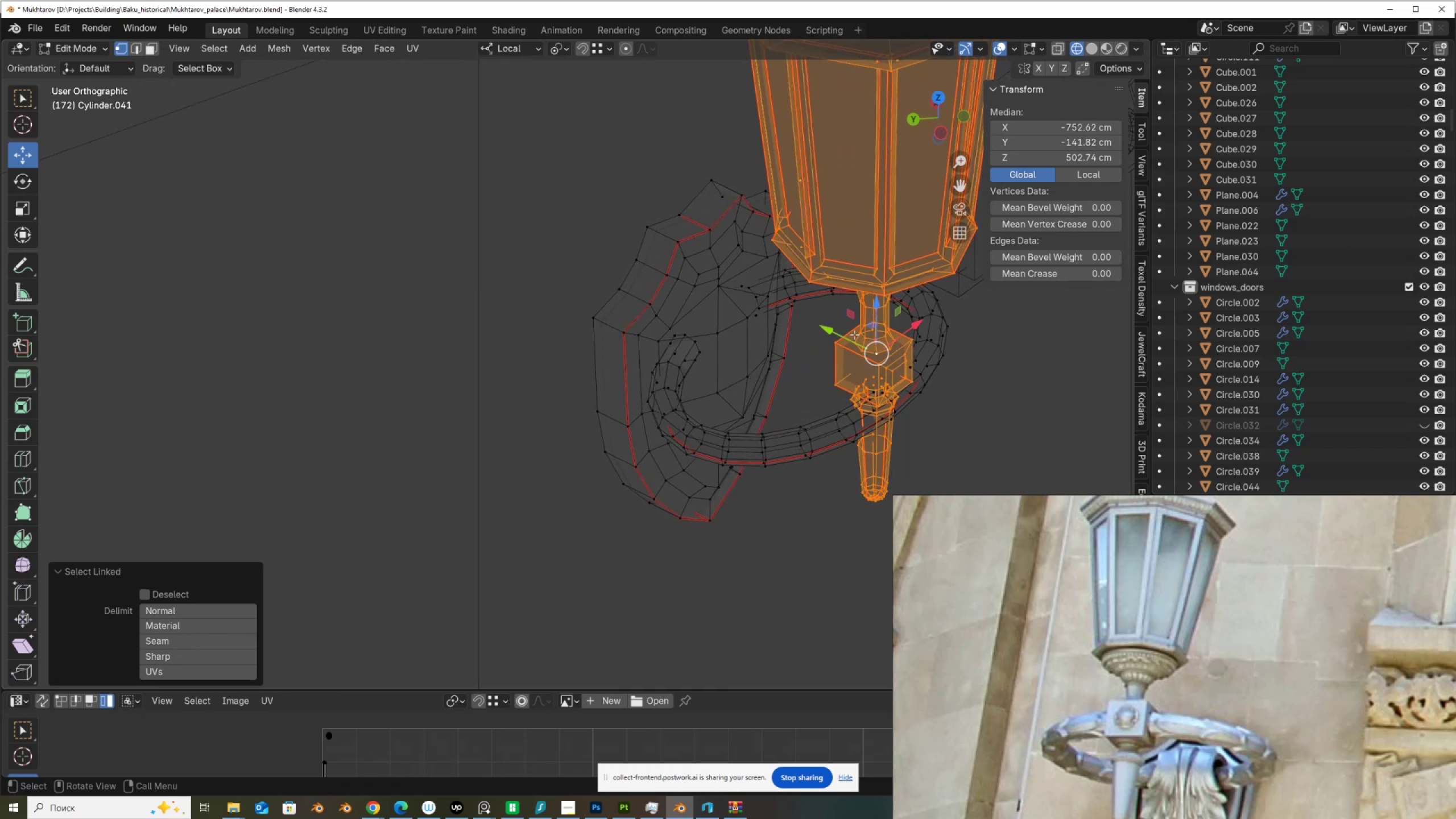 
left_click_drag(start_coordinate=[829, 332], to_coordinate=[841, 349])
 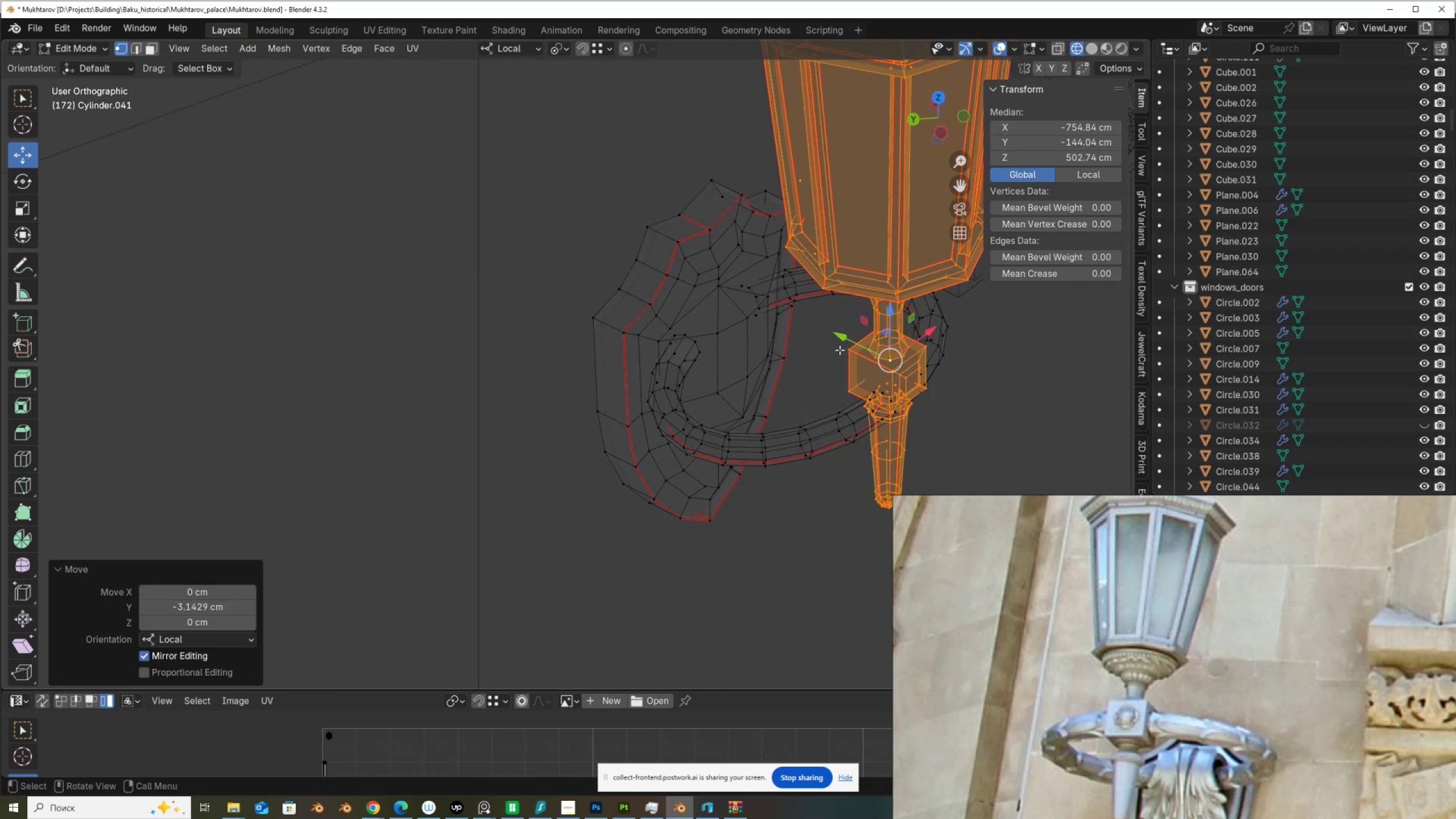 
scroll: coordinate [834, 346], scroll_direction: down, amount: 1.0
 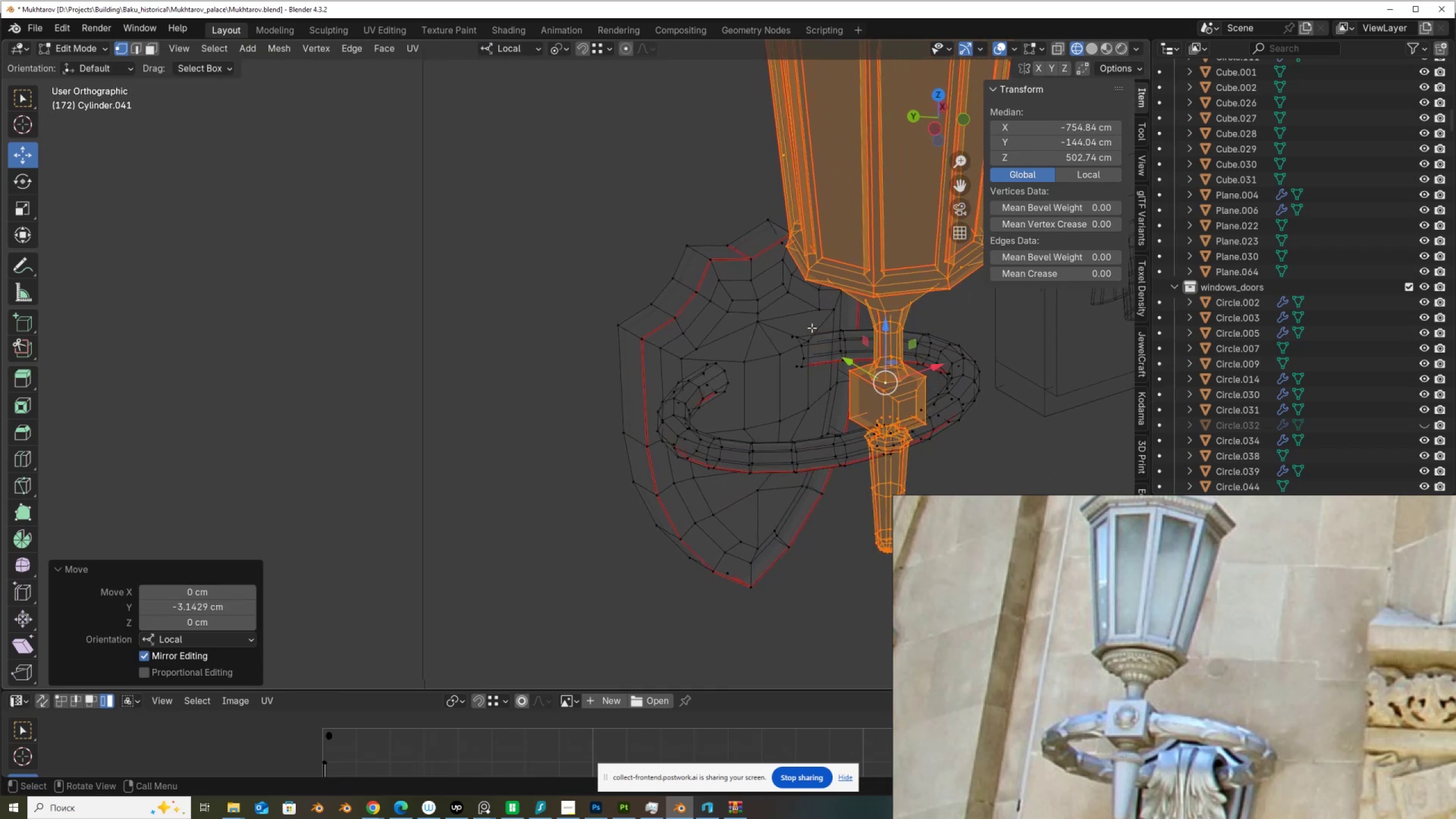 
key(Alt+AltLeft)
 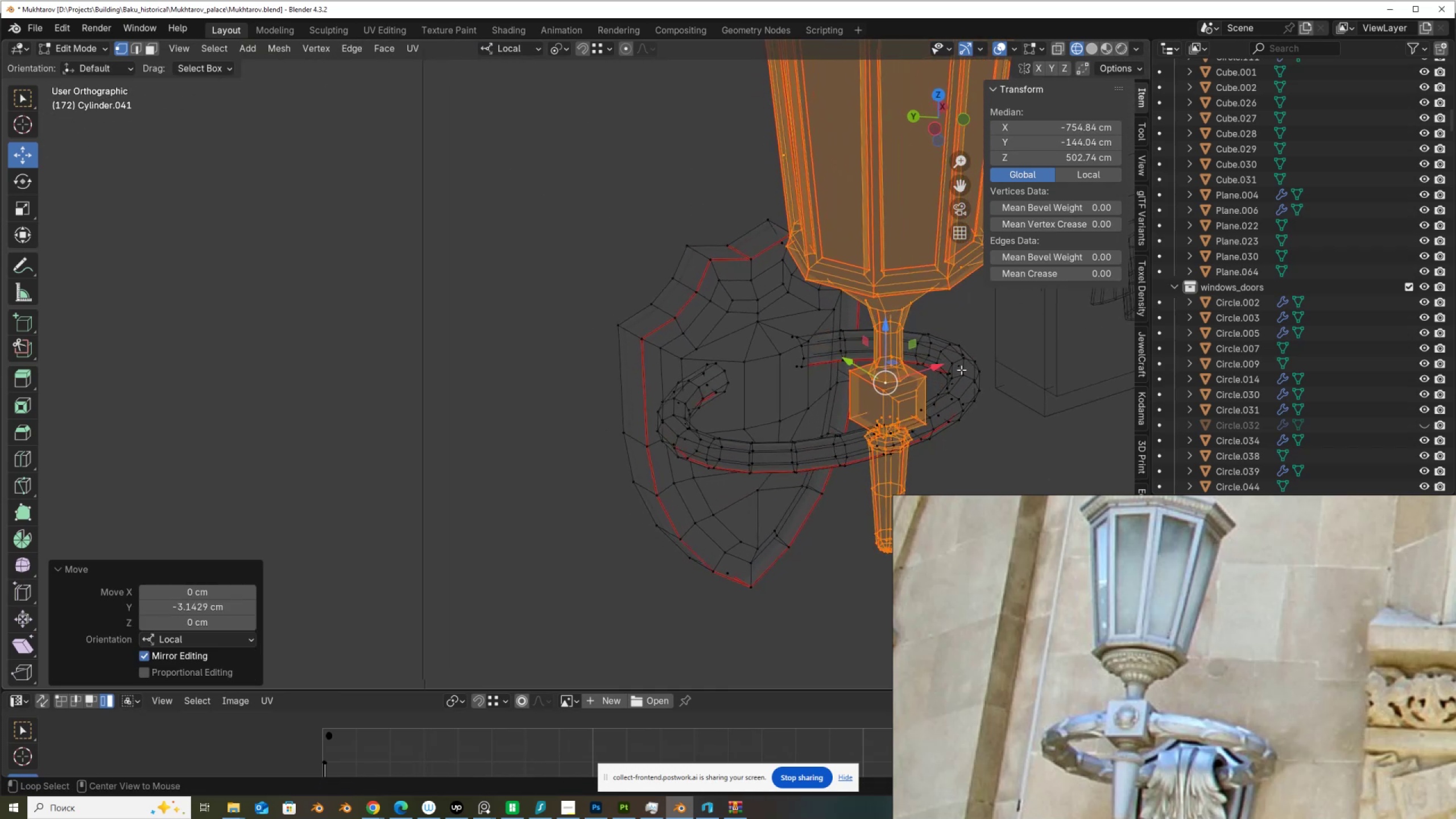 
key(Alt+Z)
 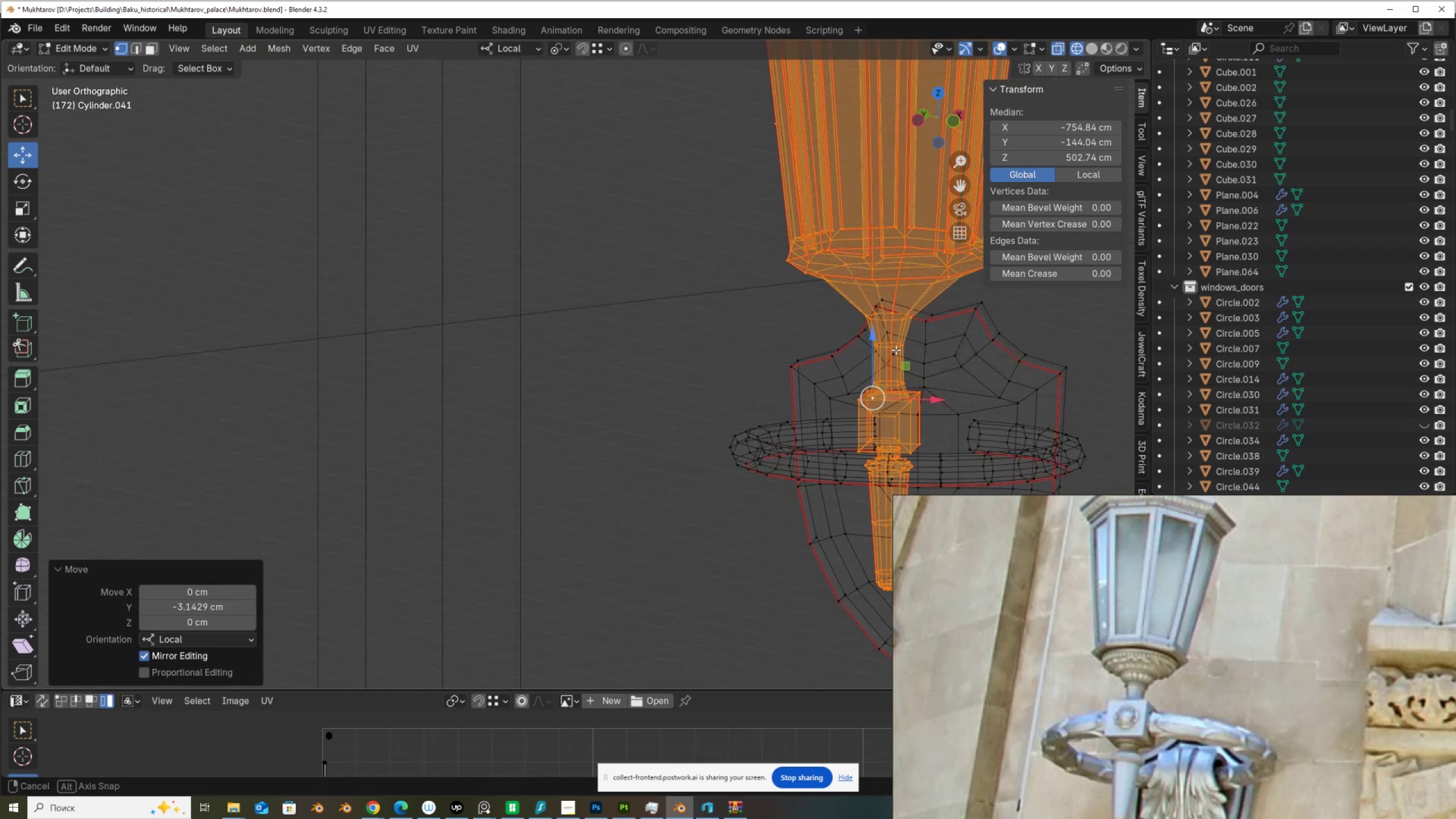 
hold_key(key=AltLeft, duration=0.5)
scroll: coordinate [920, 330], scroll_direction: down, amount: 1.0
 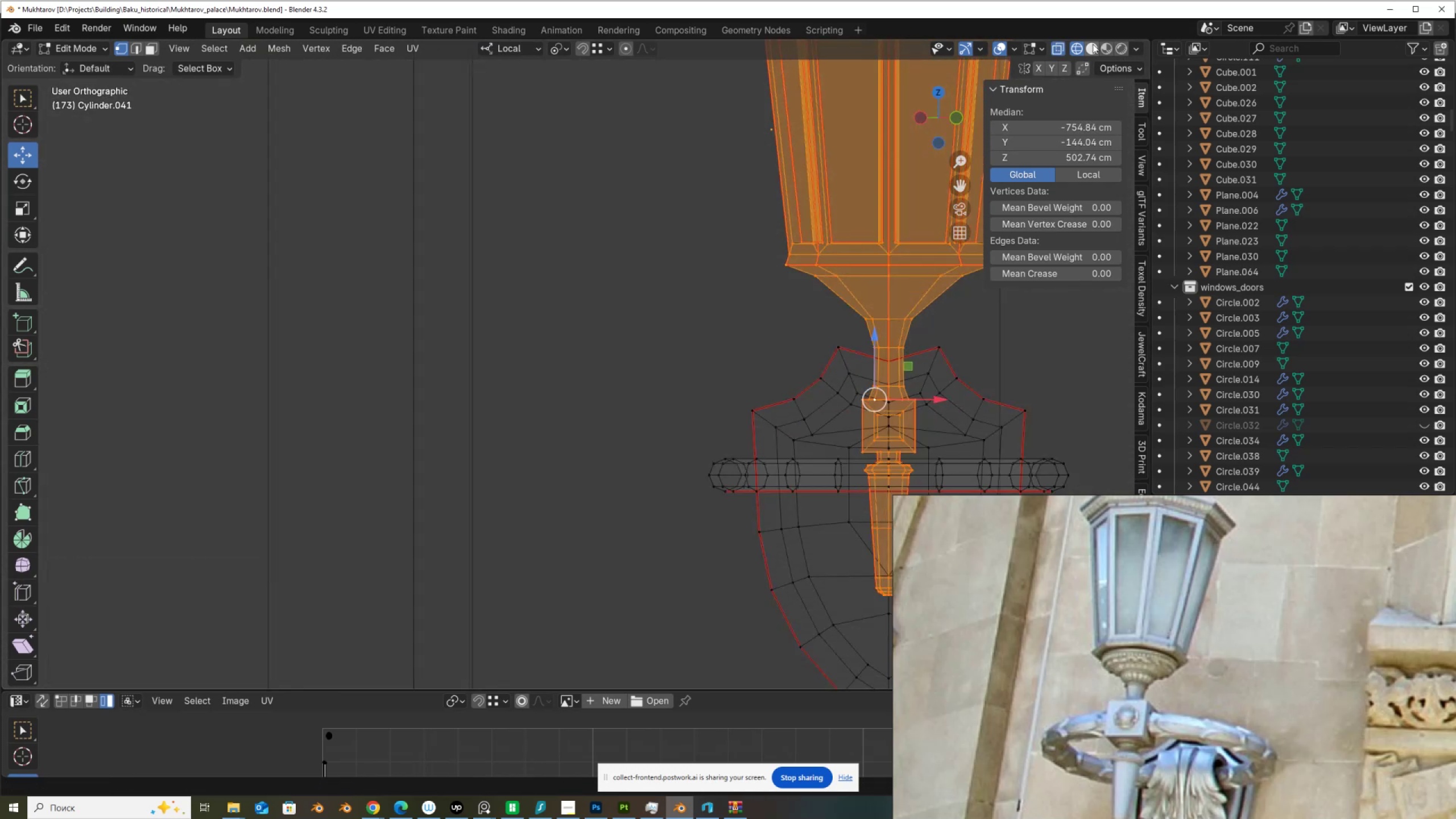 
left_click([1093, 44])
 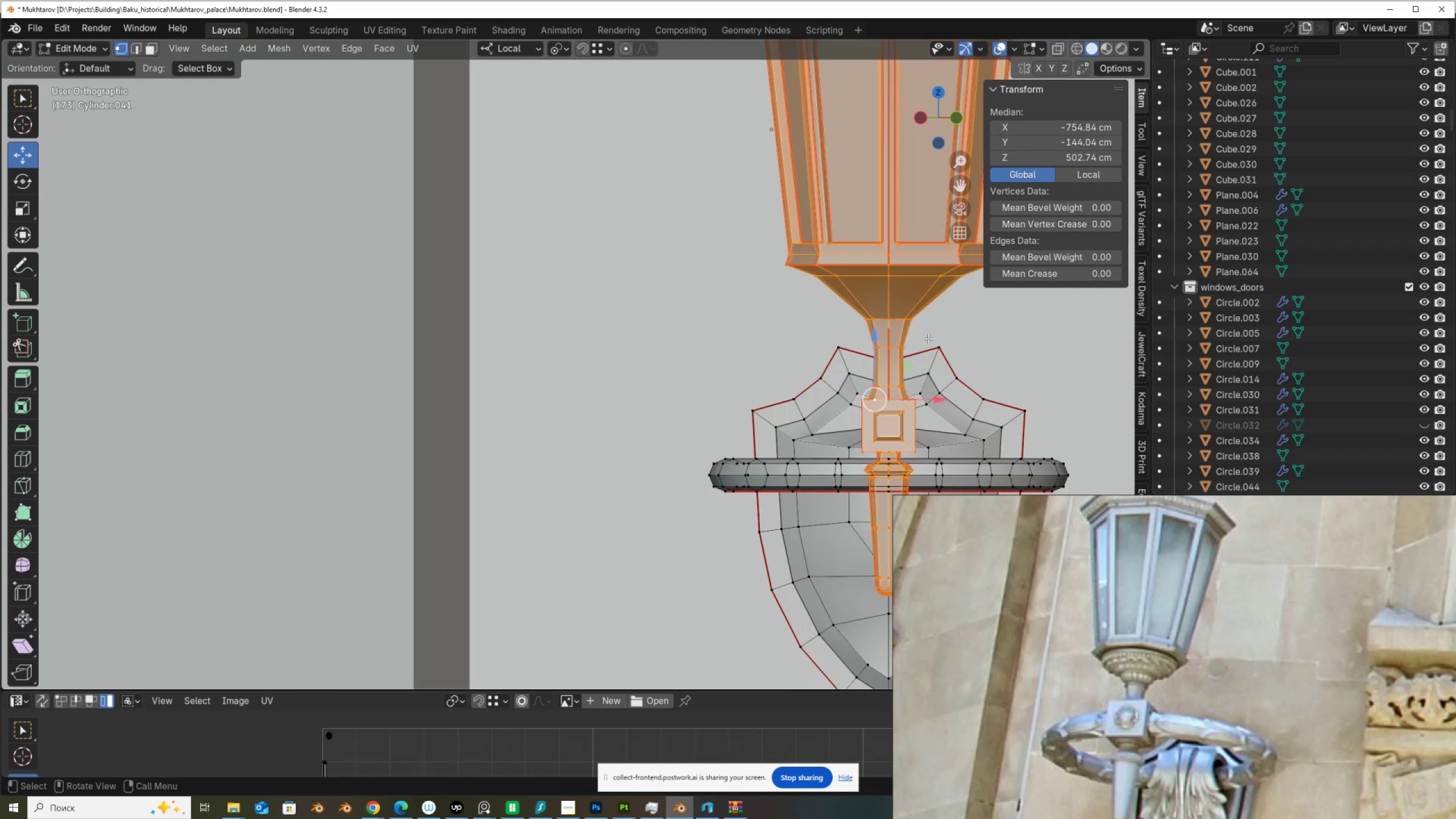 
hold_key(key=ShiftLeft, duration=0.46)
 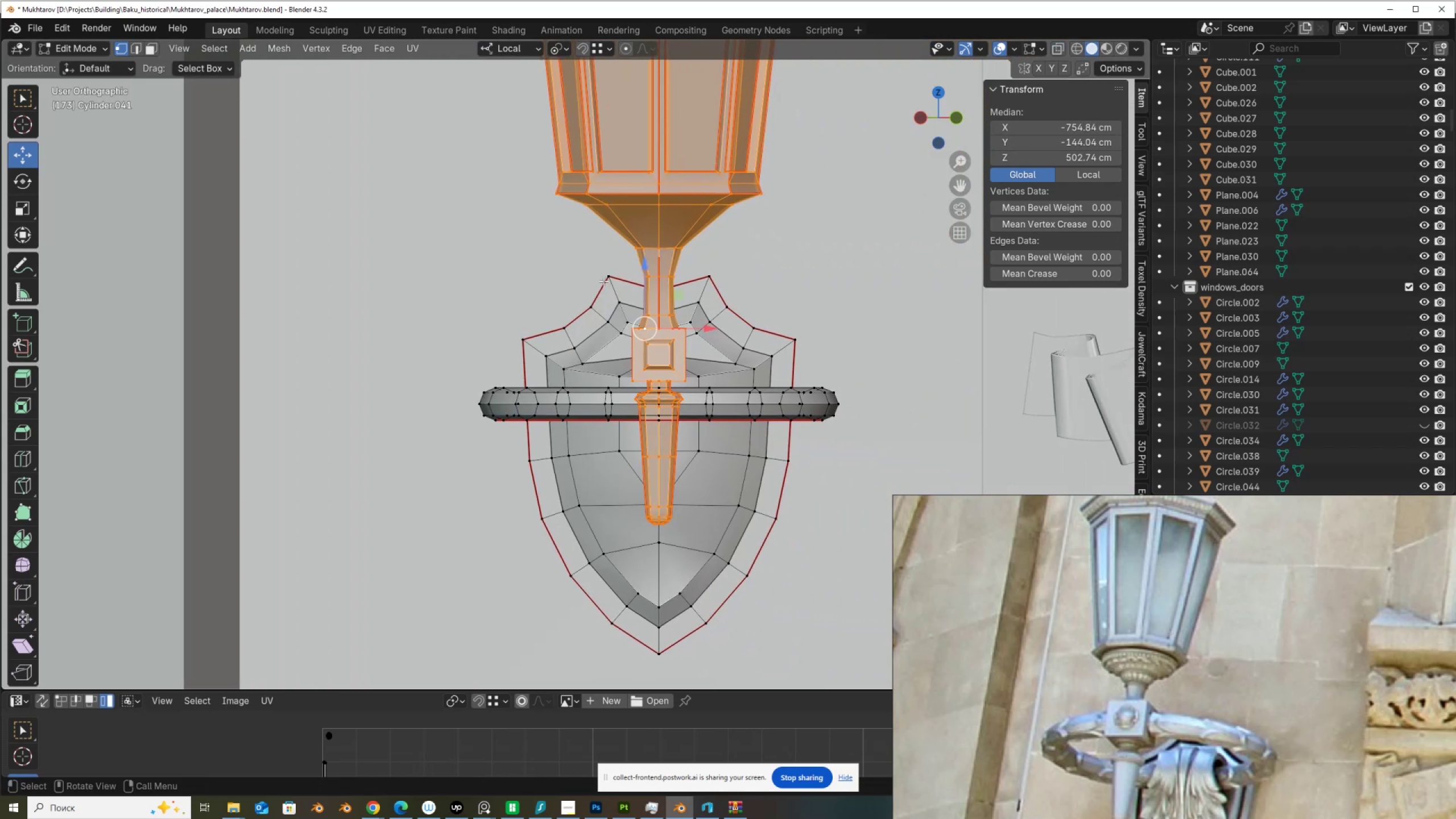 
scroll: coordinate [603, 281], scroll_direction: up, amount: 1.0
 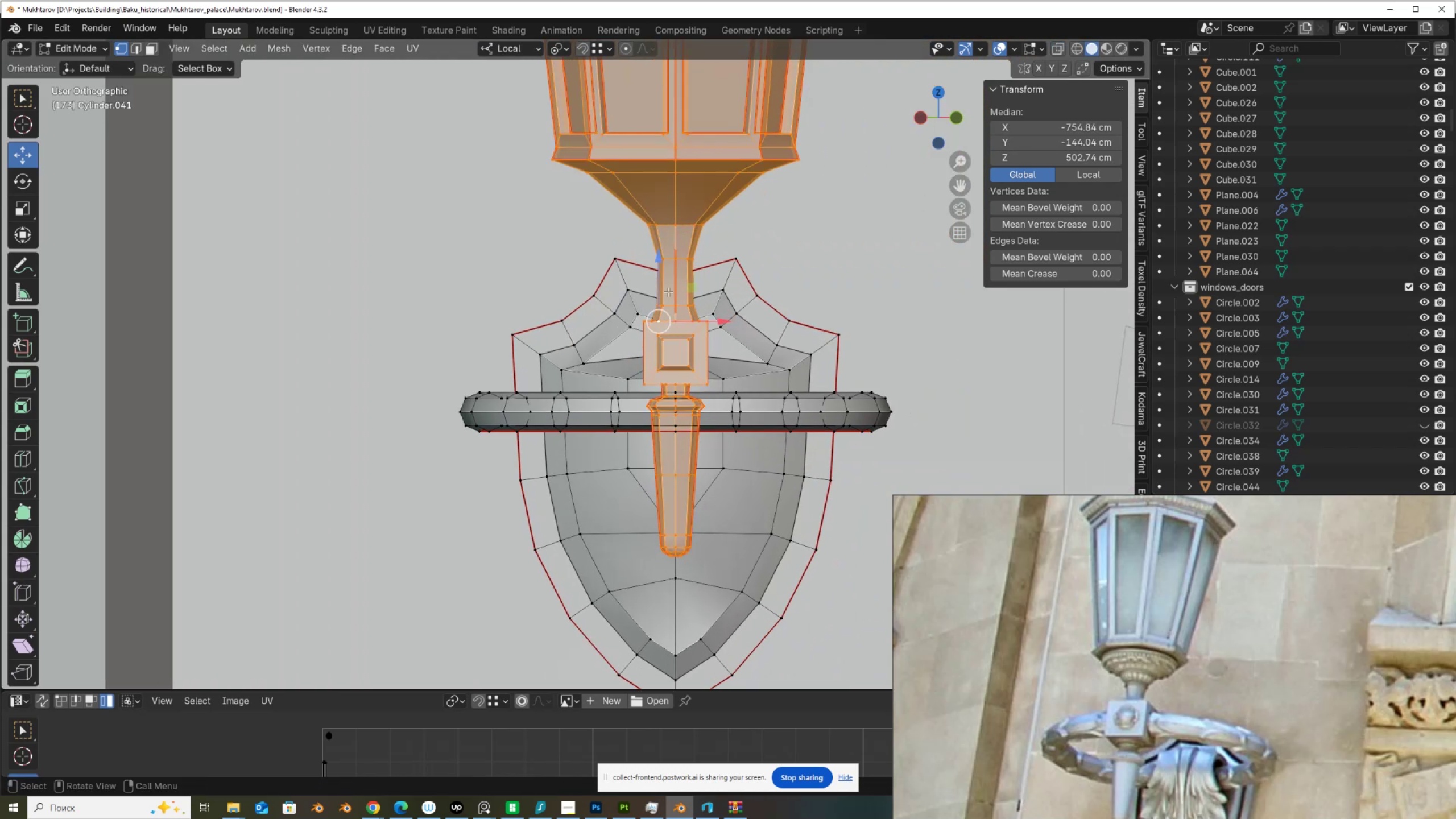 
left_click_drag(start_coordinate=[653, 287], to_coordinate=[652, 350])
 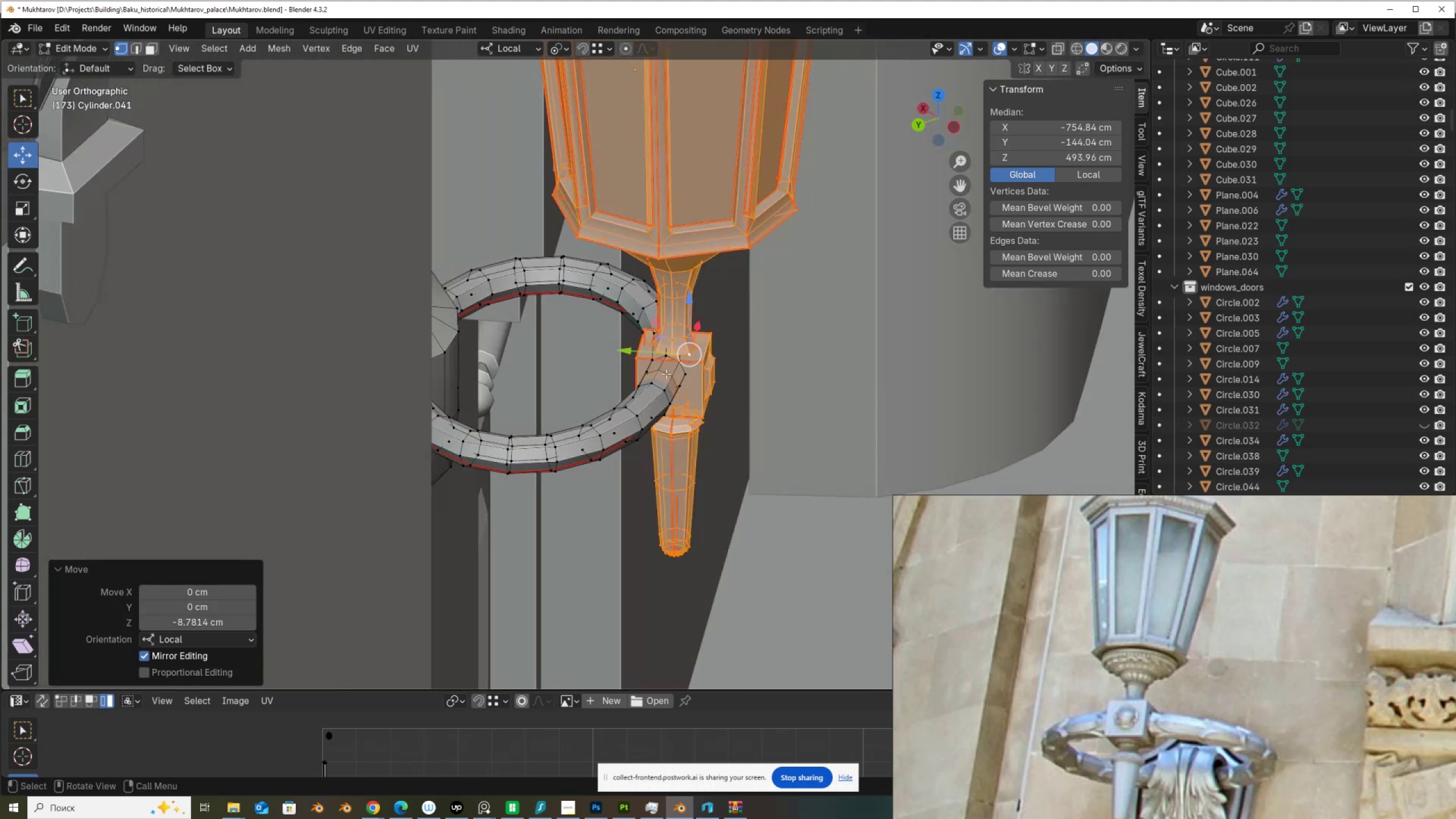 
left_click_drag(start_coordinate=[650, 353], to_coordinate=[638, 349])
 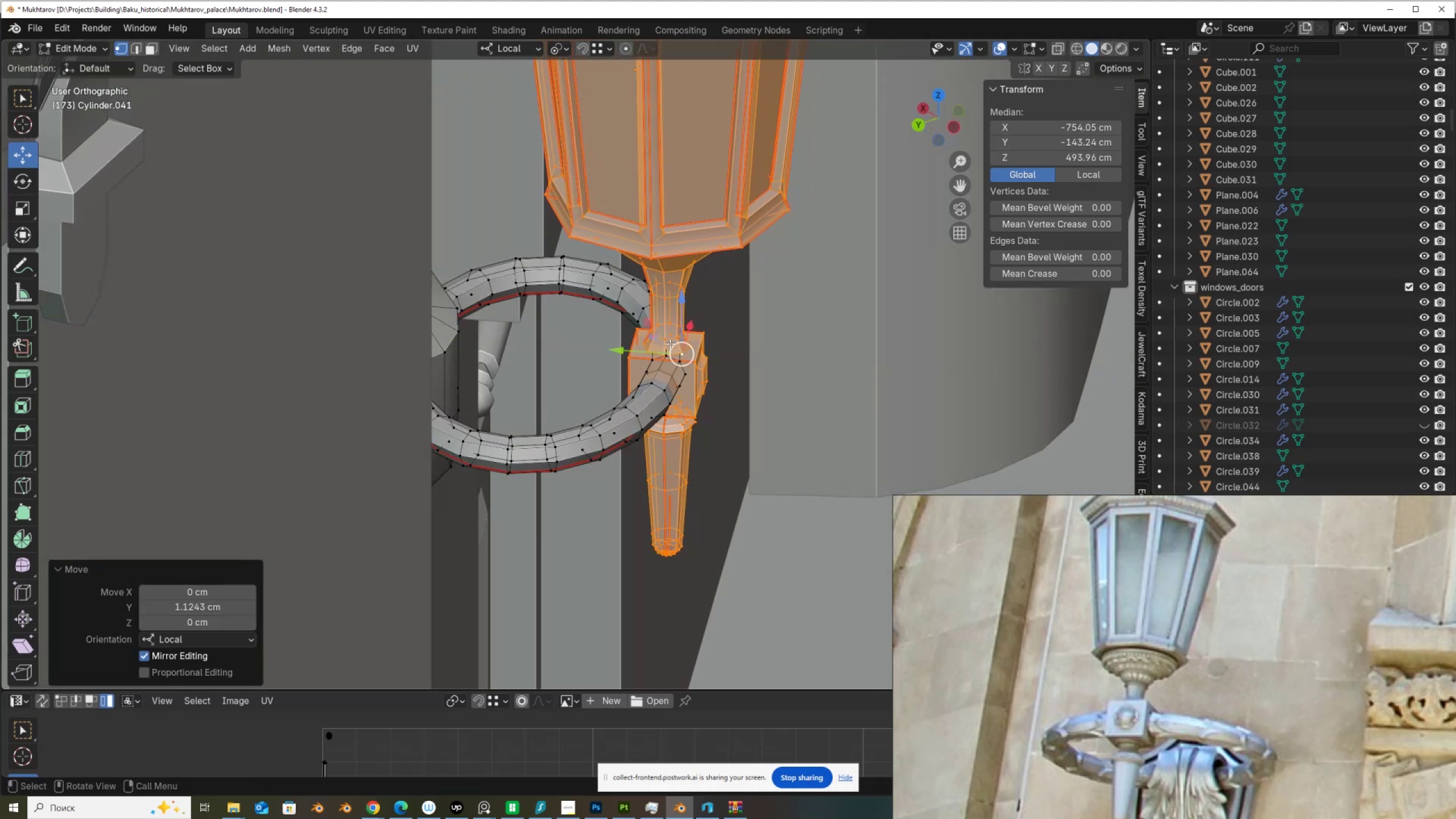 
scroll: coordinate [709, 313], scroll_direction: down, amount: 8.0
 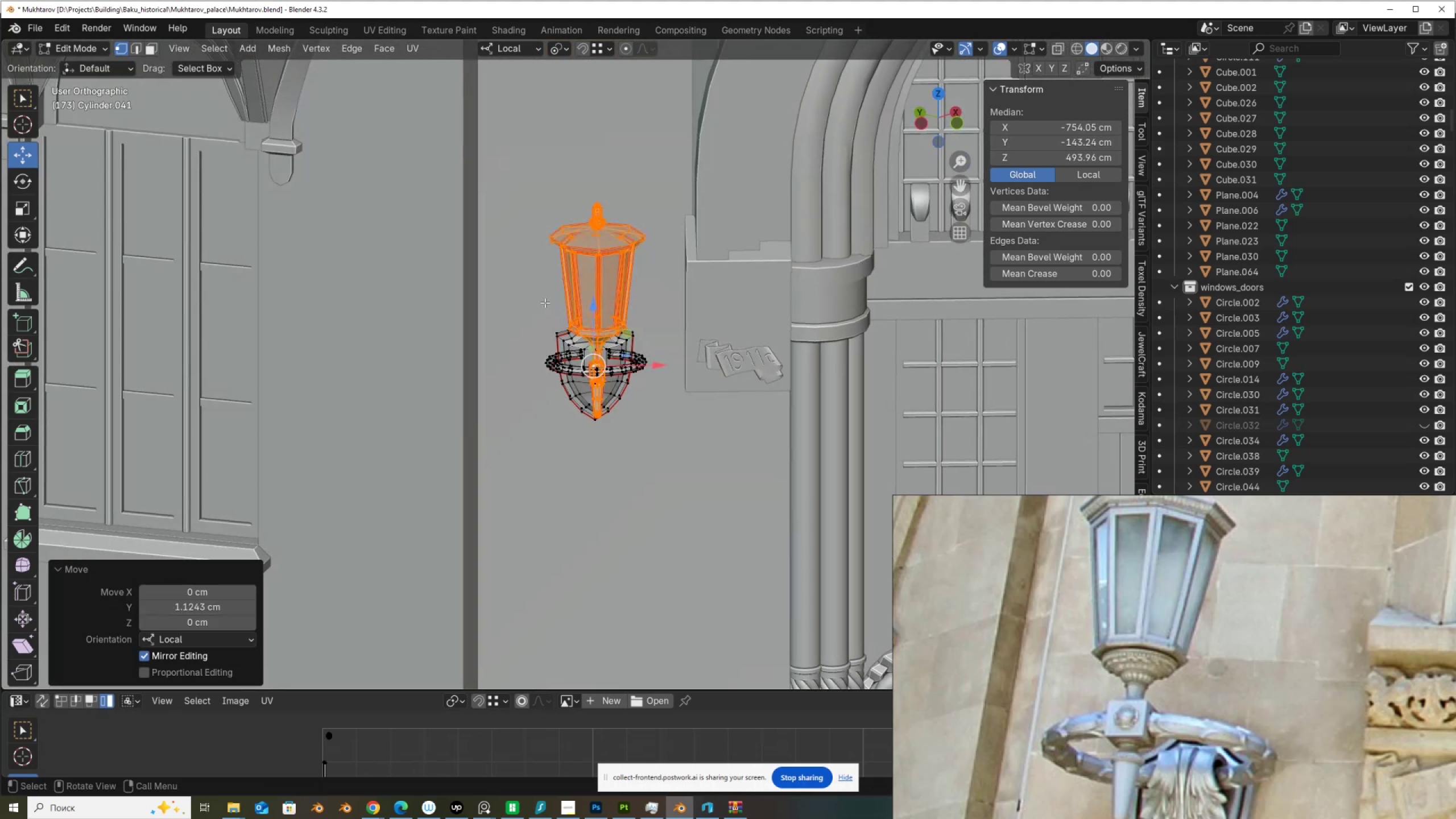 
key(Tab)
 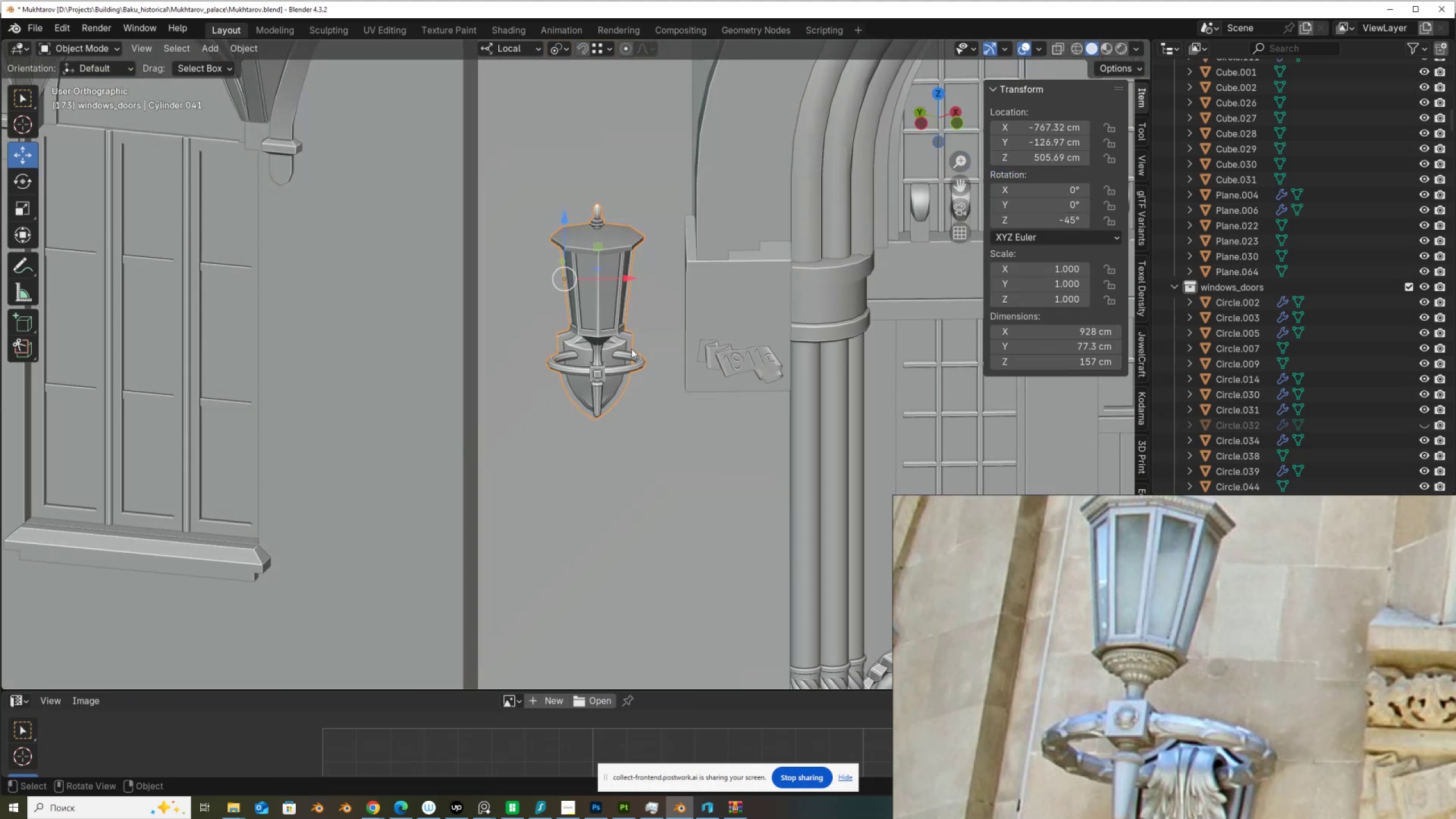 
scroll: coordinate [656, 255], scroll_direction: down, amount: 15.0
 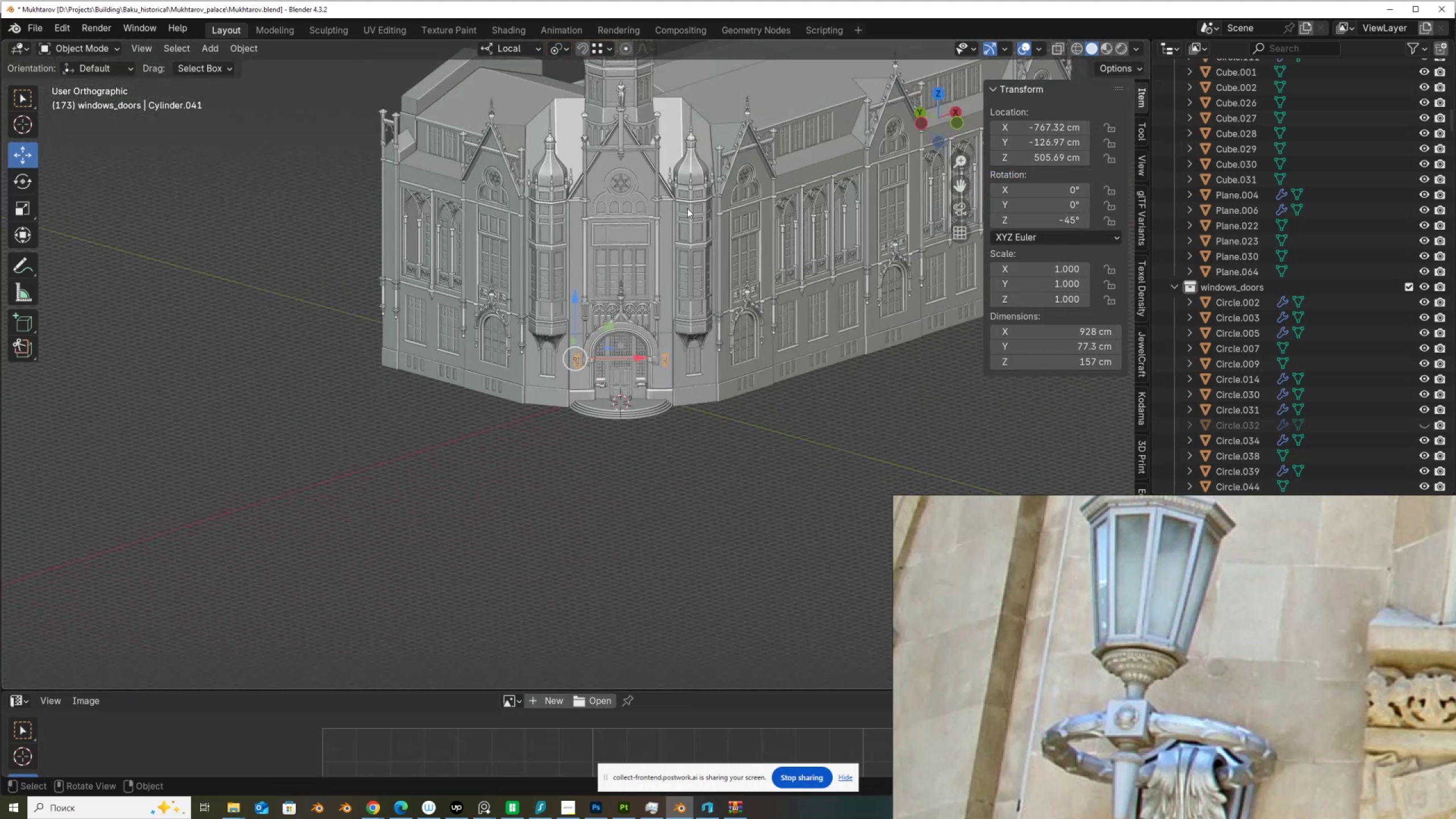 
hold_key(key=ShiftLeft, duration=0.34)
scroll: coordinate [530, 358], scroll_direction: down, amount: 4.0
 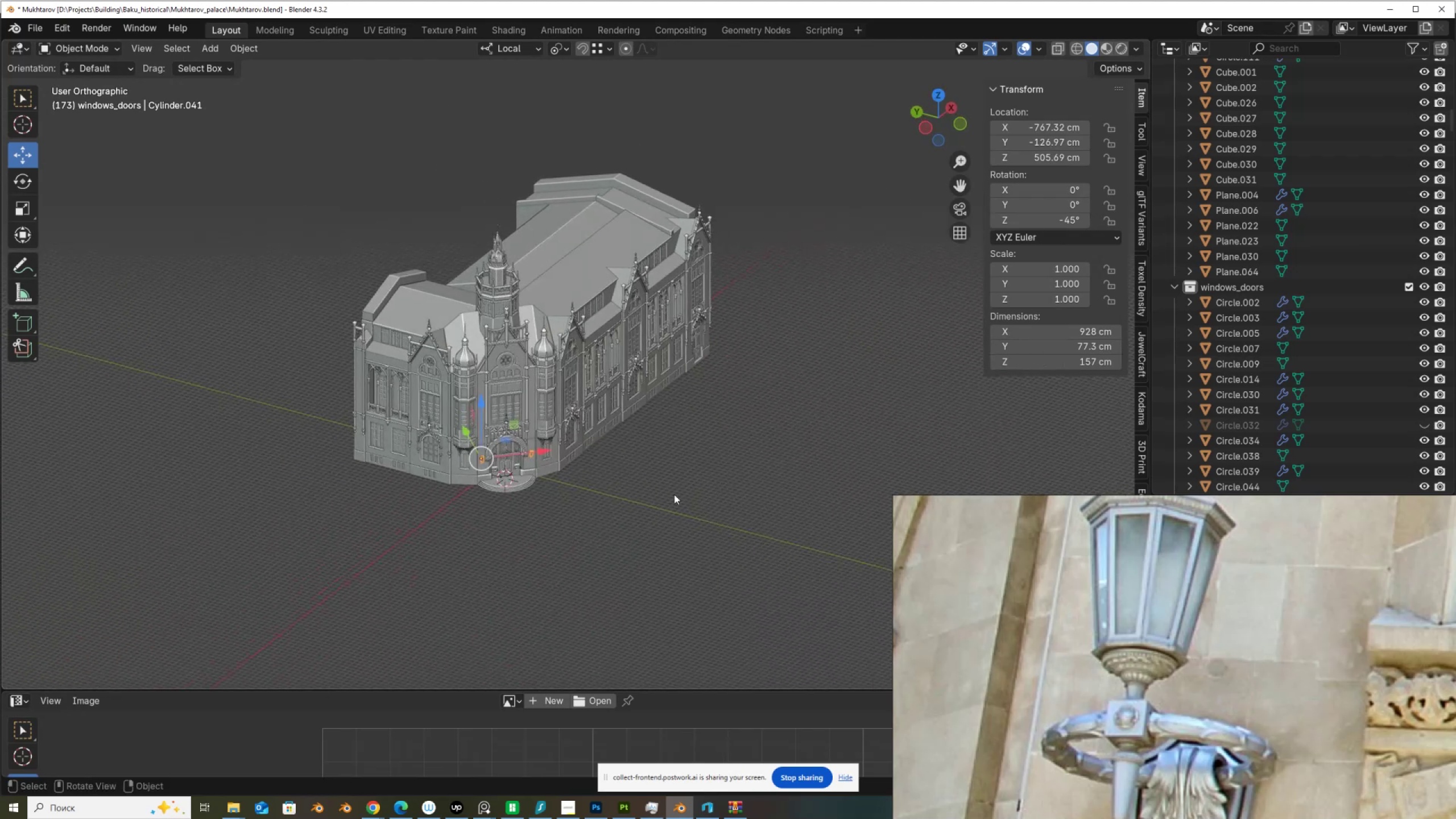 
left_click_drag(start_coordinate=[717, 552], to_coordinate=[259, 147])
 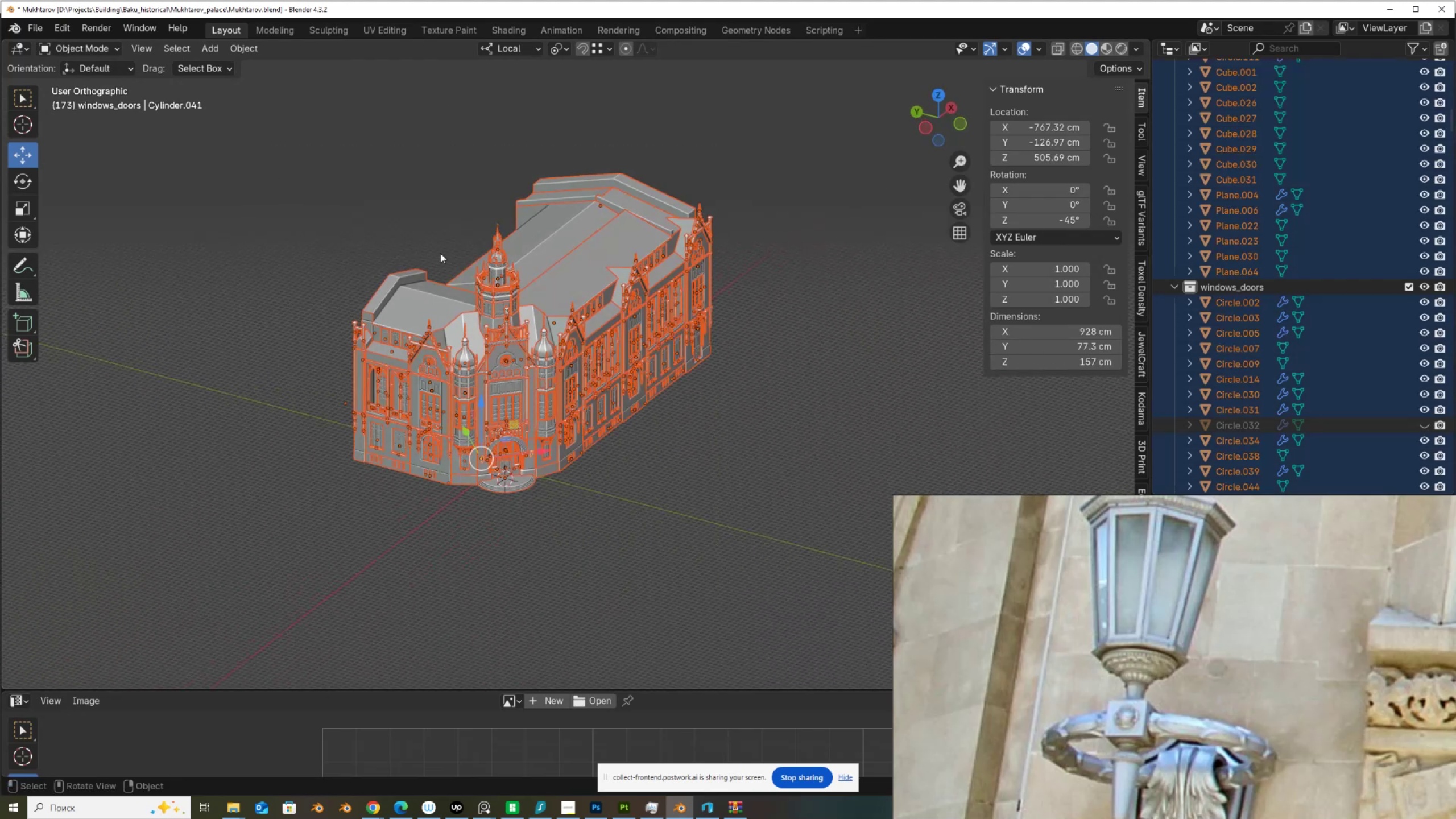 
key(Q)
 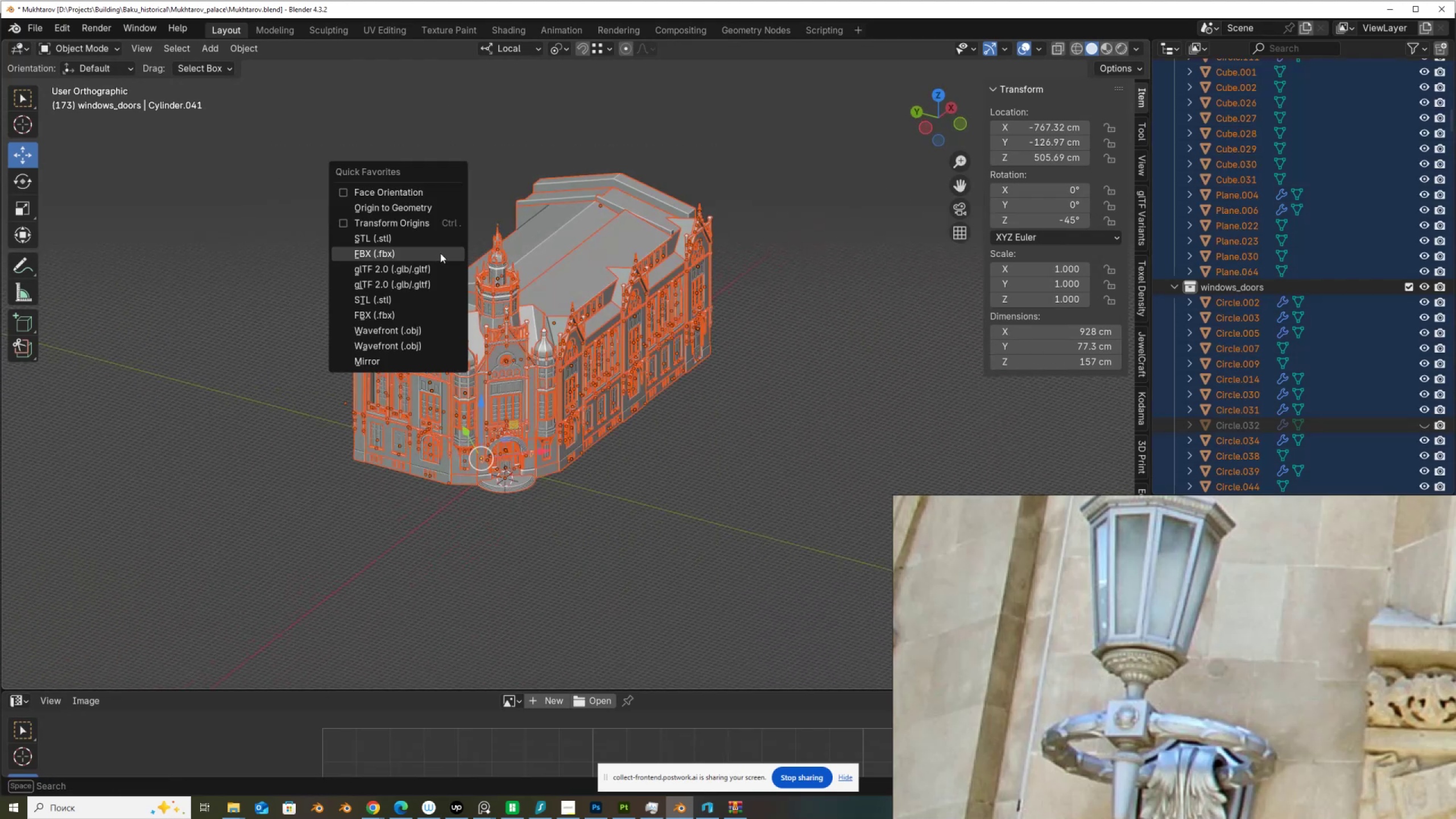 
left_click([440, 253])
 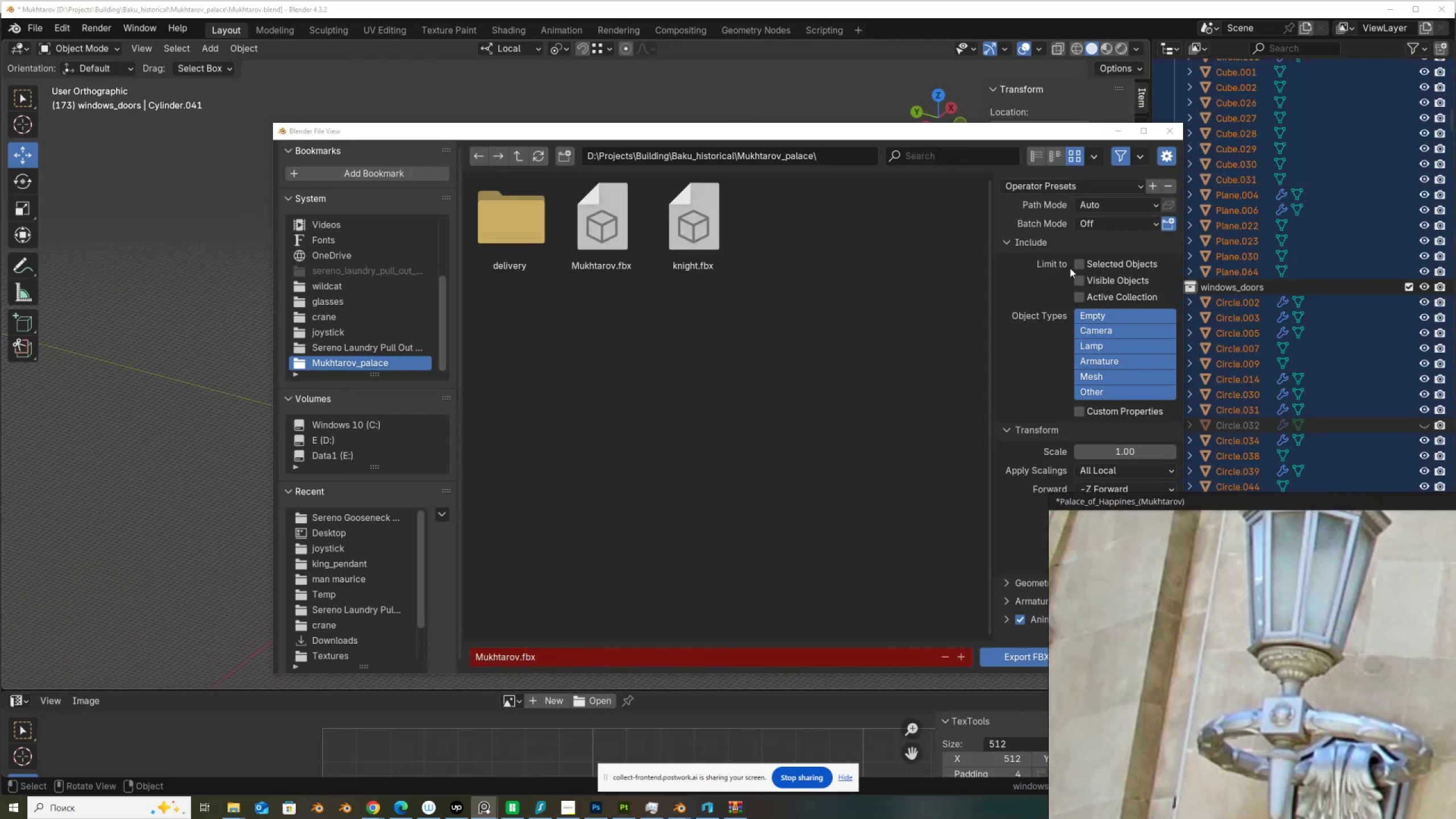 
left_click([1079, 263])
 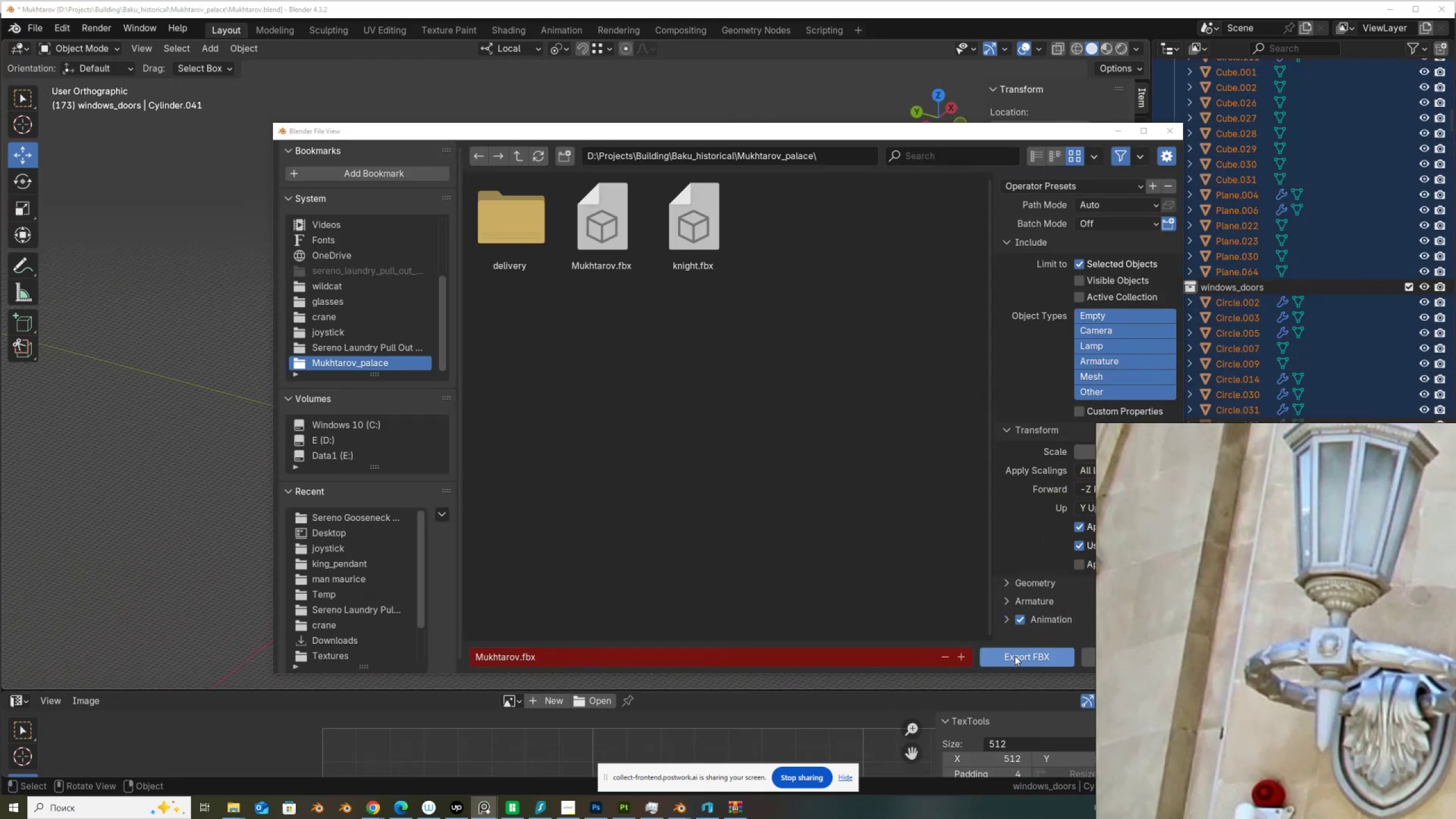 
left_click([1035, 154])
 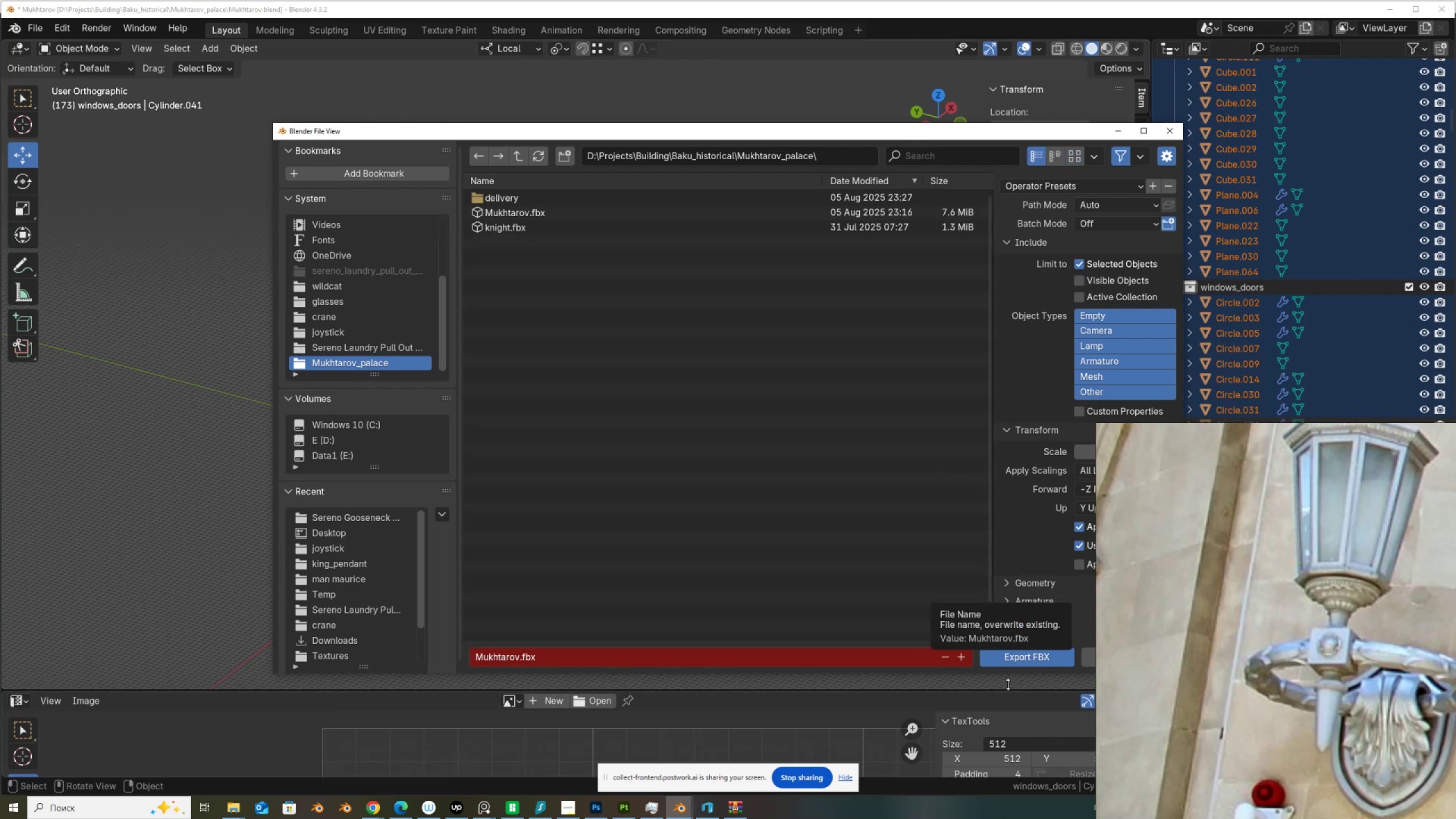 
left_click([1025, 656])
 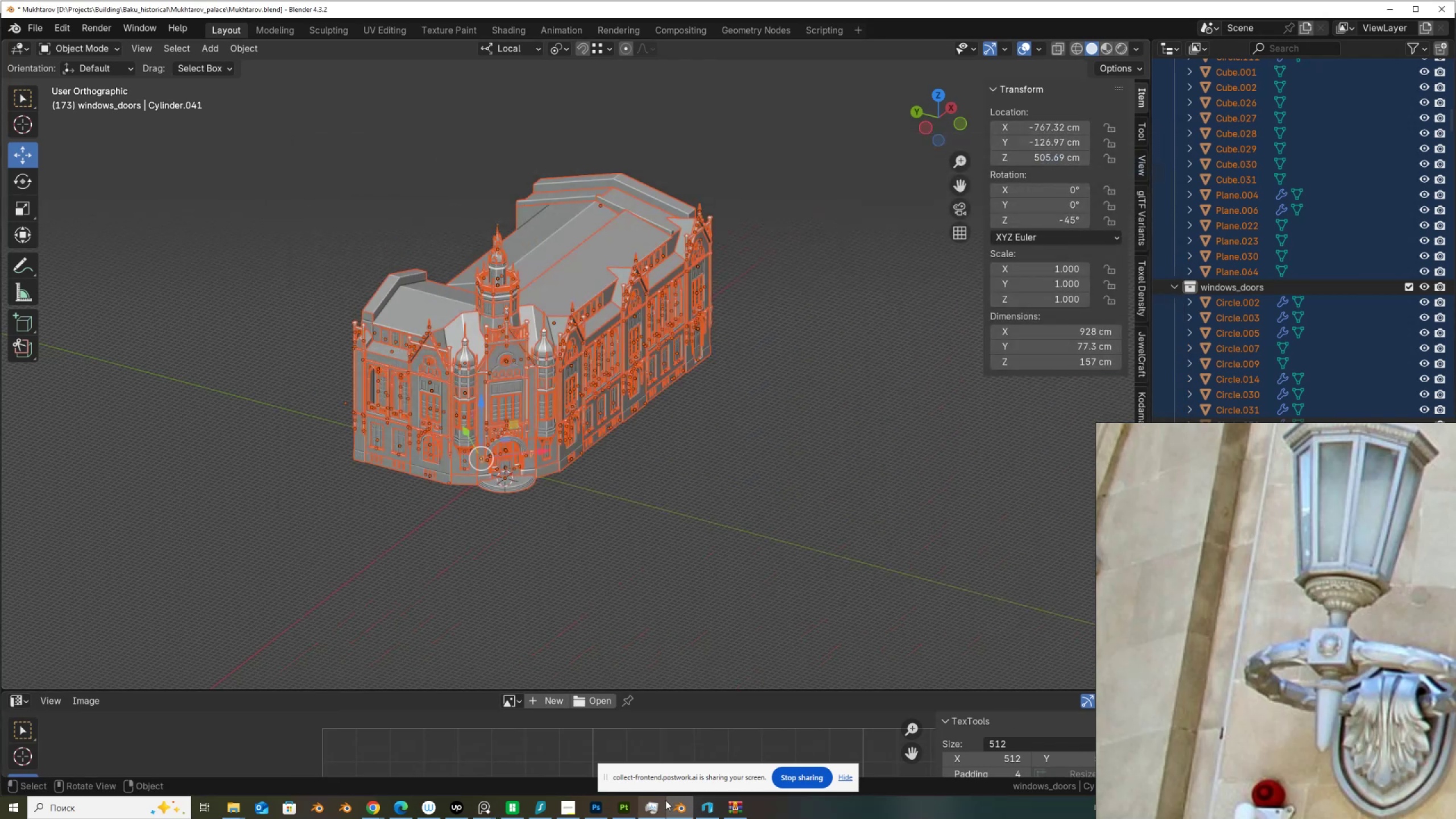 
mouse_move([652, 807])
 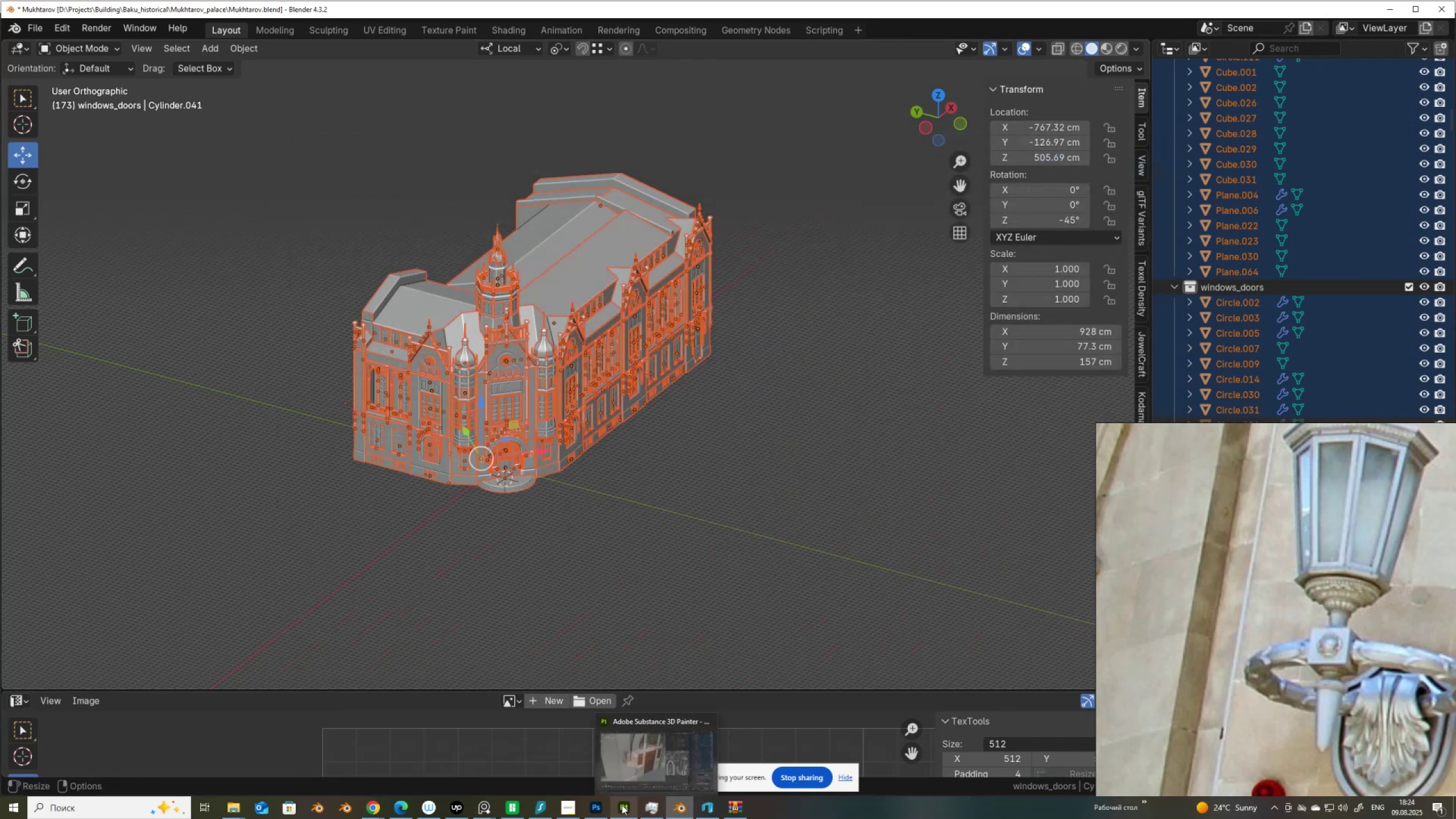 
left_click([622, 805])
 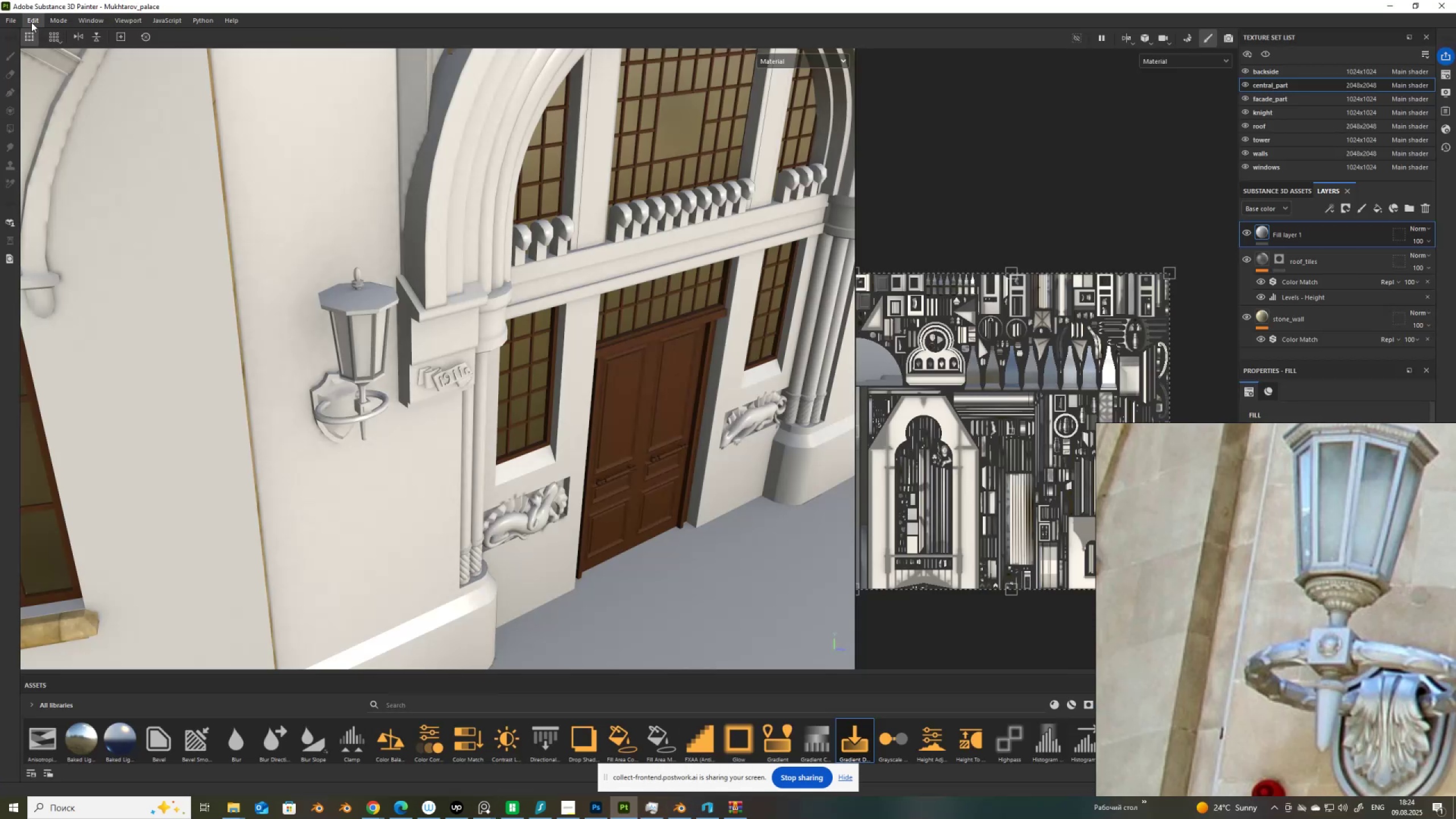 
left_click([31, 22])
 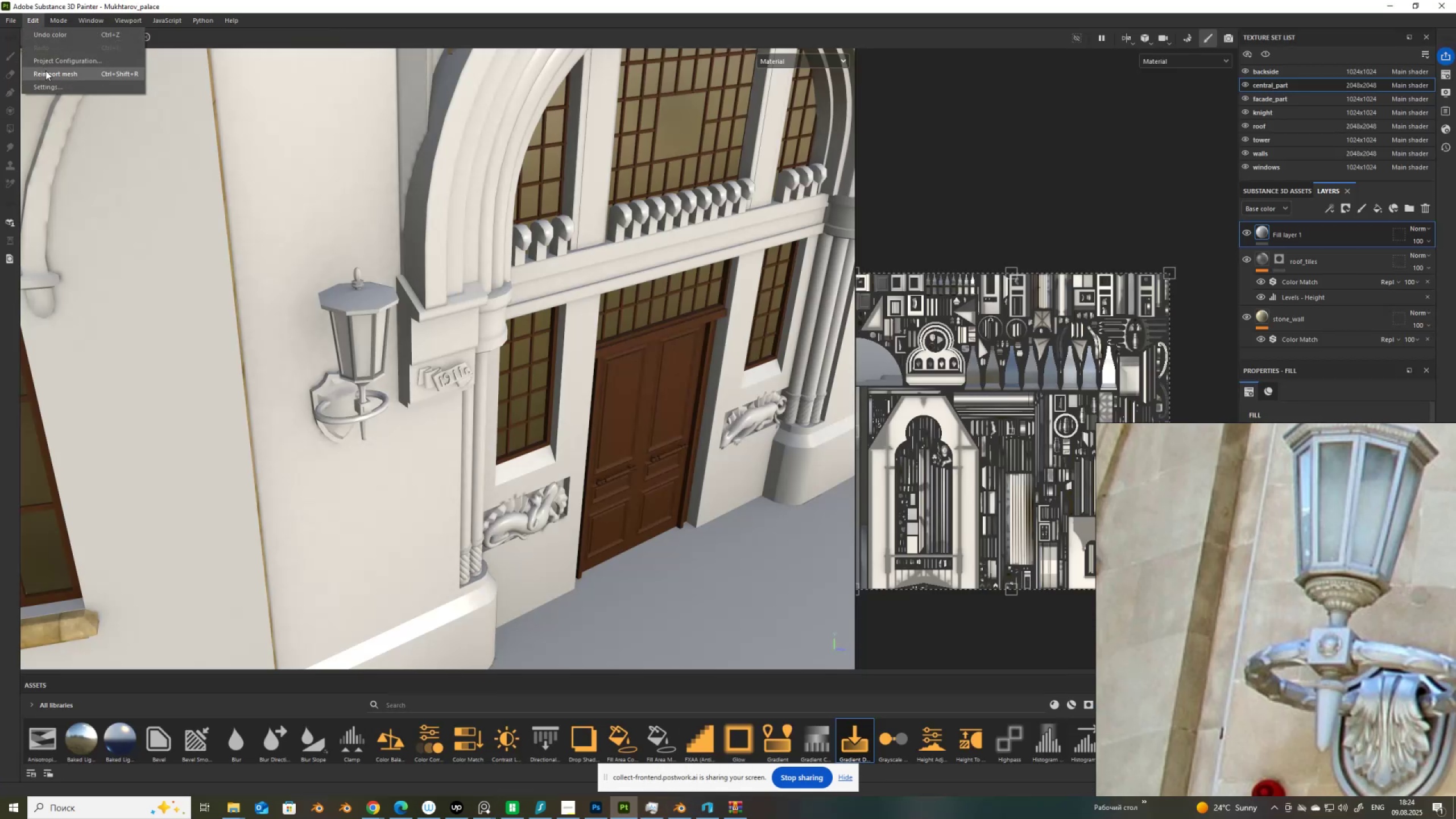 
left_click([46, 72])
 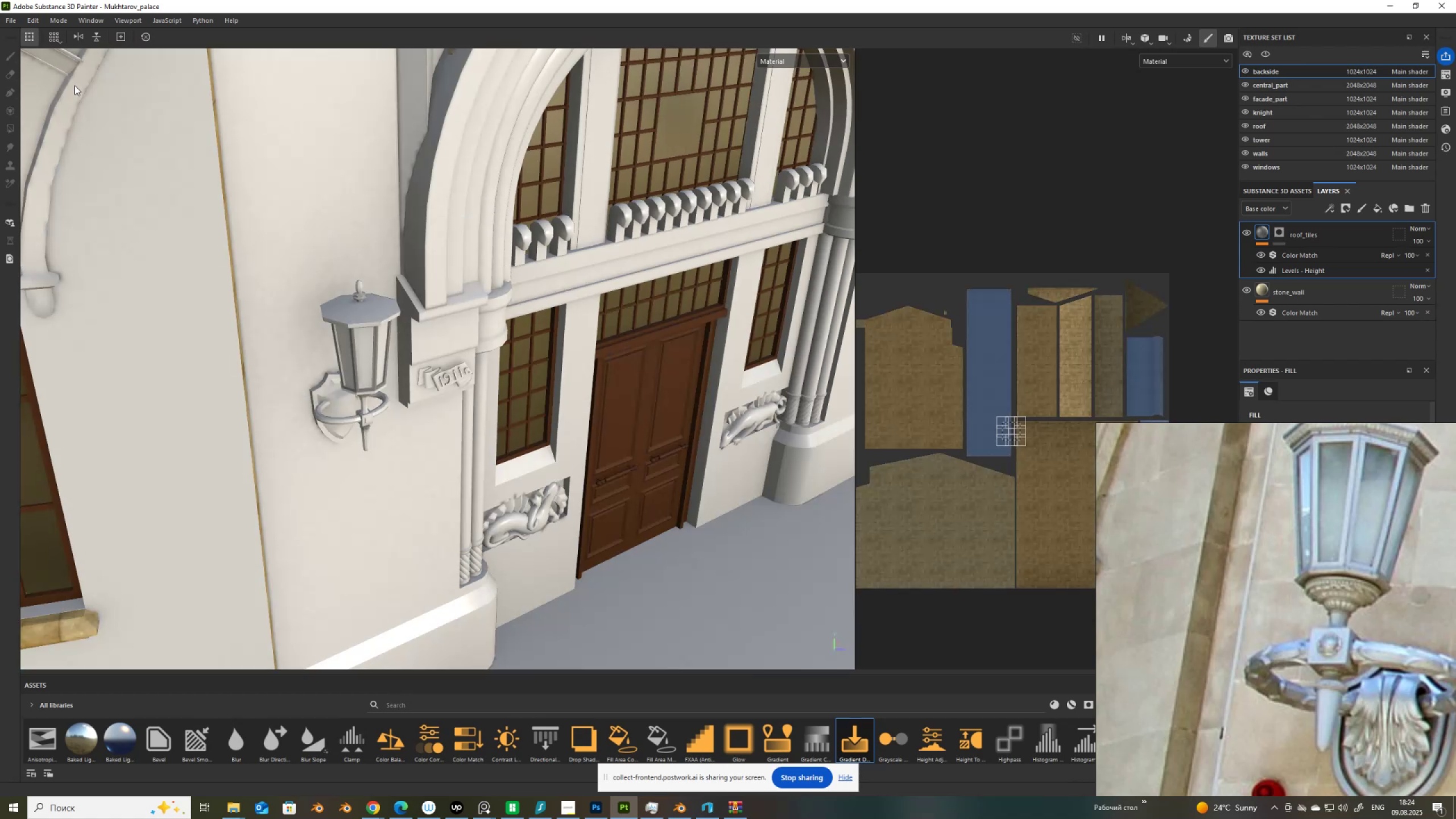 
scroll: coordinate [547, 305], scroll_direction: up, amount: 1.0
 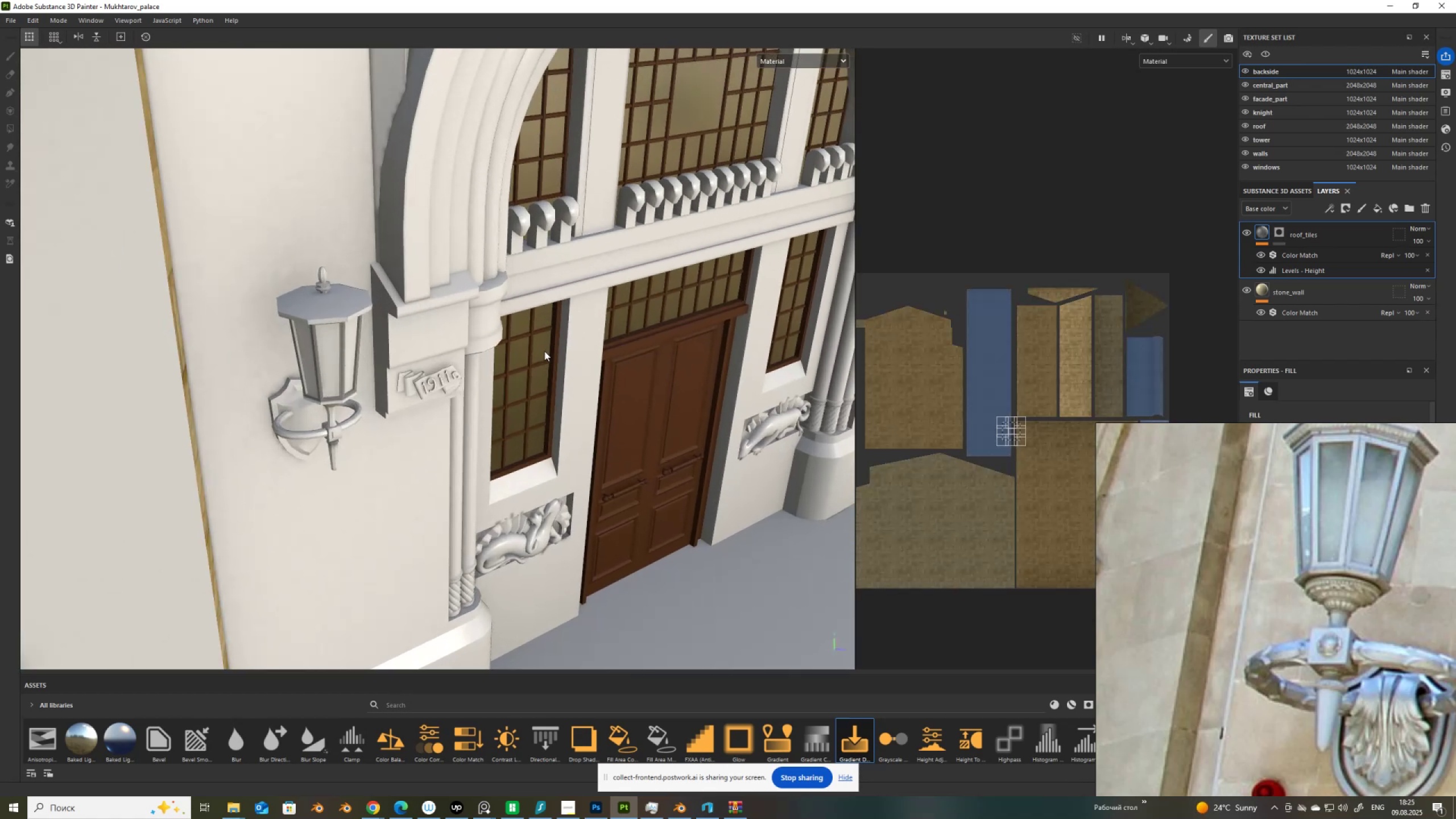 
hold_key(key=AltLeft, duration=1.53)
left_click_drag(start_coordinate=[544, 384], to_coordinate=[484, 367])
 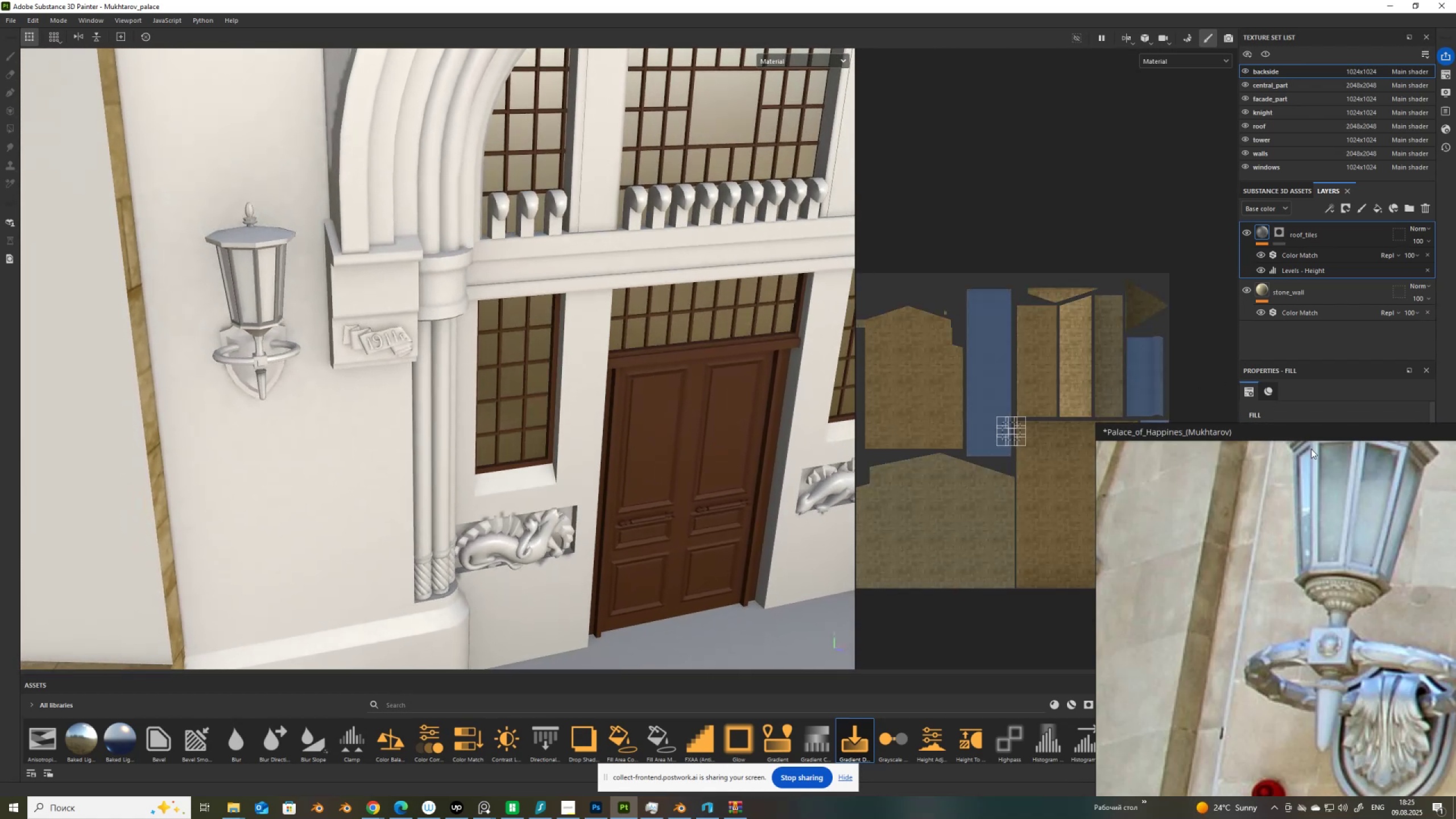 
hold_key(key=AltLeft, duration=1.52)
 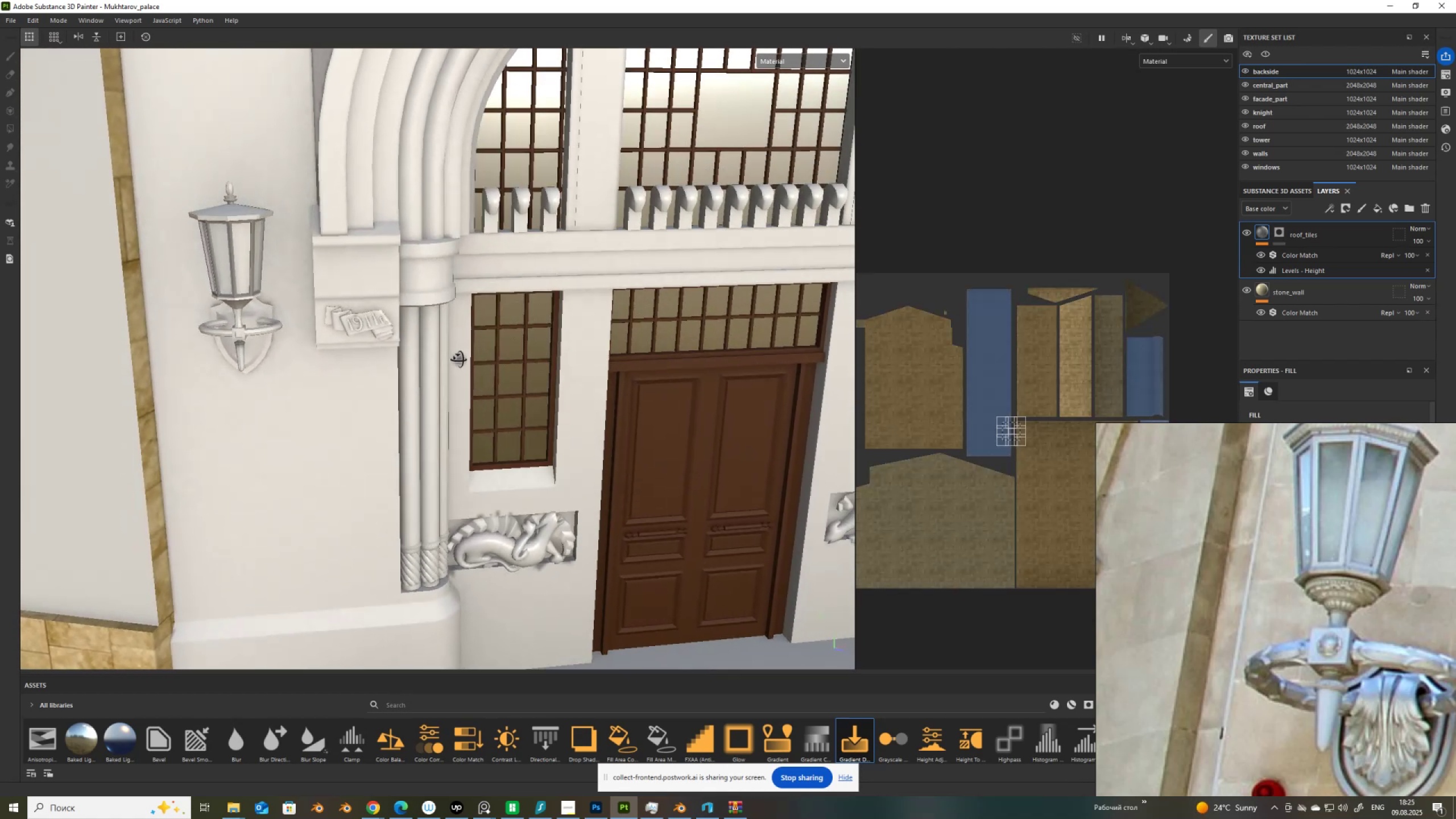 
hold_key(key=AltLeft, duration=1.17)
 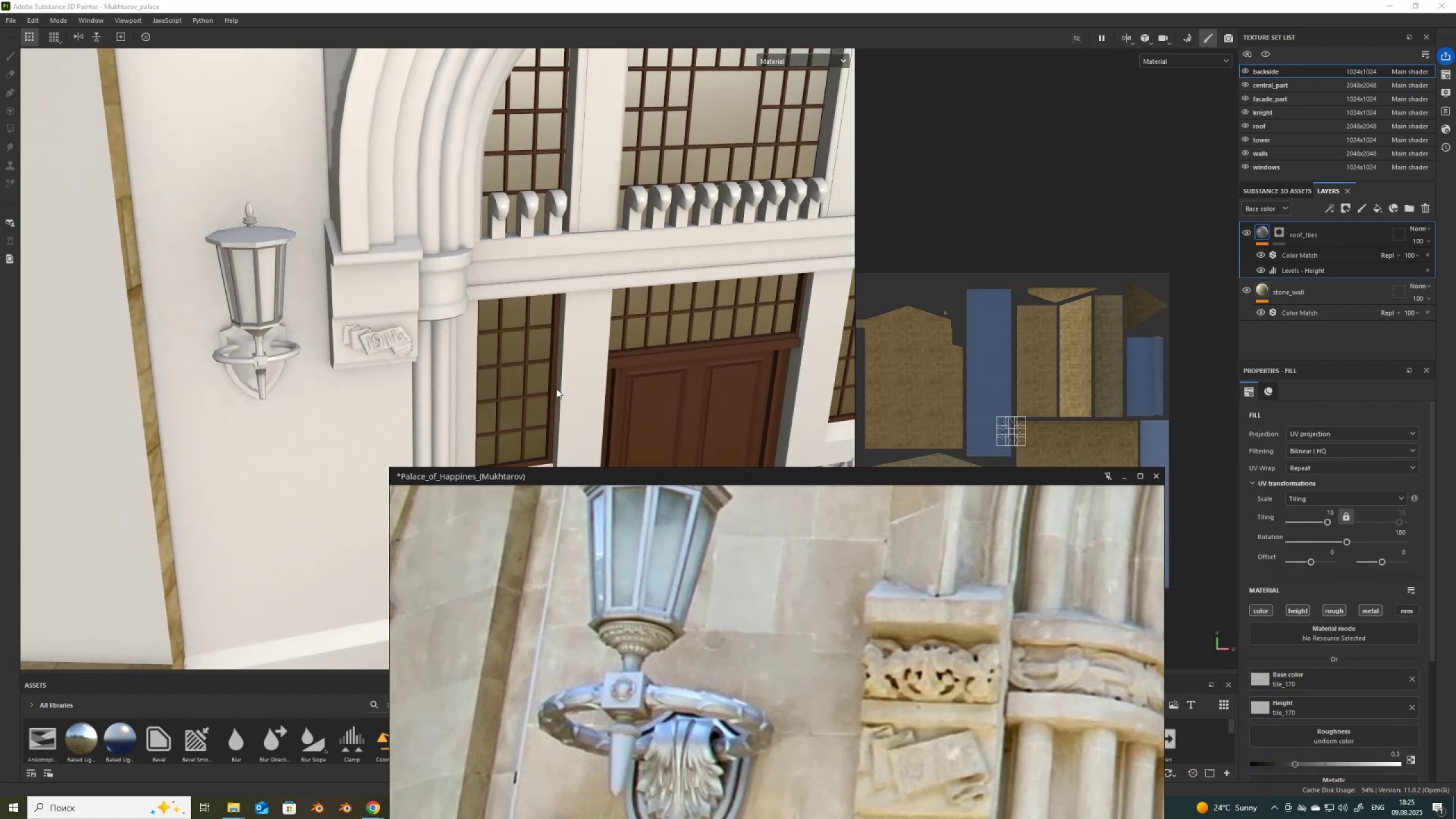 
hold_key(key=ControlLeft, duration=0.5)
hold_key(key=AltLeft, duration=0.46)
right_click([258, 235])
 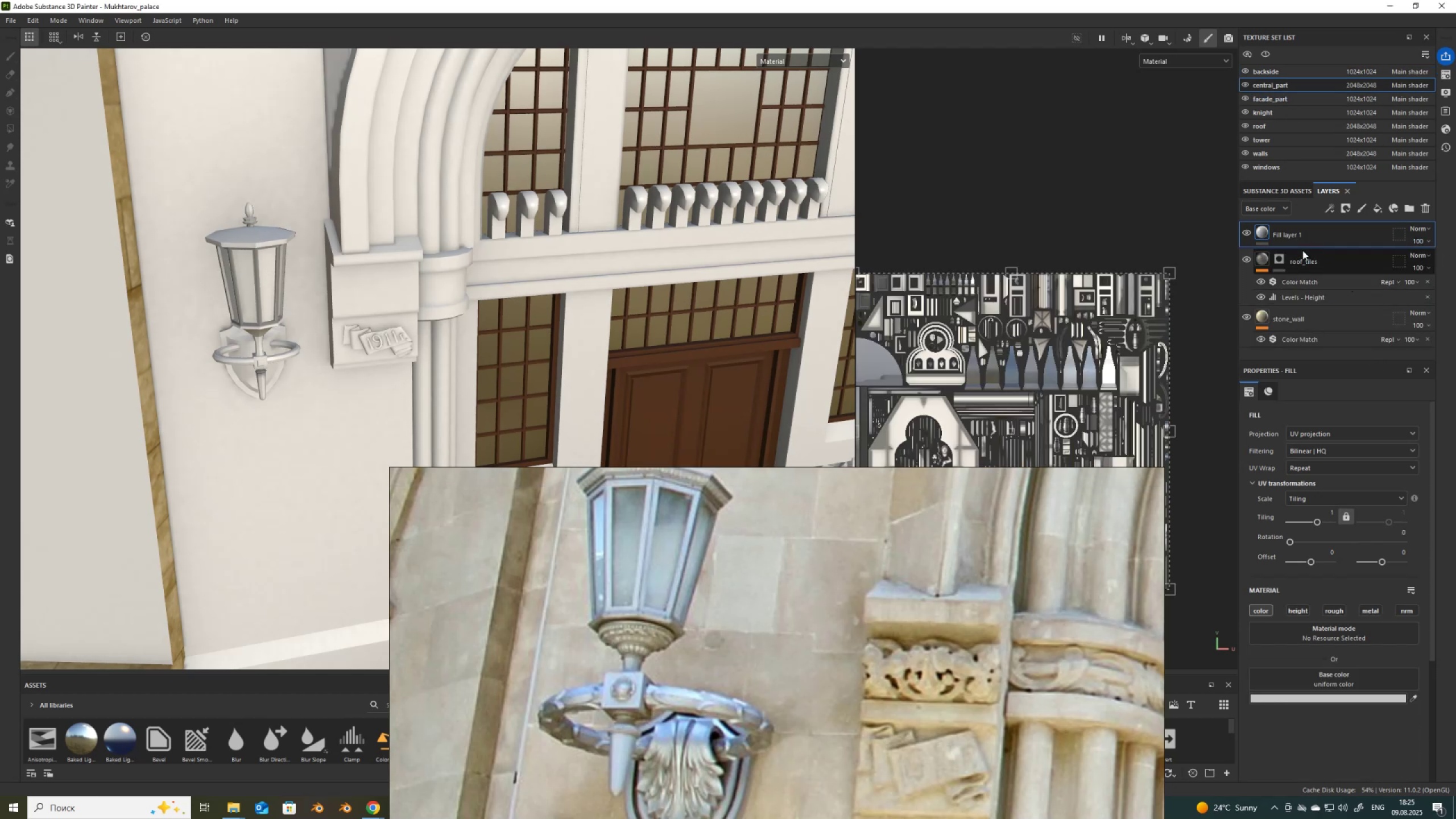 
right_click([1265, 231])
 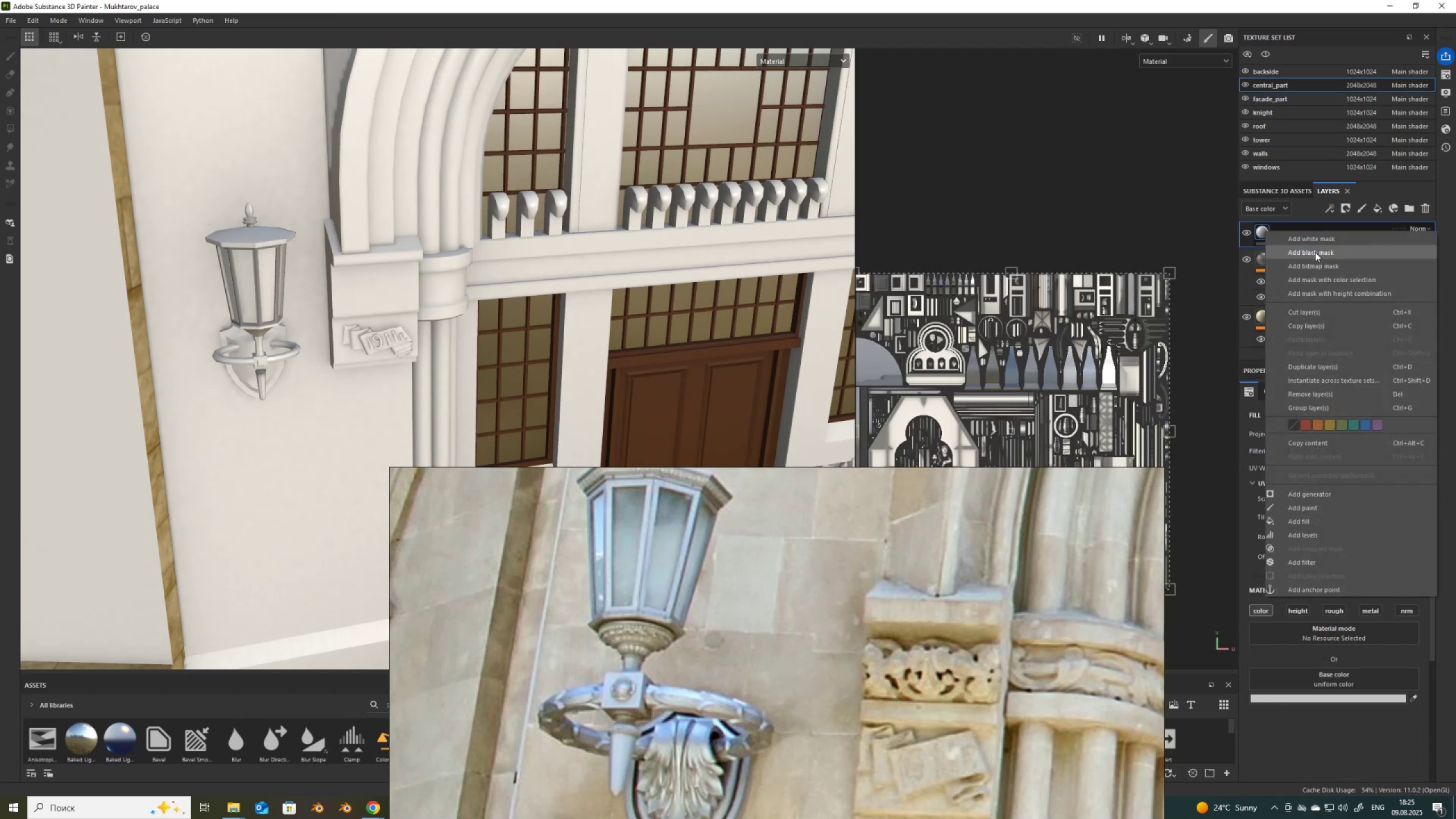 
left_click([1315, 252])
 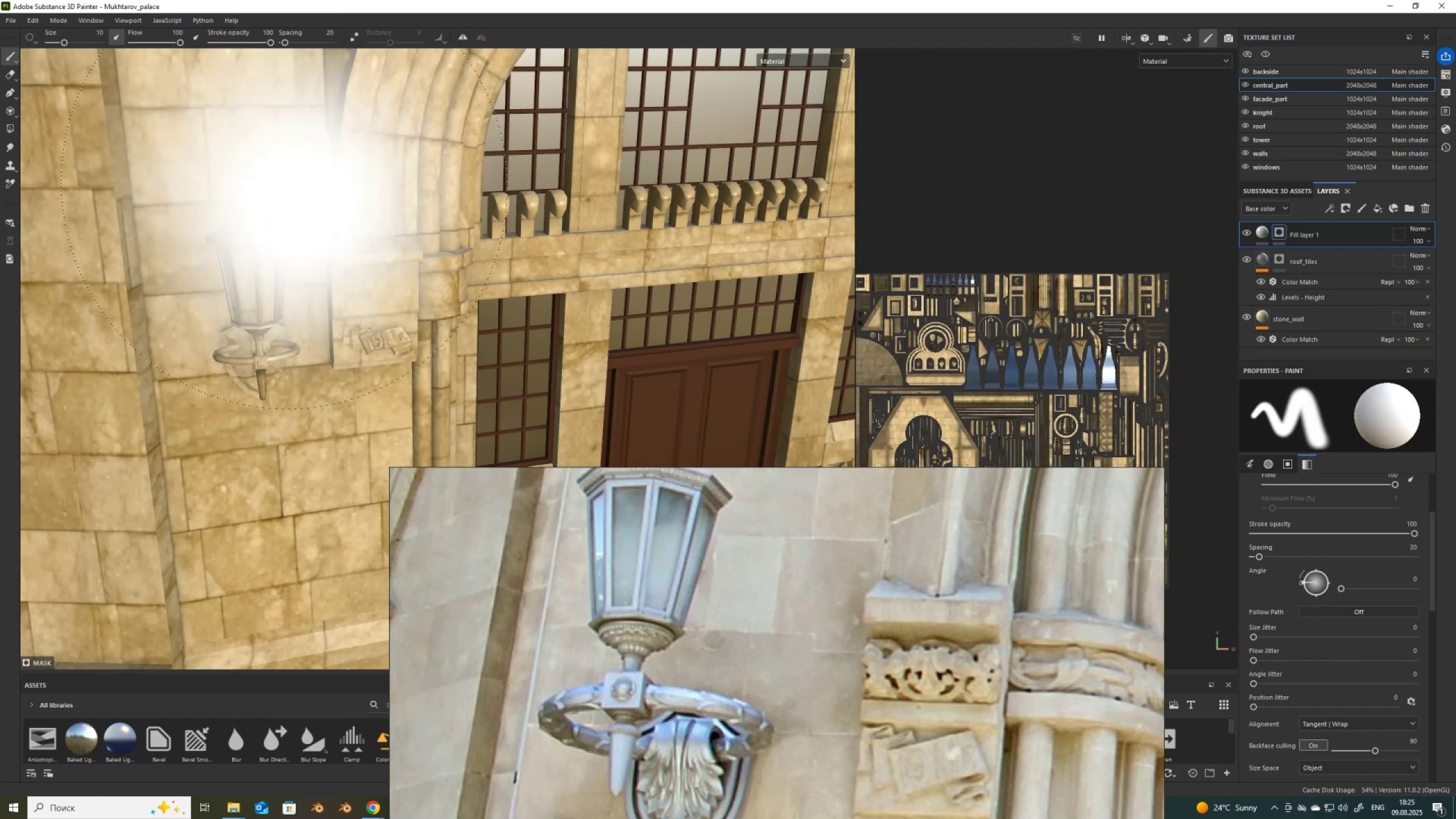 
key(4)
 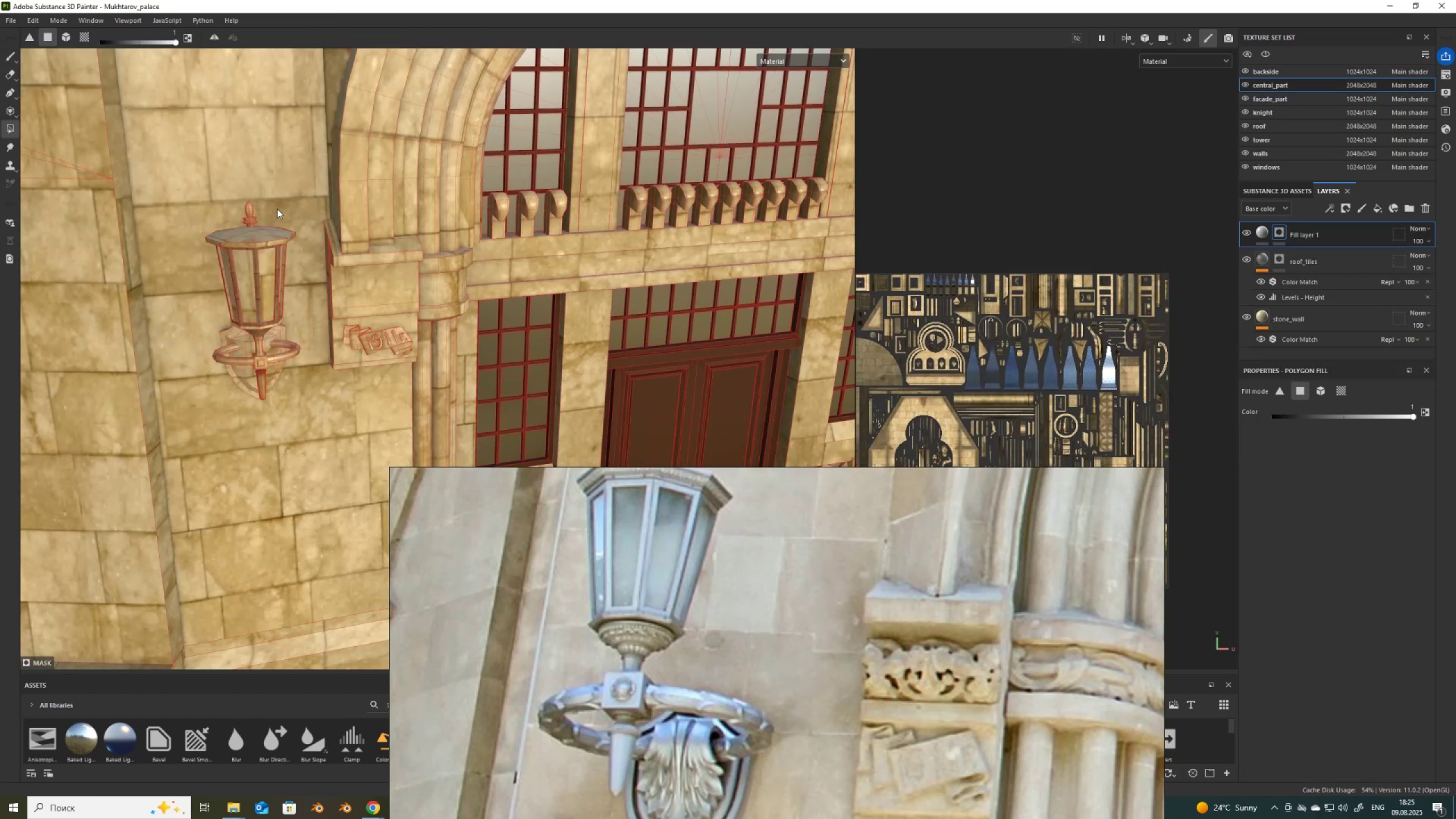 
scroll: coordinate [251, 209], scroll_direction: up, amount: 3.0
 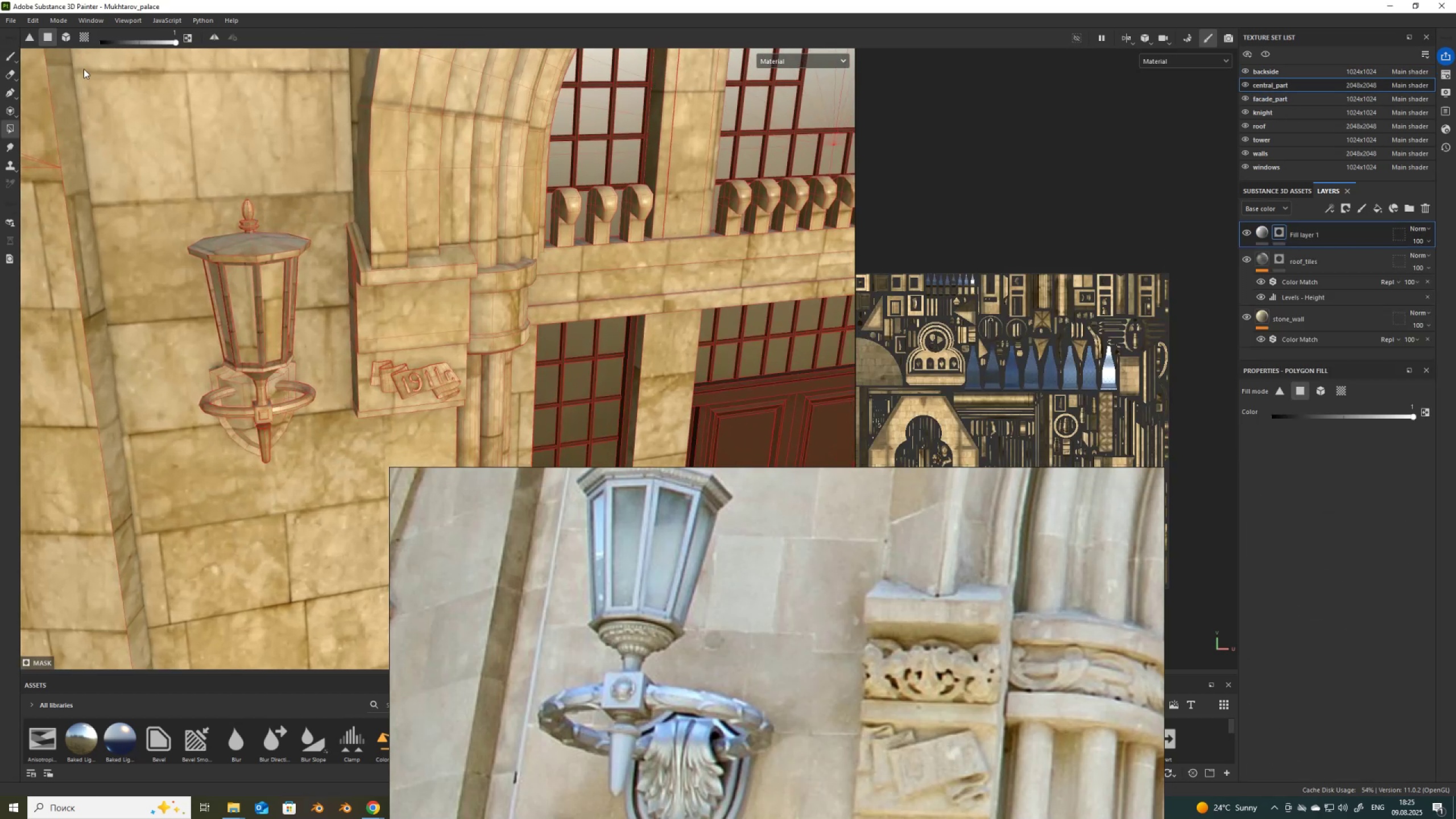 
left_click([64, 39])
 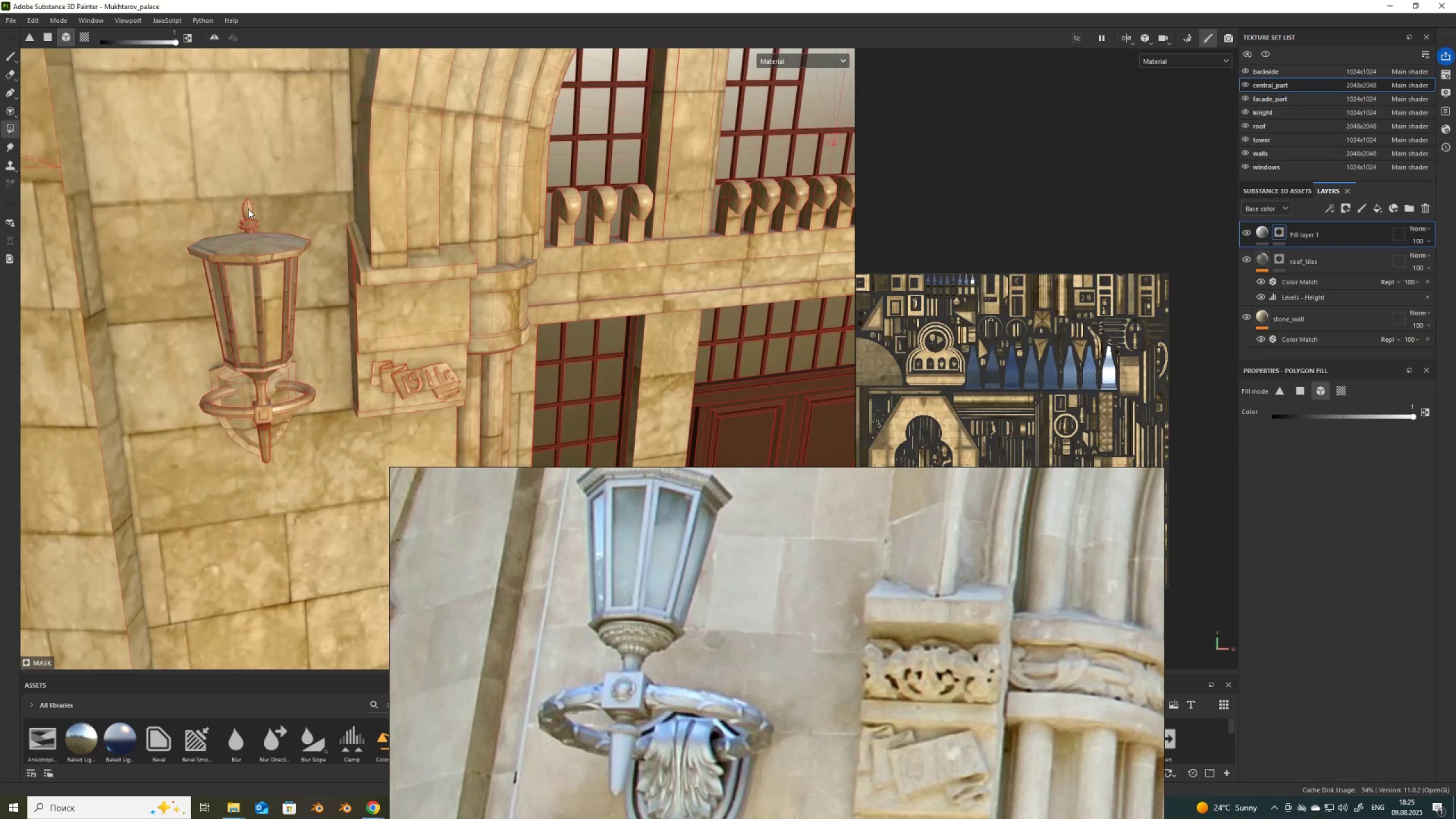 
left_click([248, 209])
 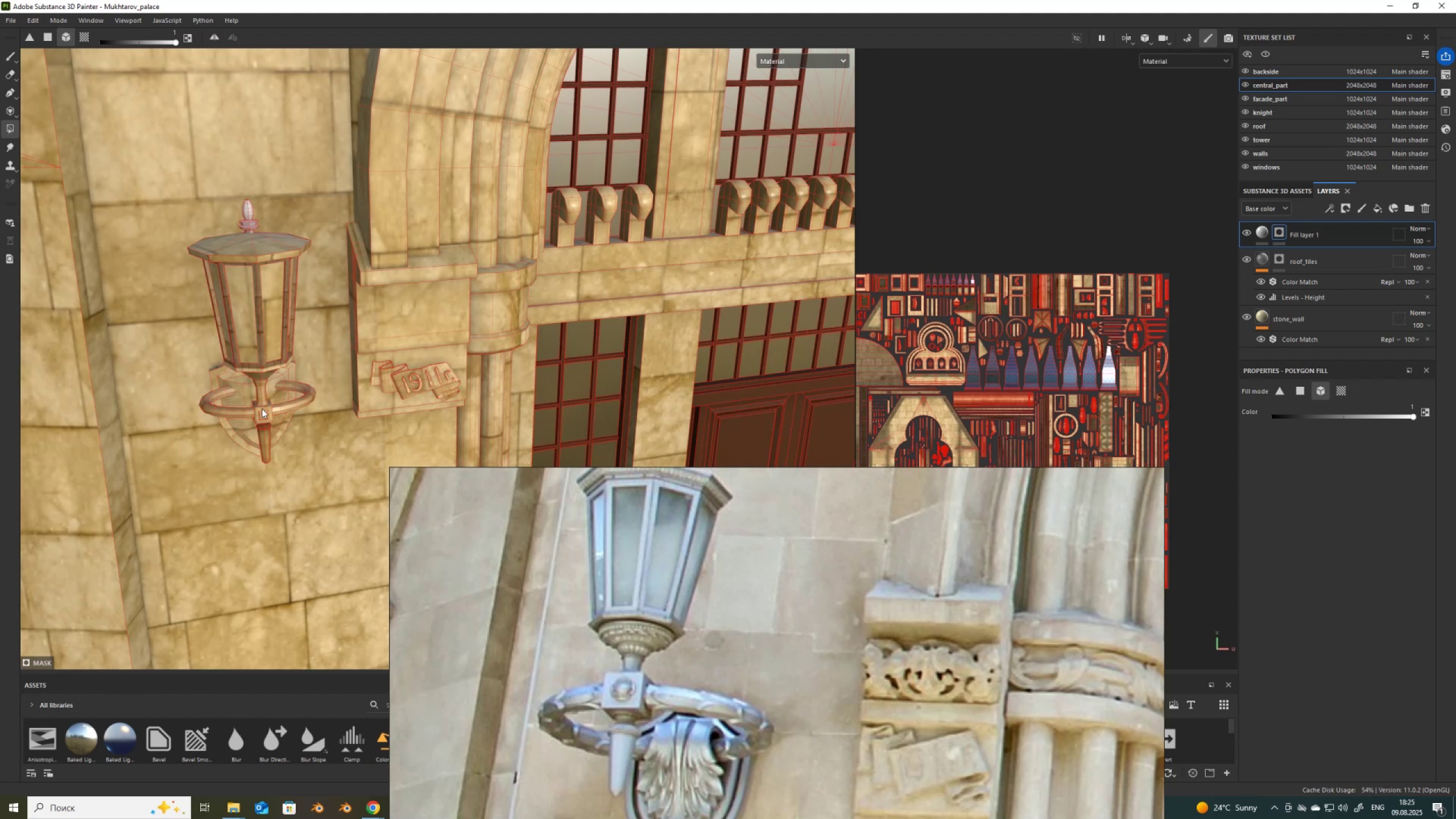 
left_click([263, 411])
 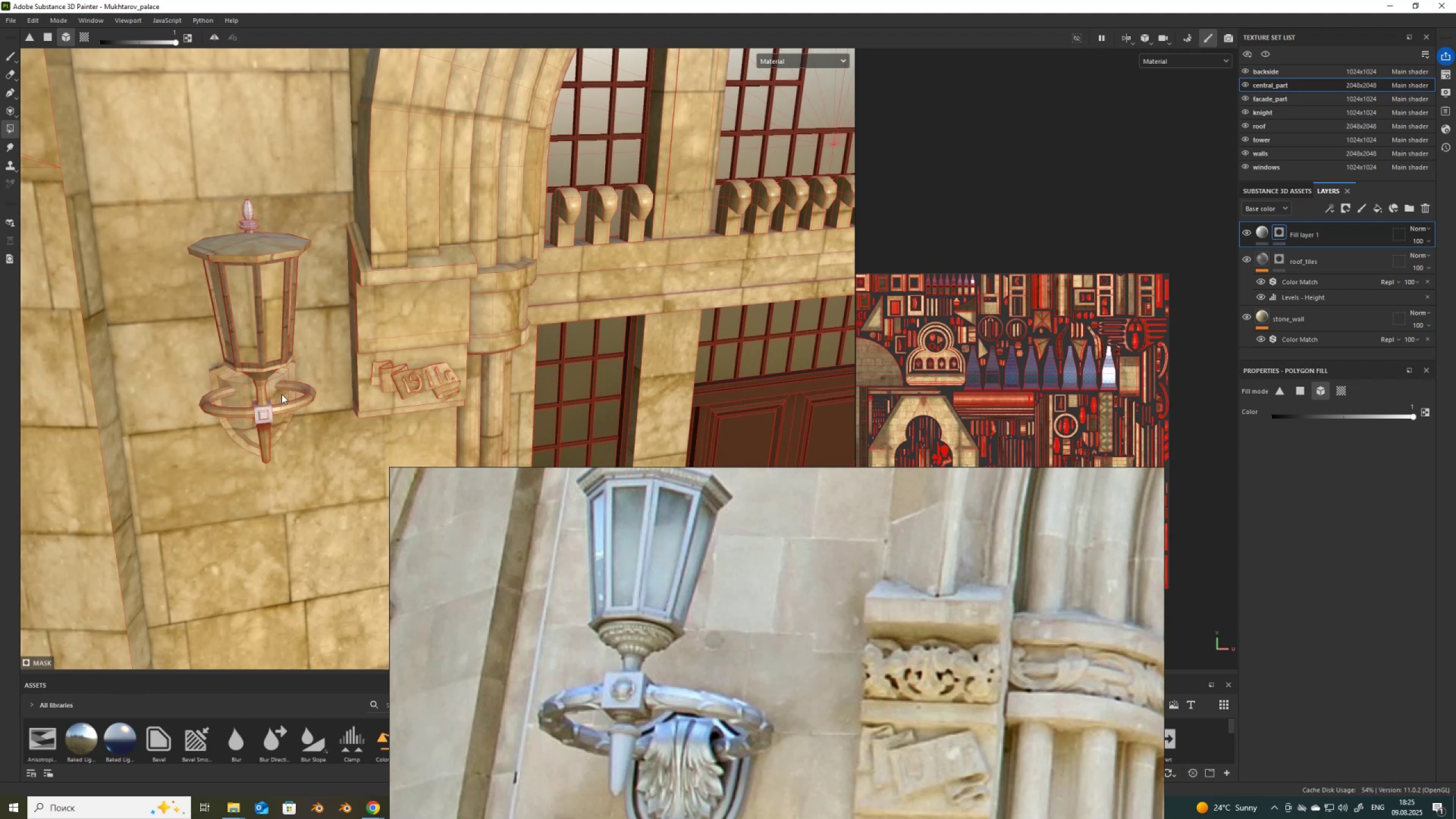 
left_click([282, 394])
 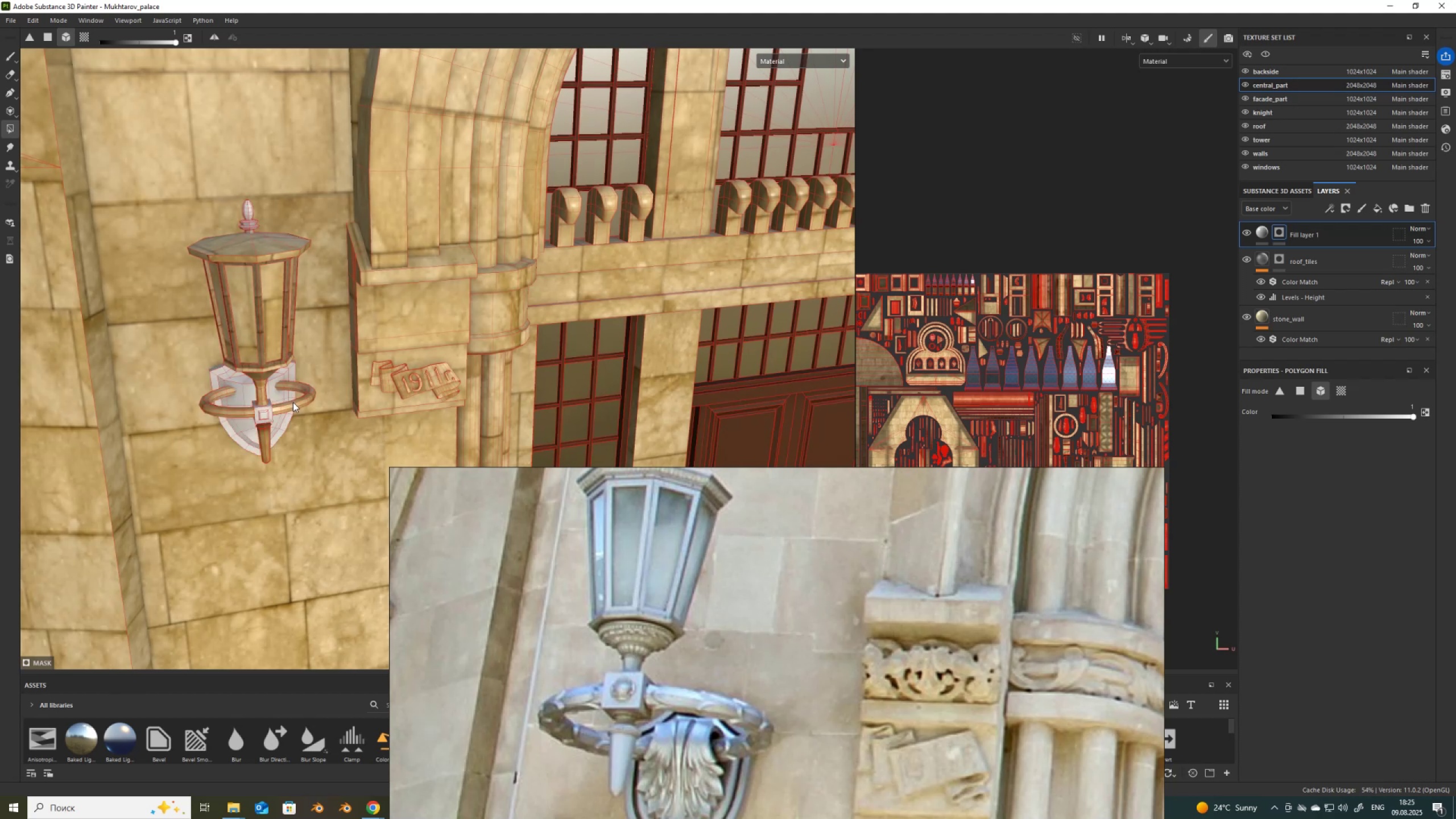 
left_click([293, 403])
 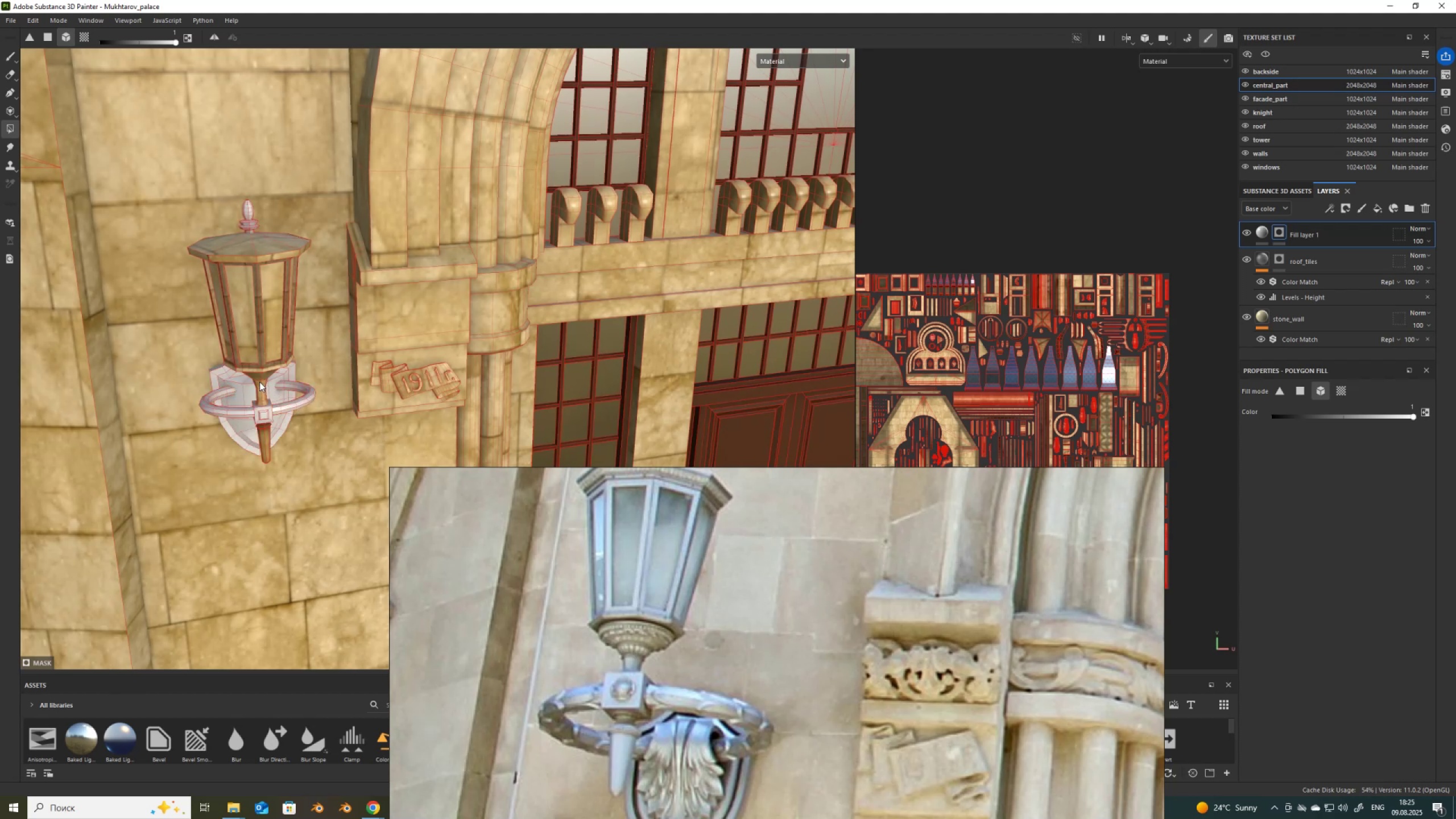 
left_click([259, 382])
 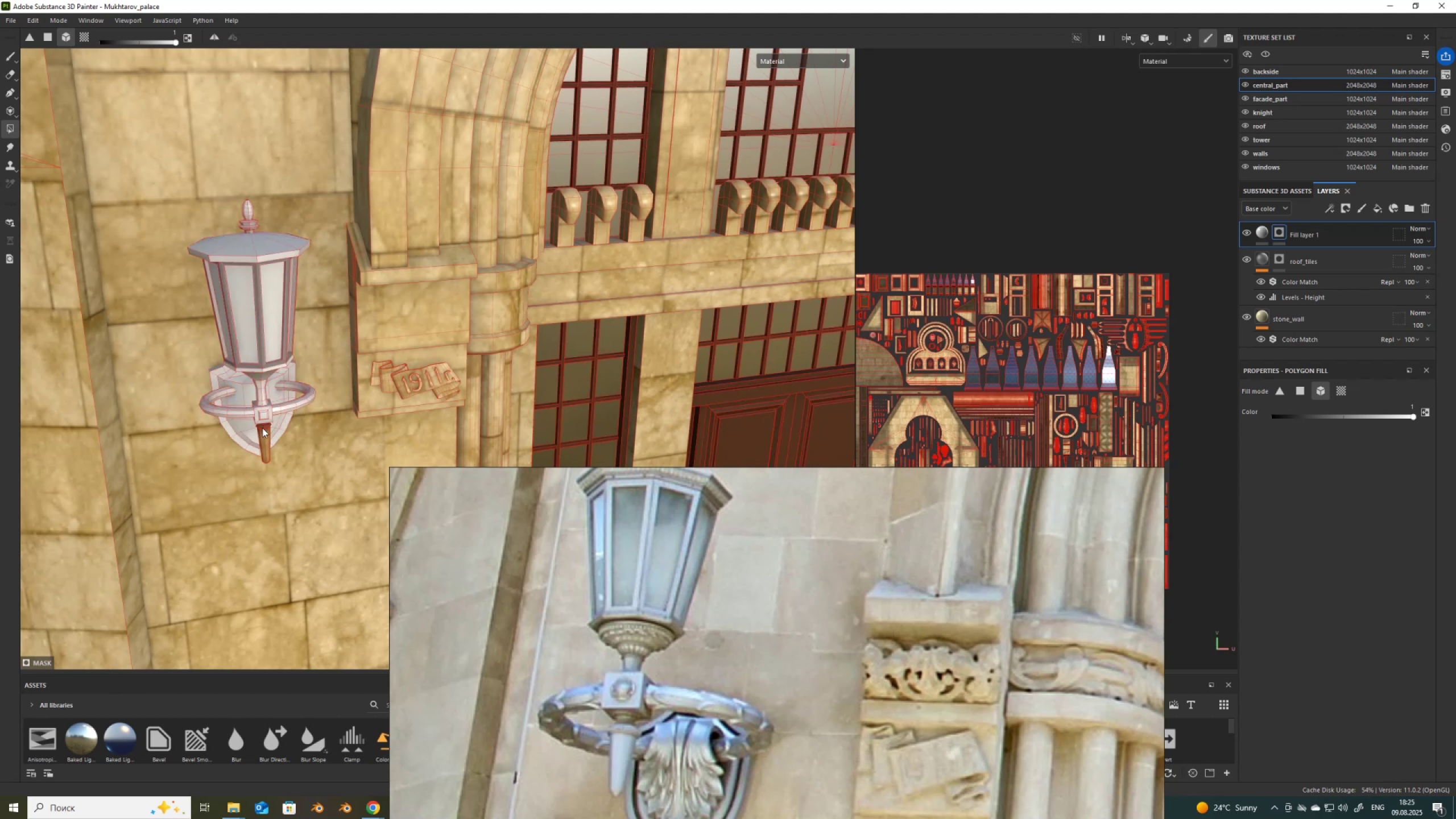 
left_click([263, 430])
 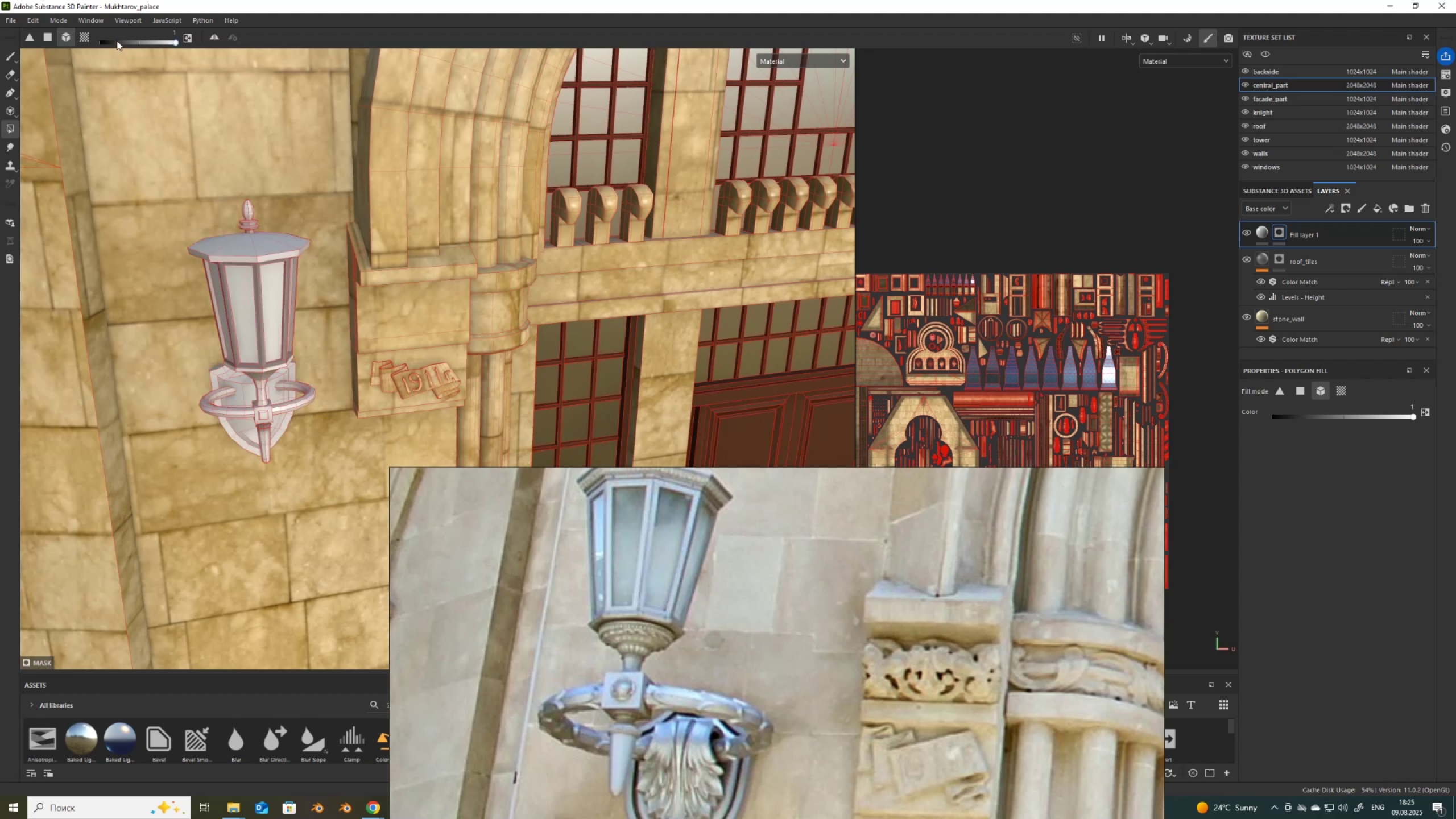 
mouse_move([102, 36])
 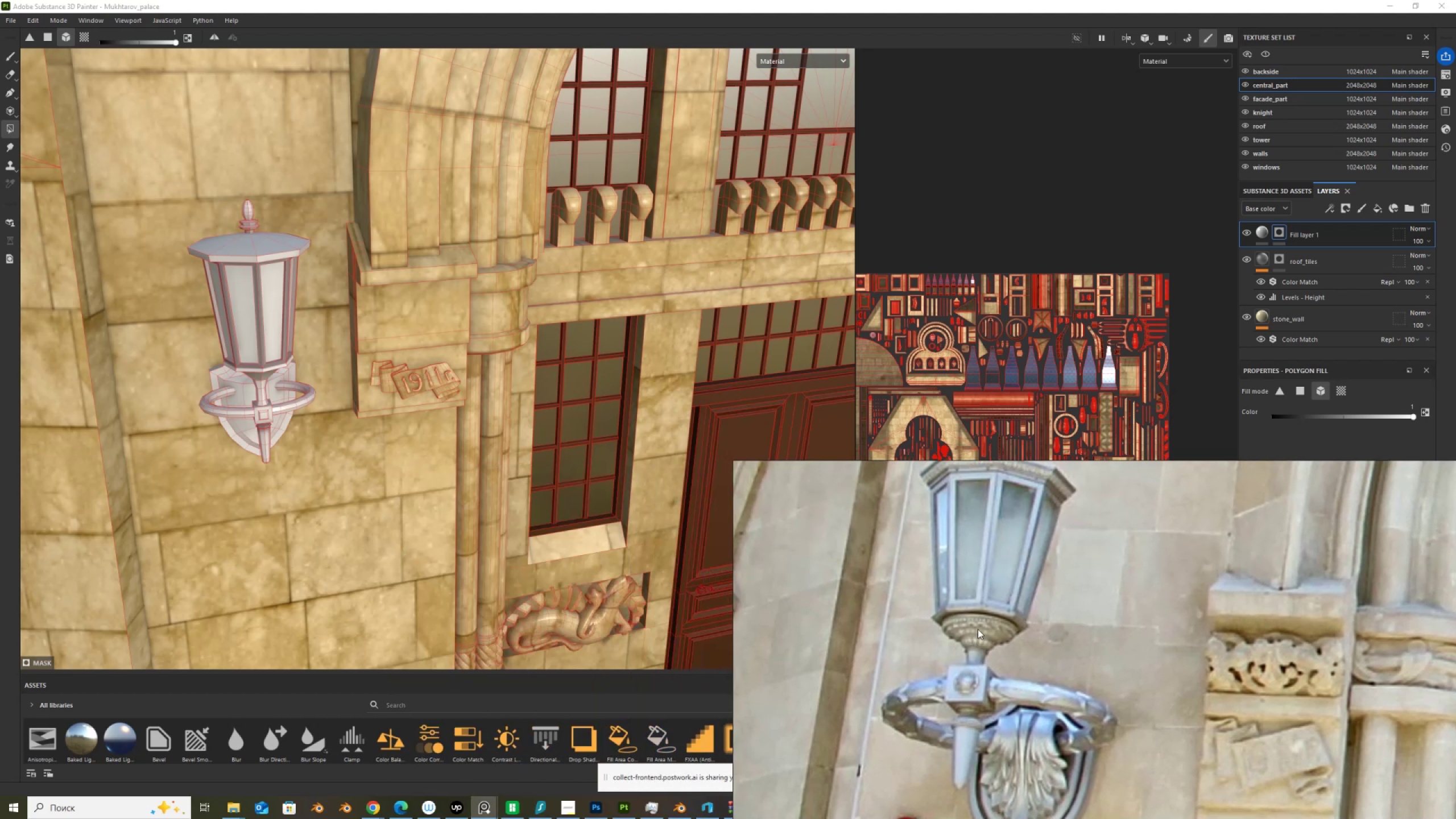 
wait(7.59)
 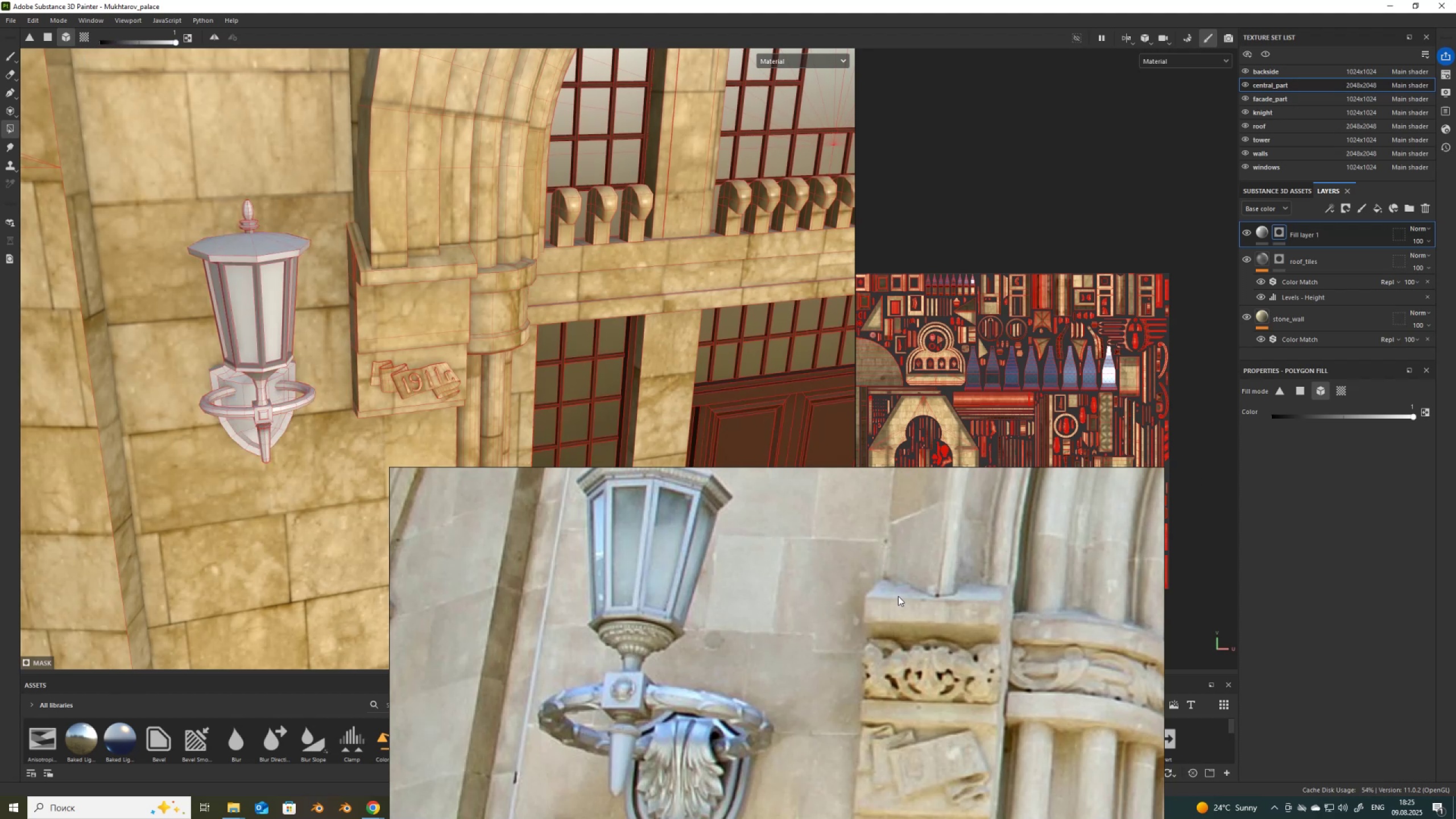 
left_click([680, 809])
 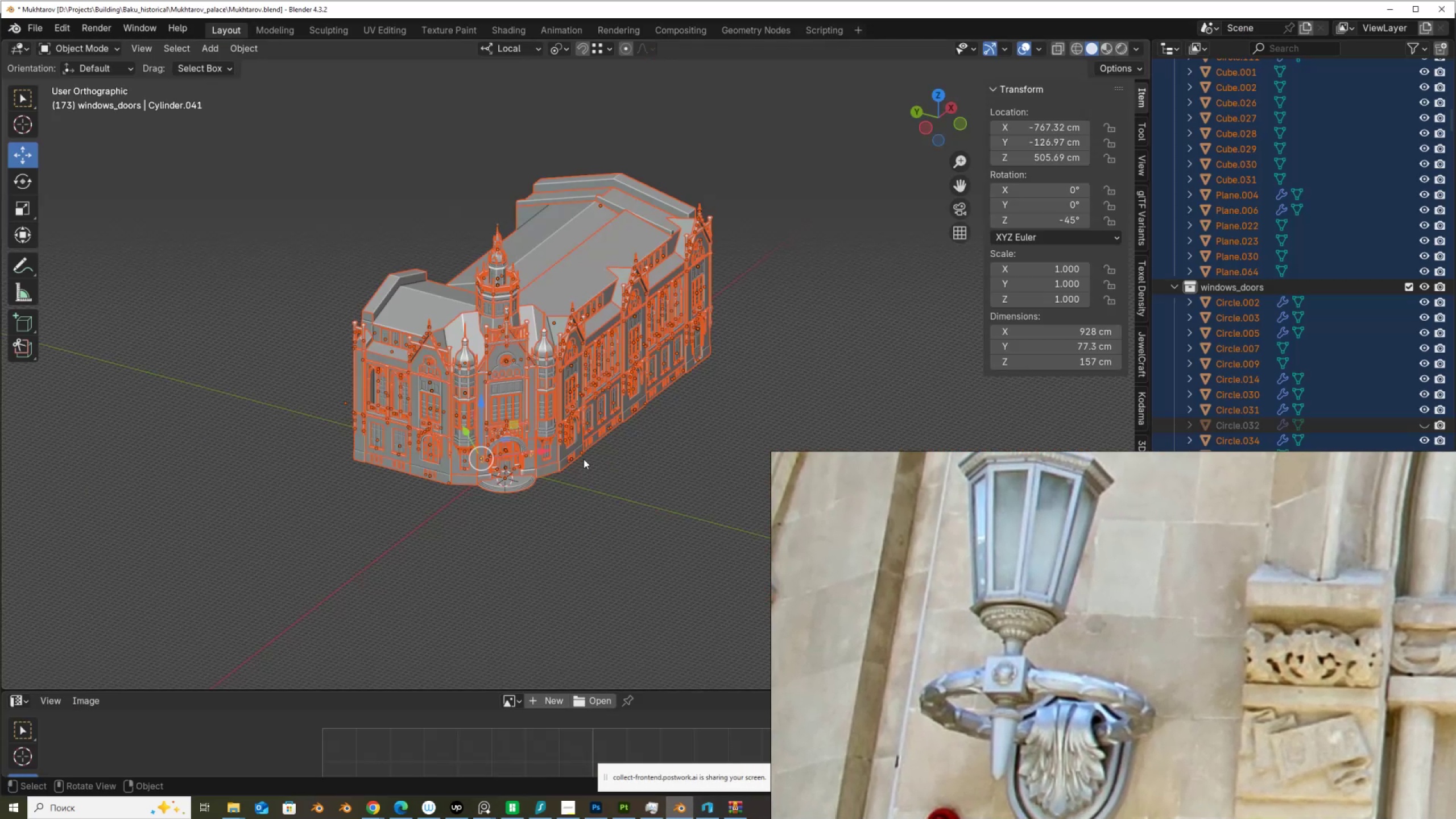 
scroll: coordinate [451, 462], scroll_direction: up, amount: 10.0
 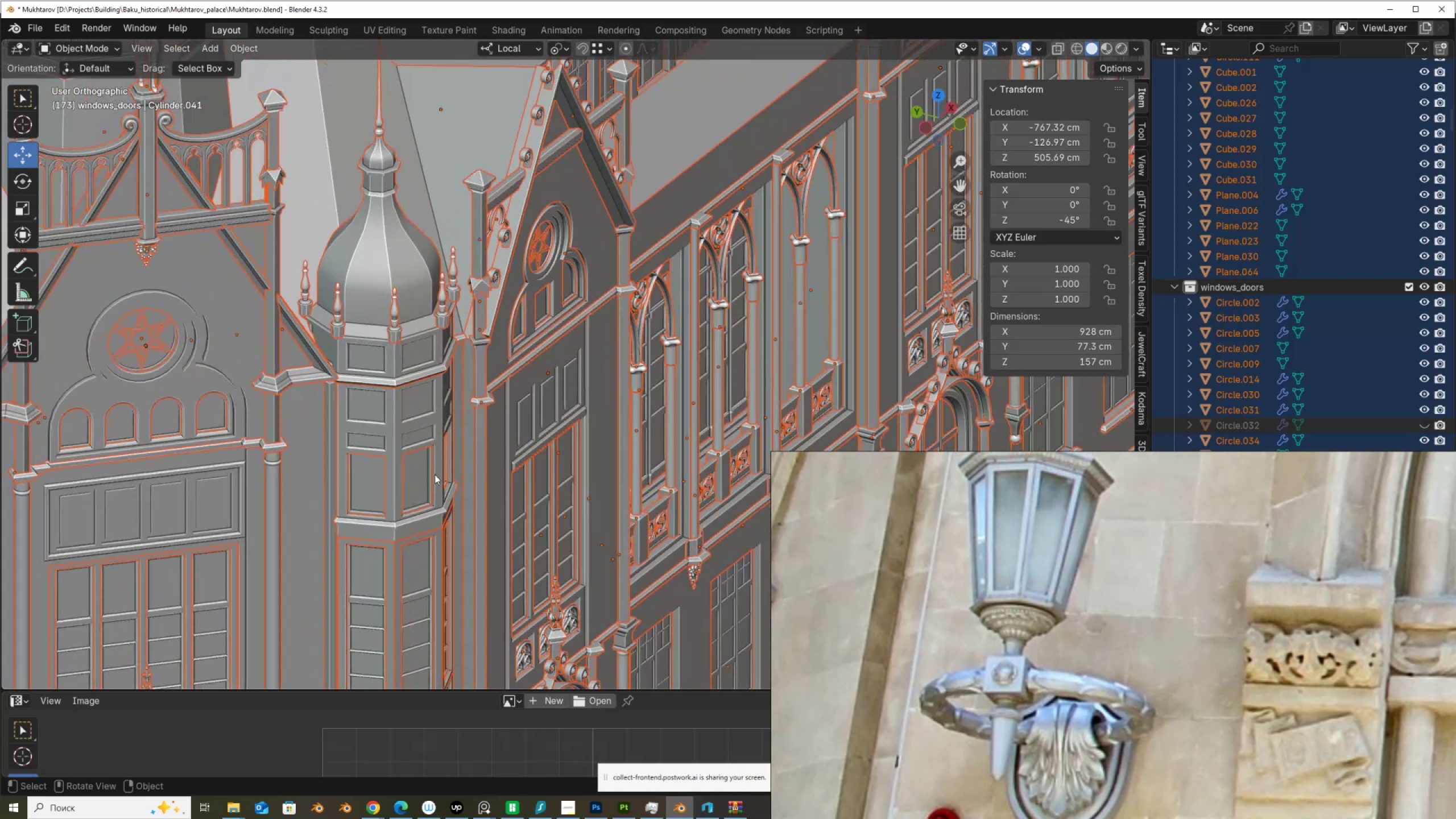 
hold_key(key=ShiftLeft, duration=0.83)
 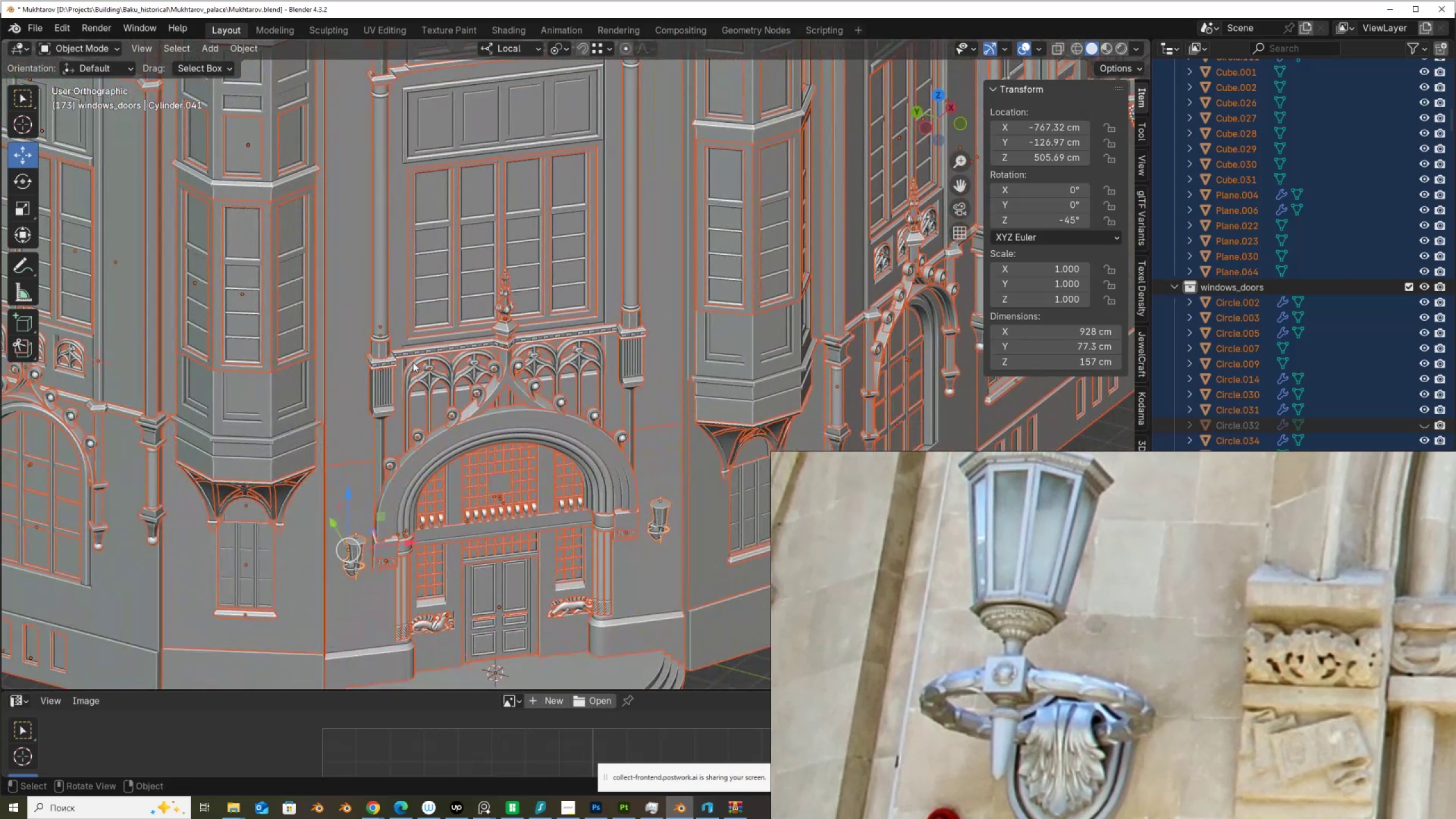 
scroll: coordinate [377, 479], scroll_direction: up, amount: 3.0
 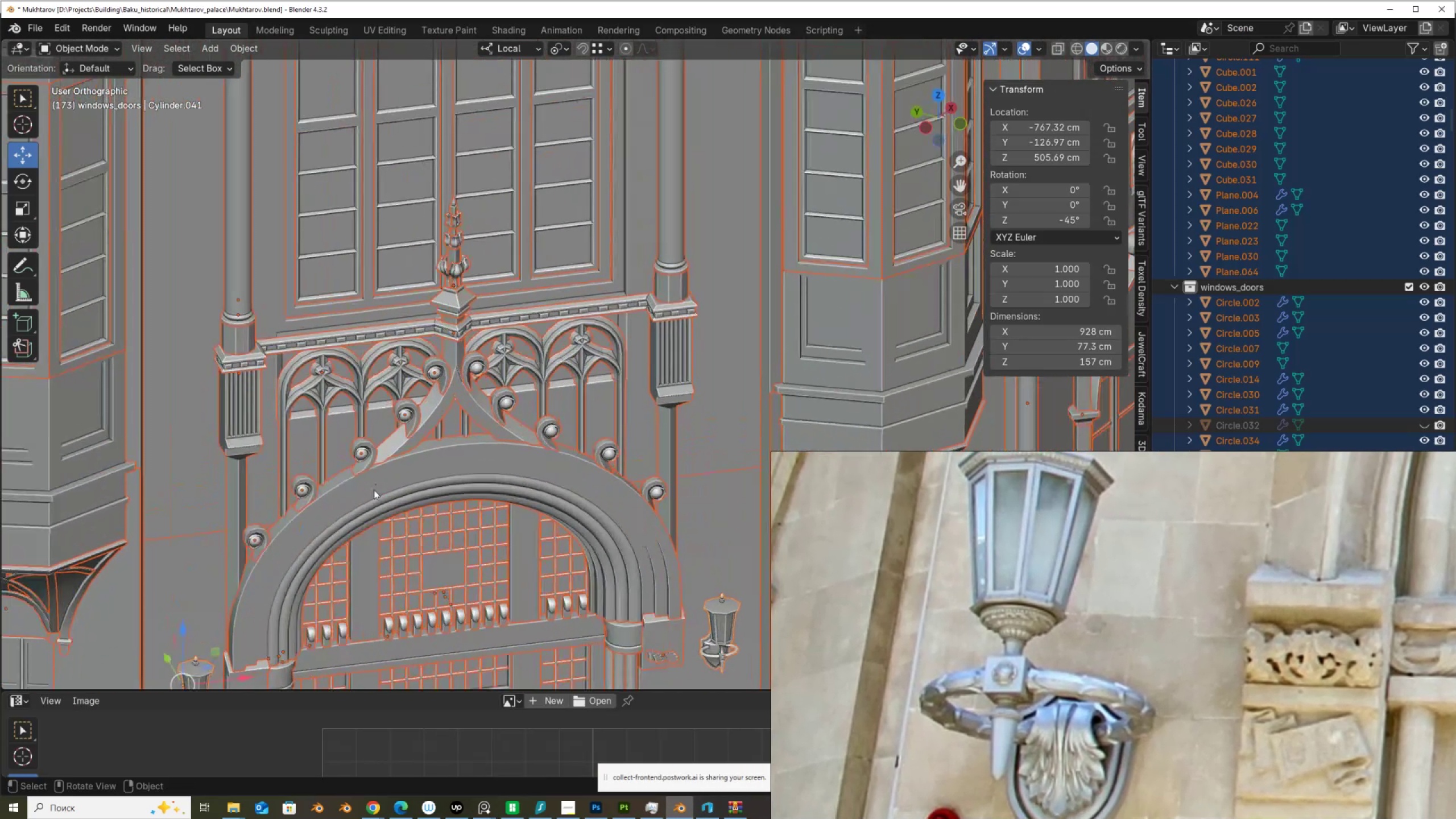 
hold_key(key=ShiftLeft, duration=0.5)
scroll: coordinate [462, 313], scroll_direction: up, amount: 9.0
 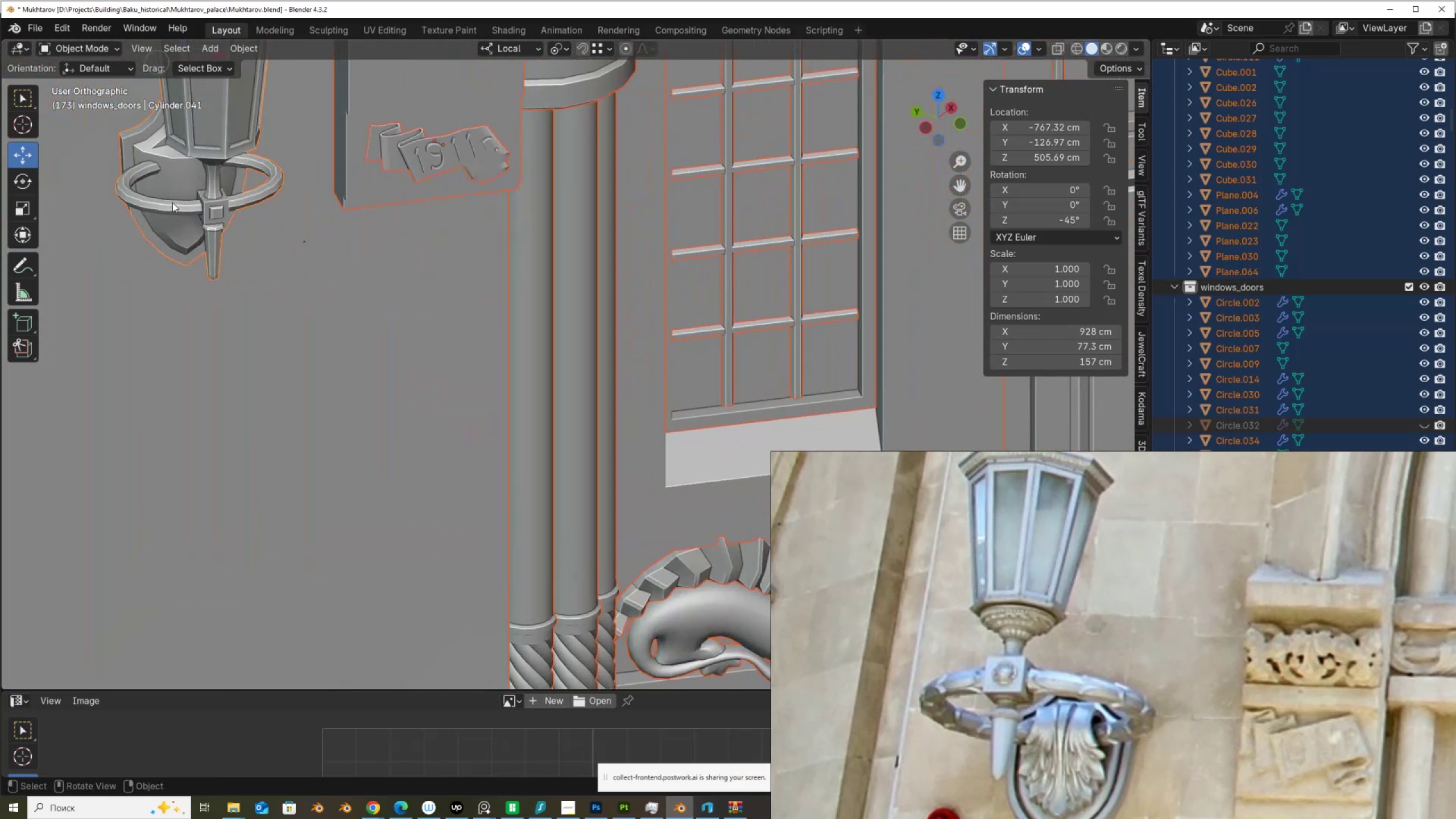 
left_click([172, 202])
 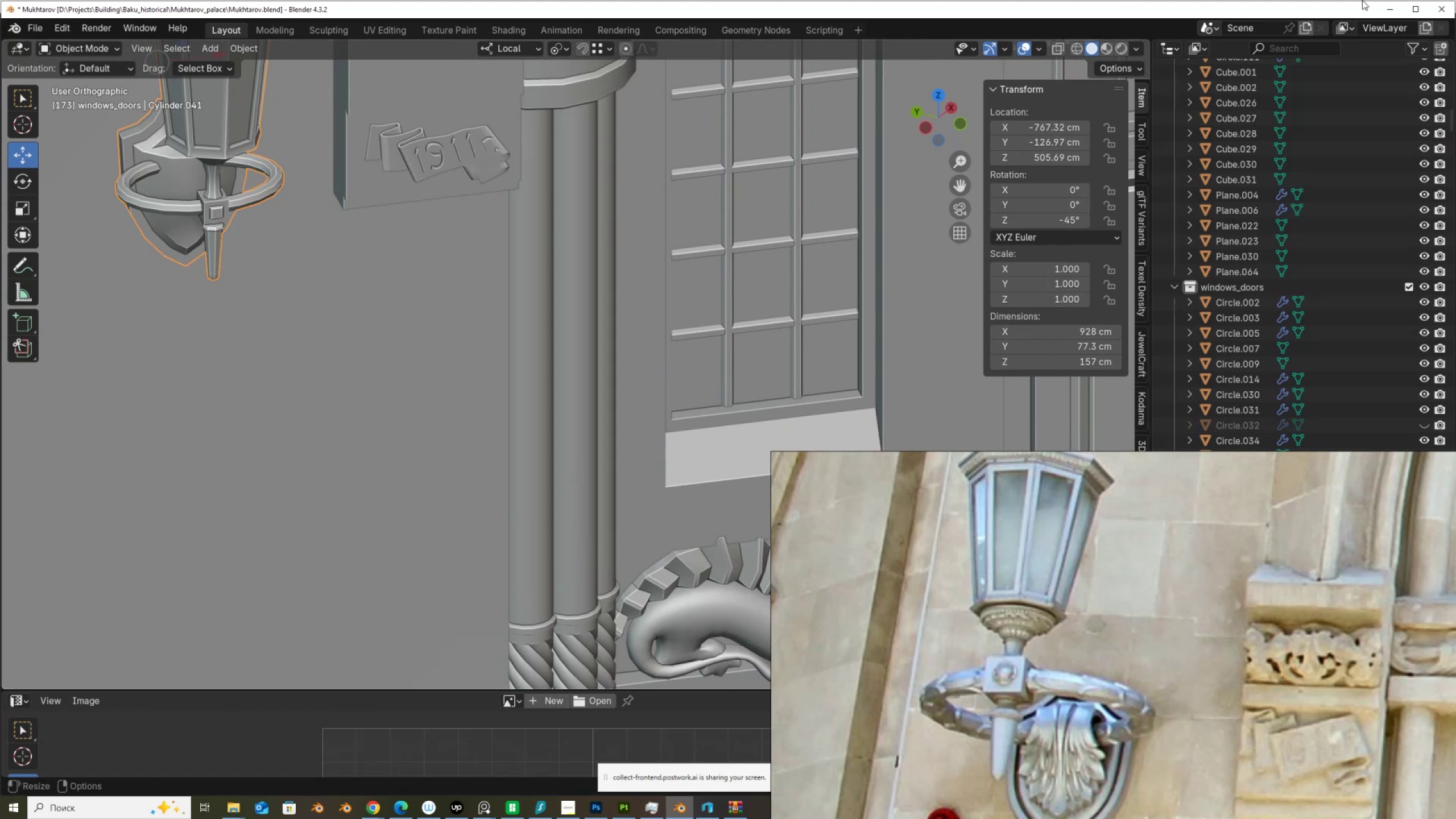 
left_click([1392, 9])
 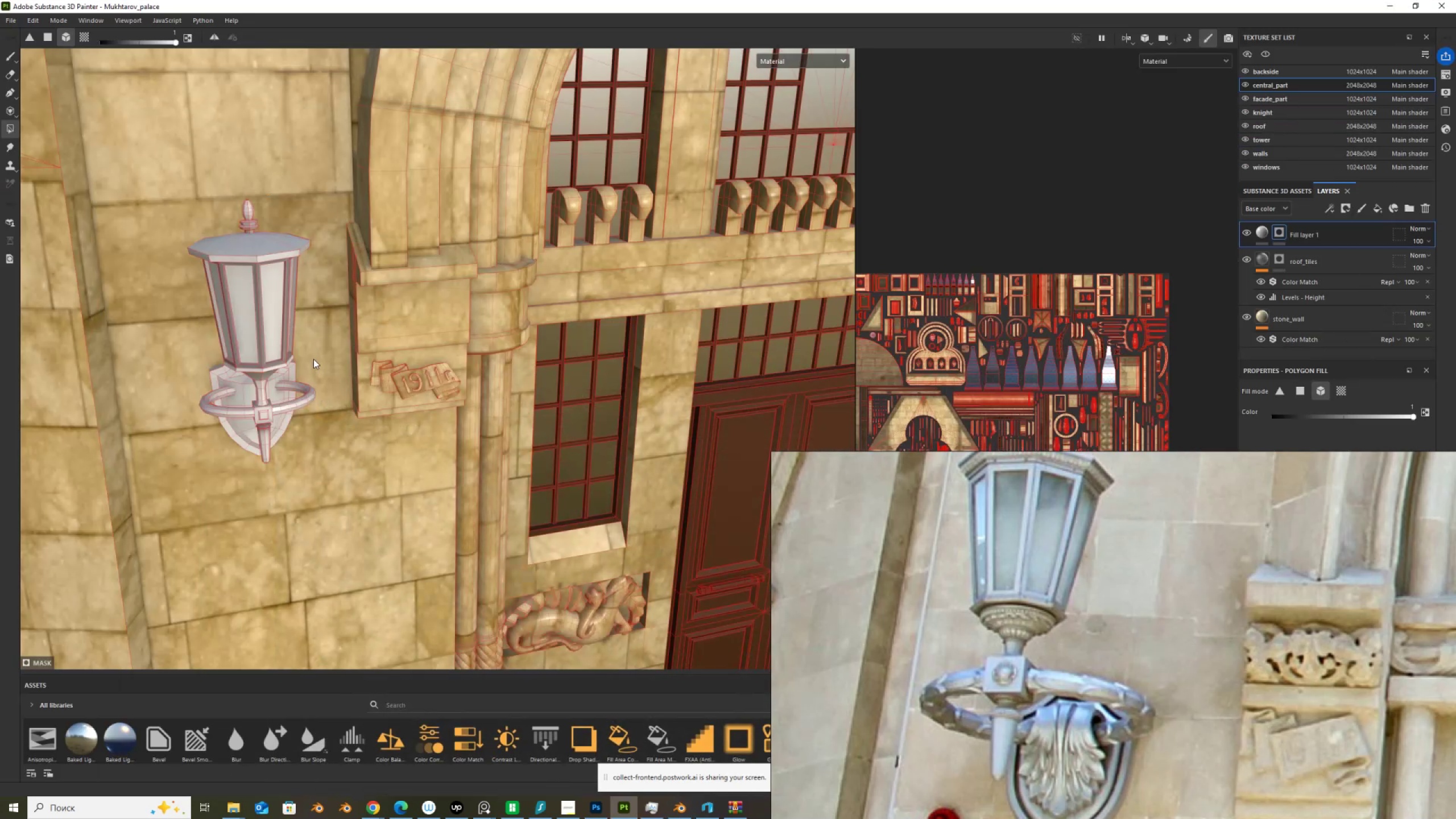 
scroll: coordinate [355, 331], scroll_direction: down, amount: 3.0
 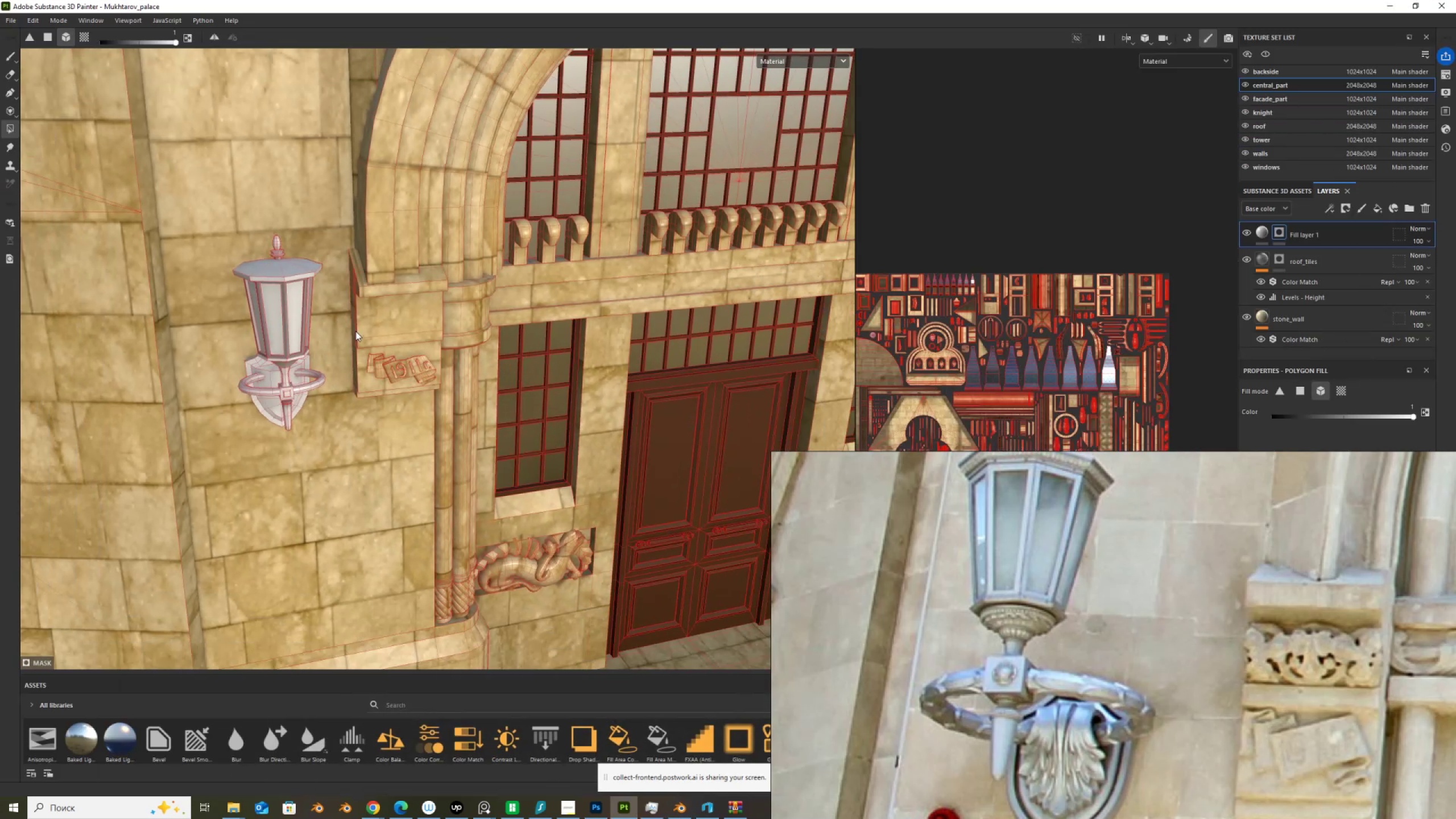 
hold_key(key=AltLeft, duration=1.53)
left_click_drag(start_coordinate=[356, 341], to_coordinate=[384, 335])
 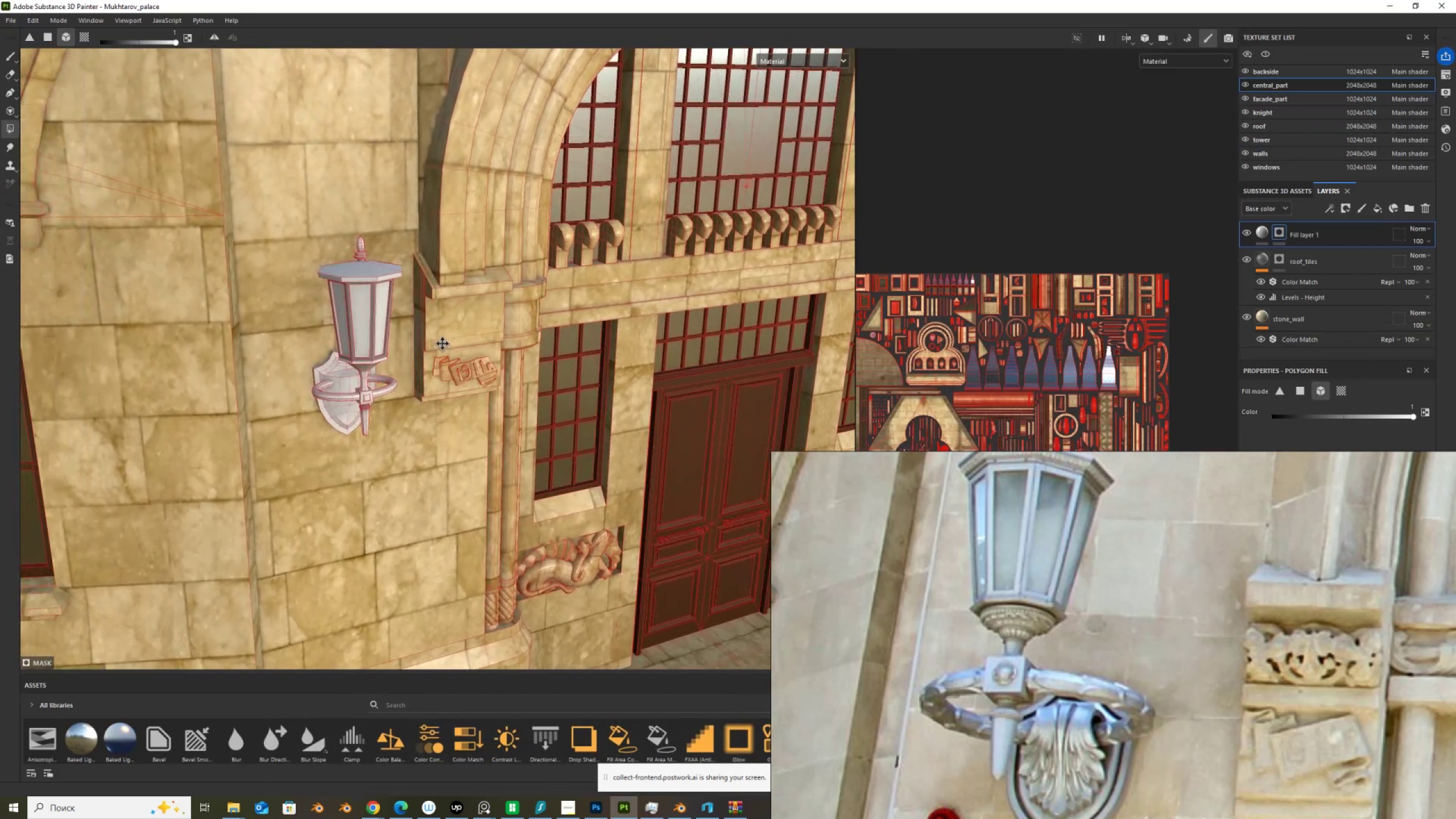 
hold_key(key=AltLeft, duration=1.52)
 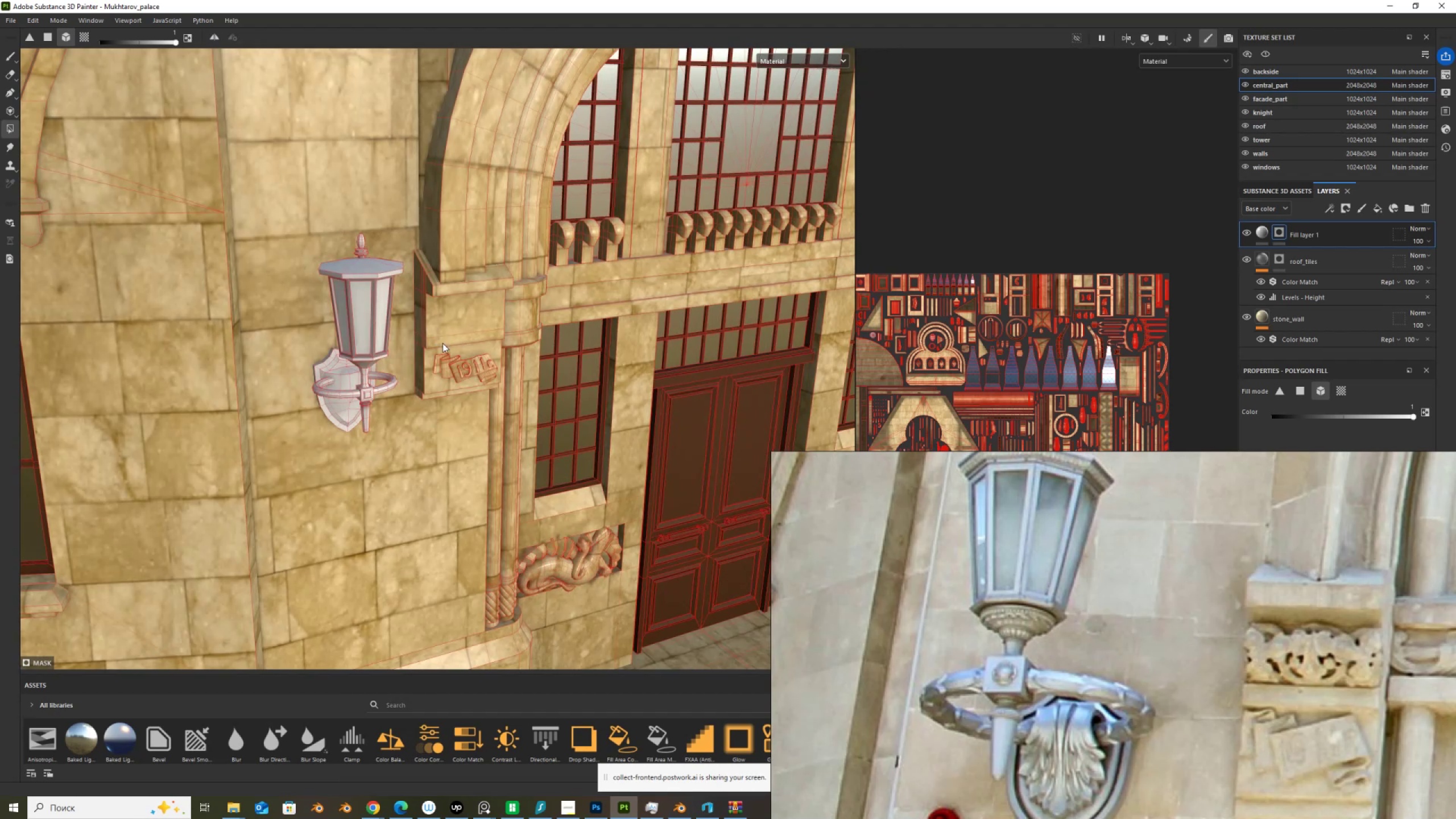 
hold_key(key=AltLeft, duration=0.43)
 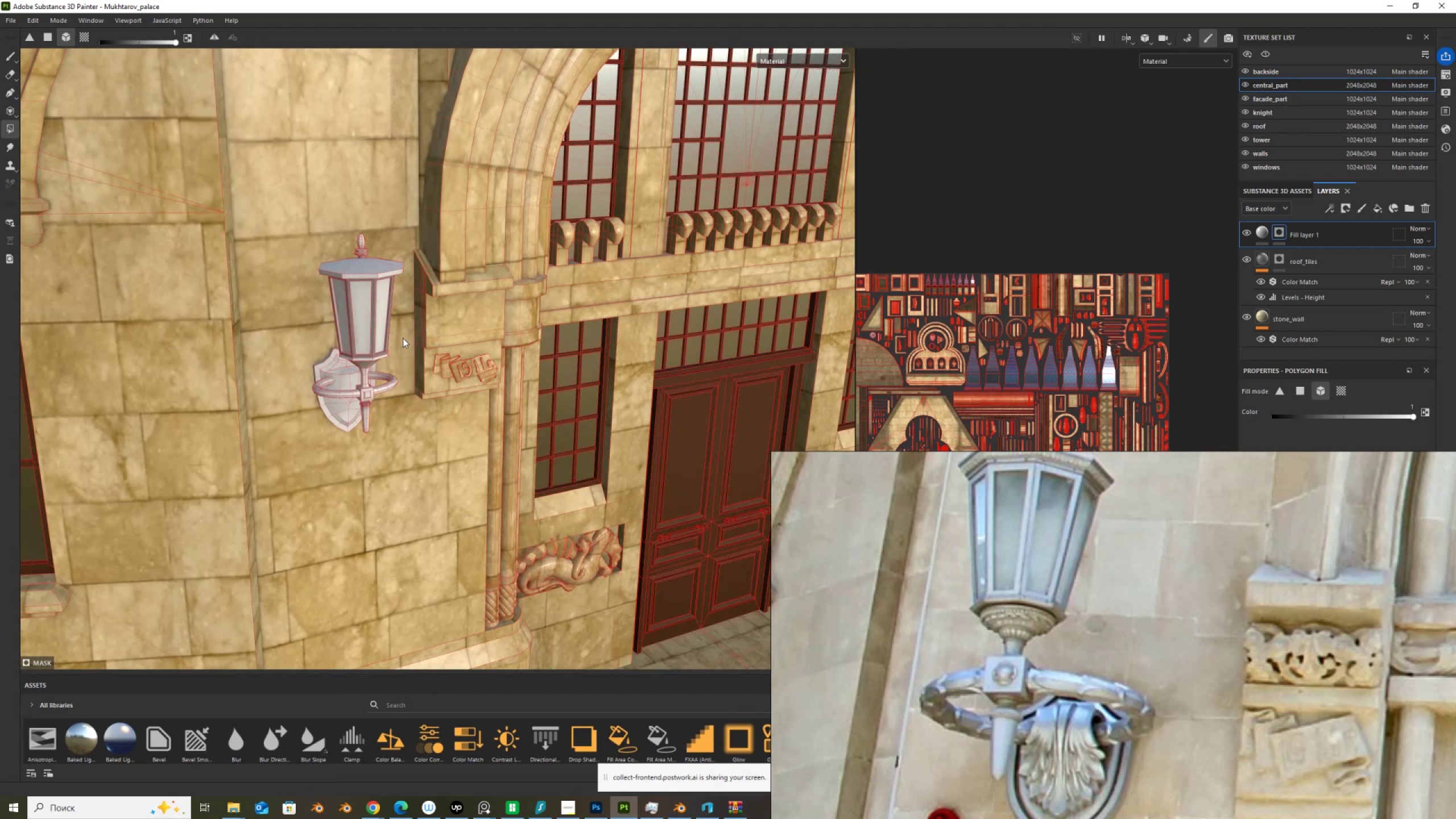 
scroll: coordinate [336, 373], scroll_direction: up, amount: 3.0
 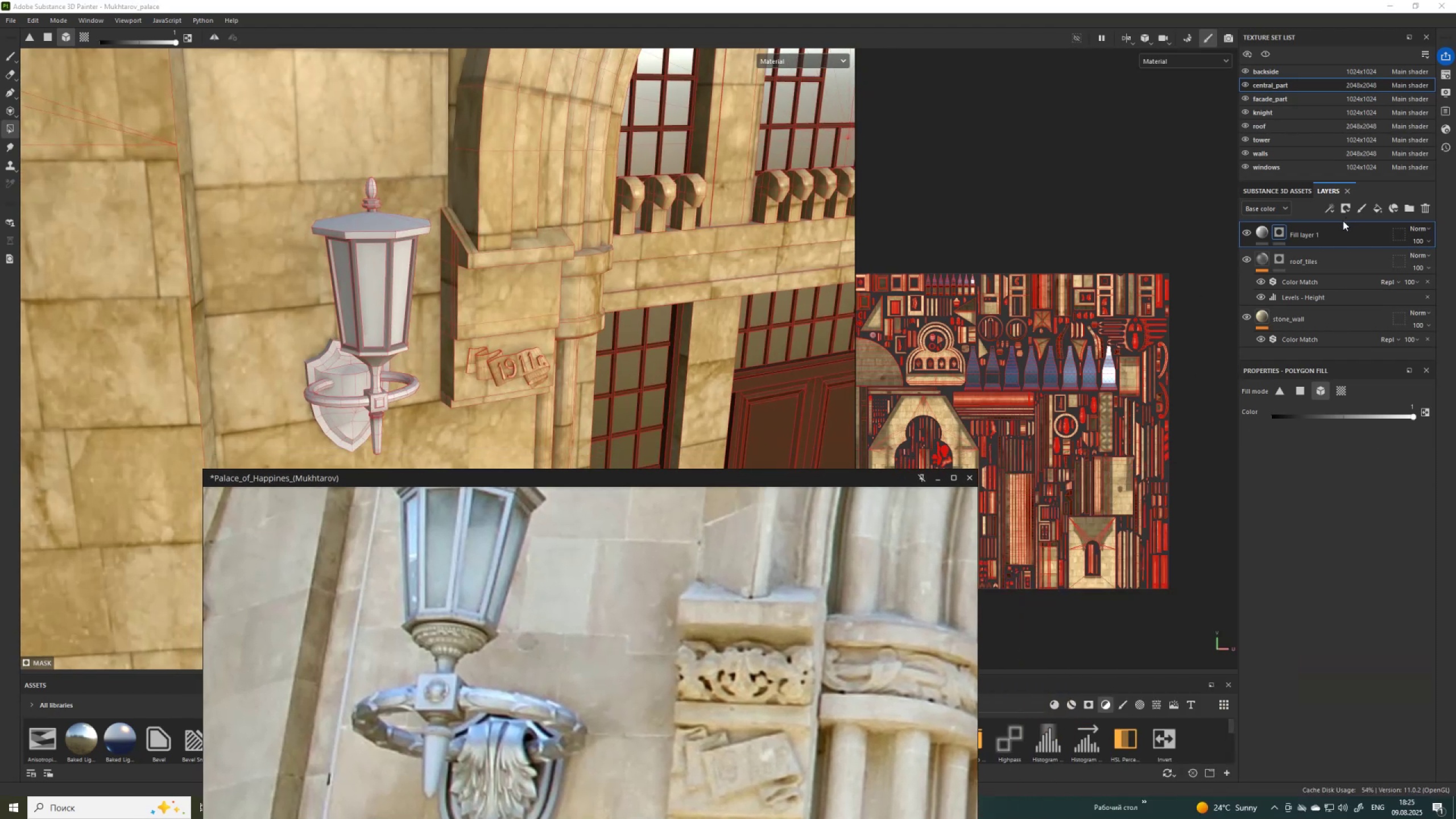 
double_click([1320, 236])
 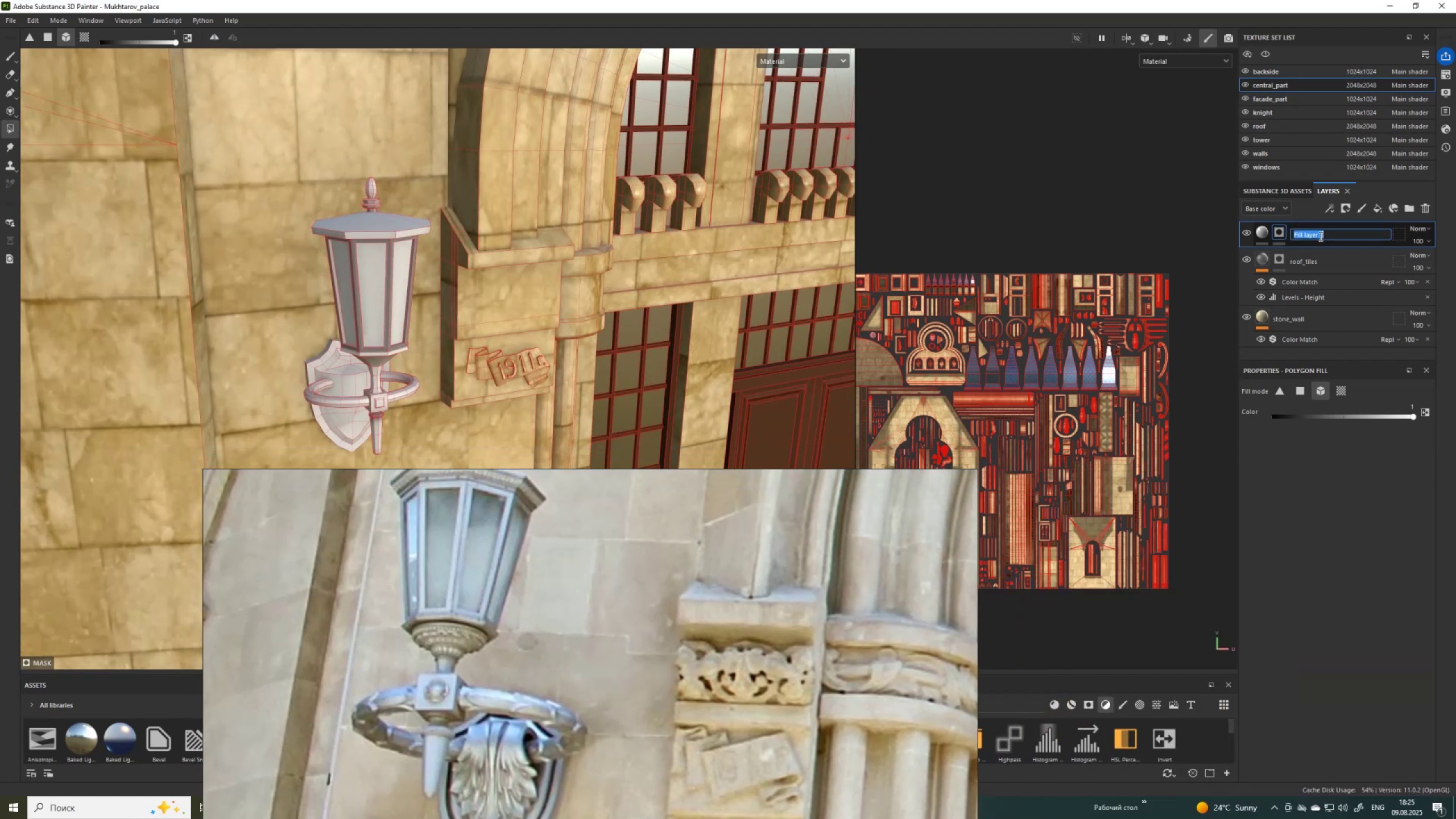 
type(metal_white)
key(NumpadEnter)
 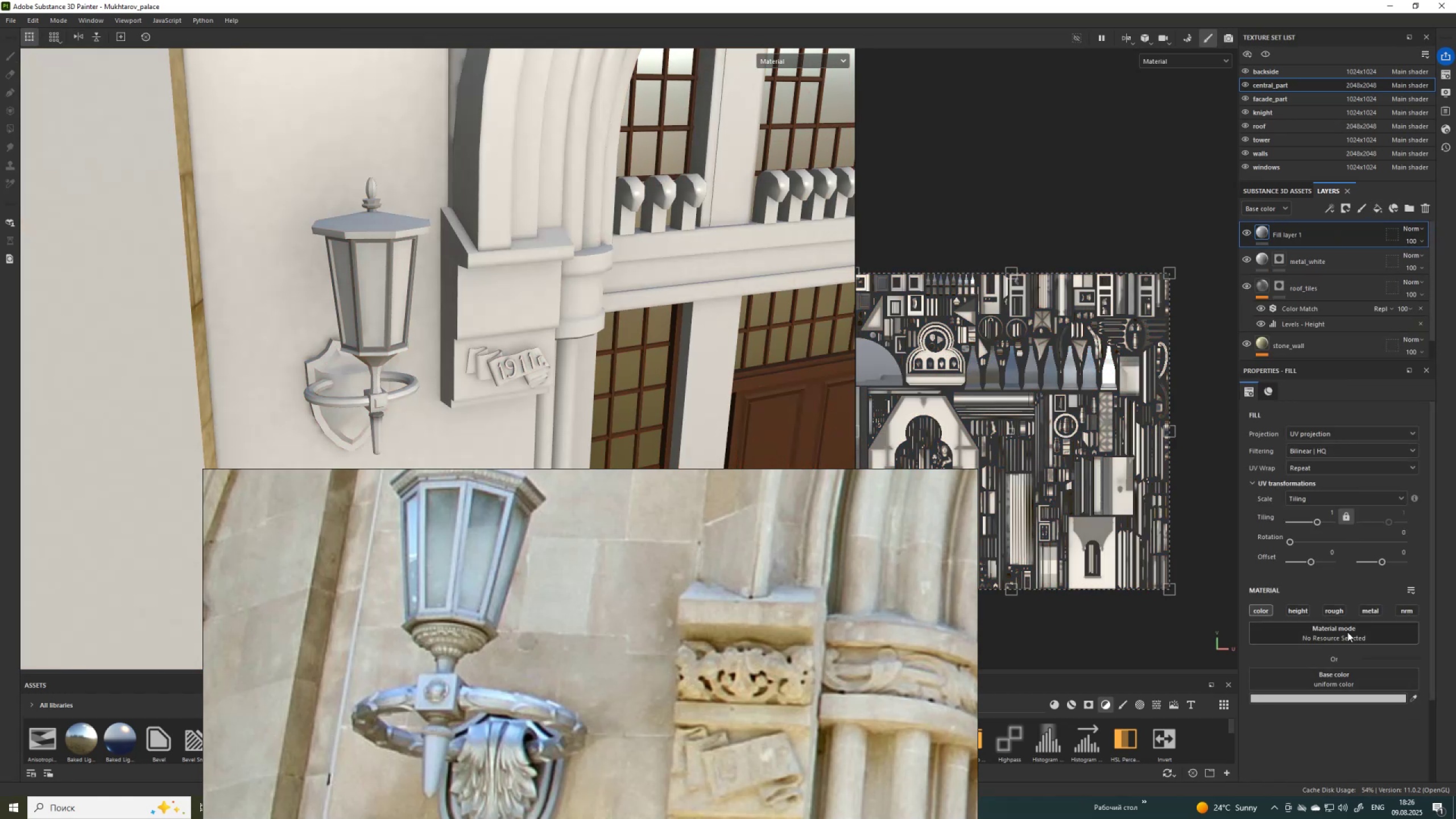 
wait(5.31)
 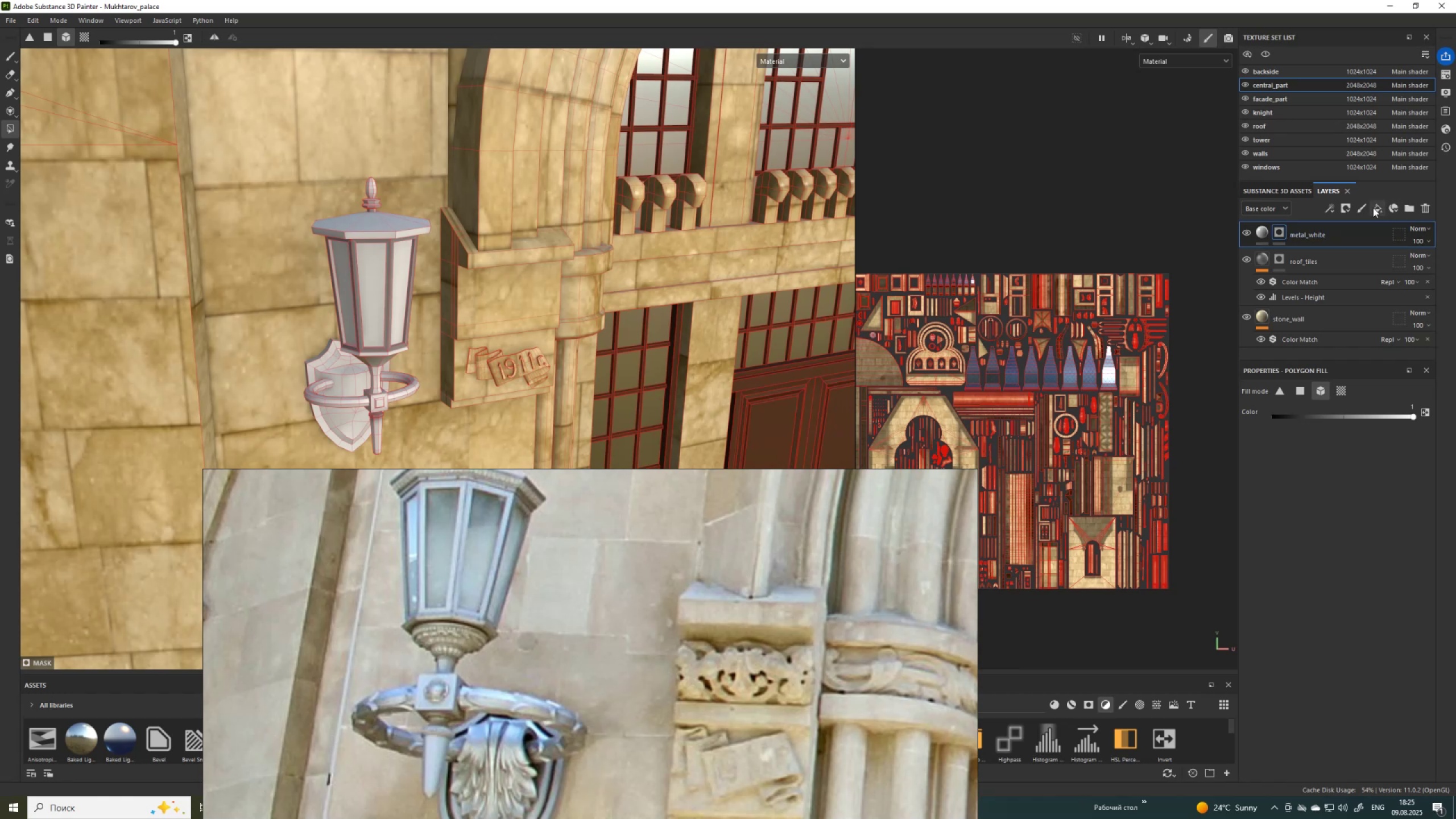 
left_click([1368, 611])
 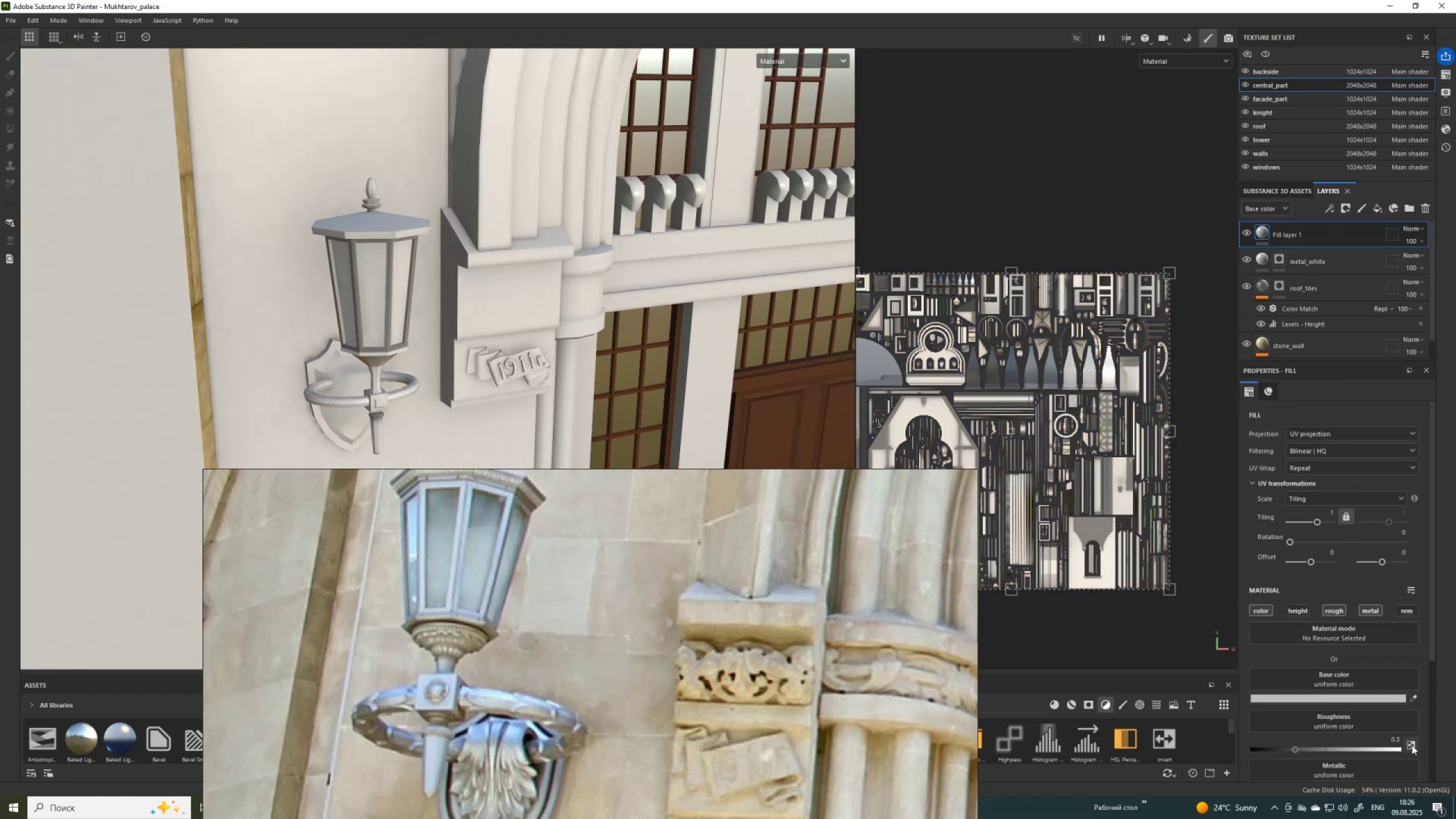 
left_click([1412, 745])
 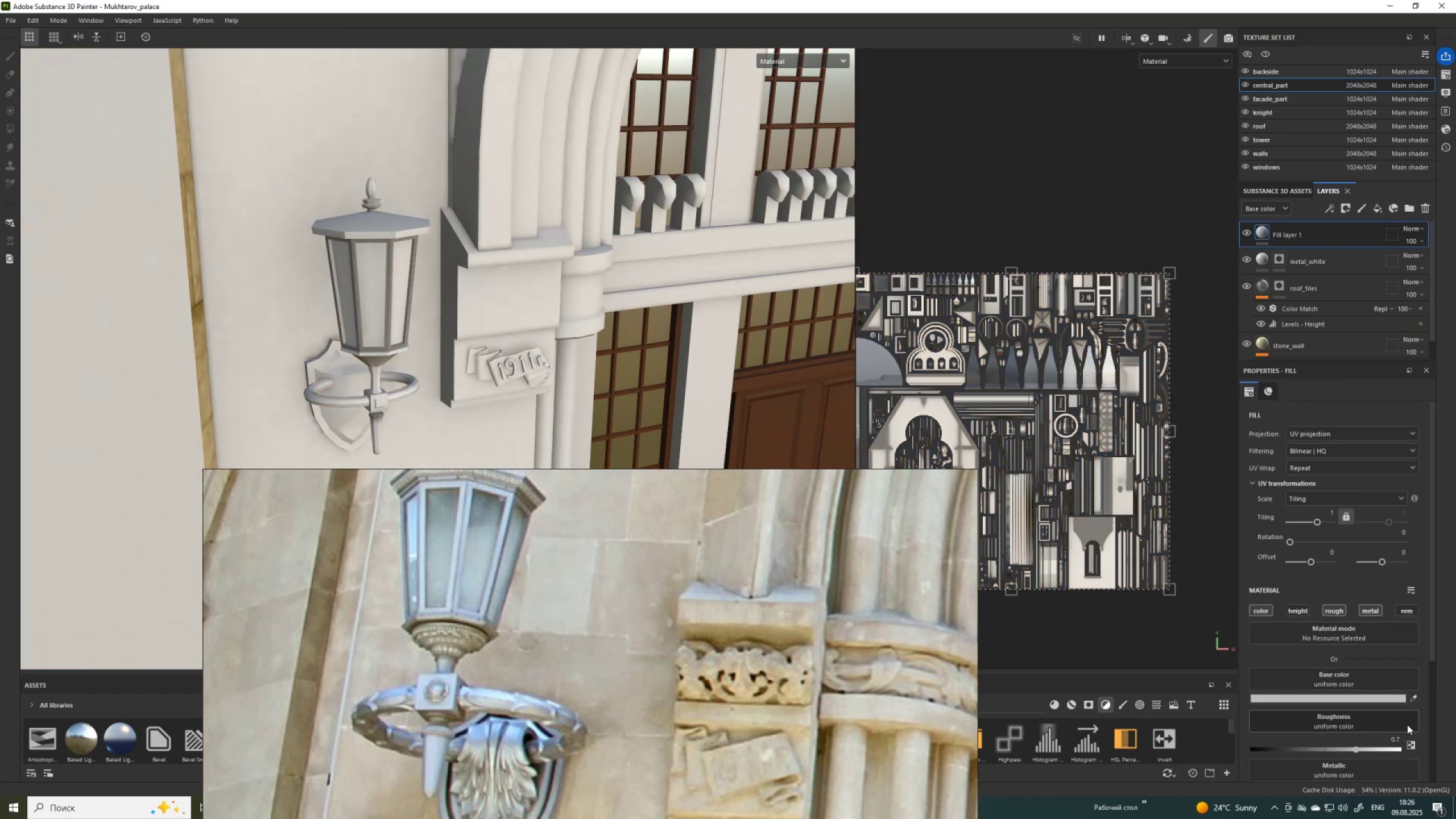 
scroll: coordinate [1407, 725], scroll_direction: down, amount: 4.0
 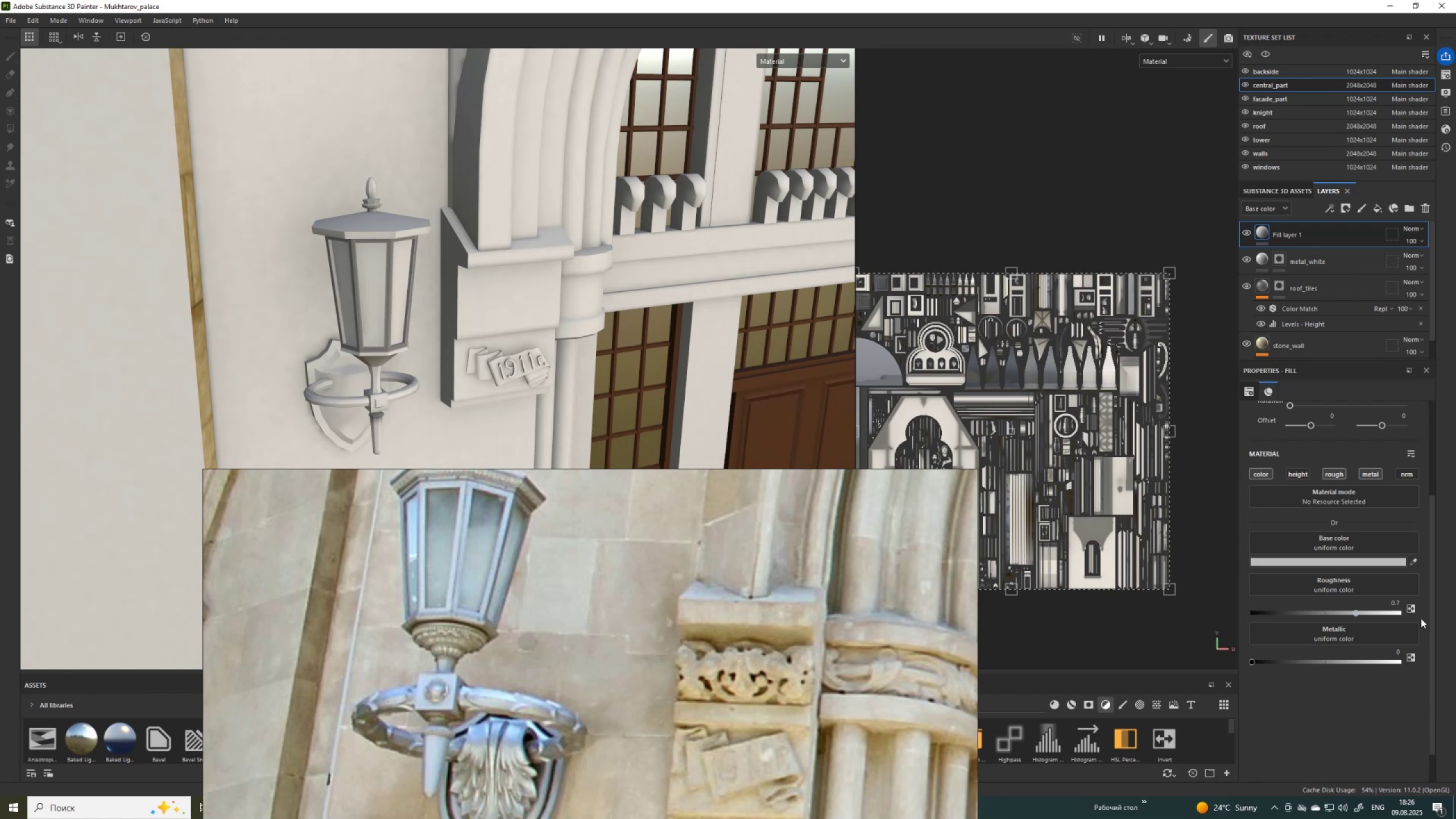 
left_click([1408, 603])
 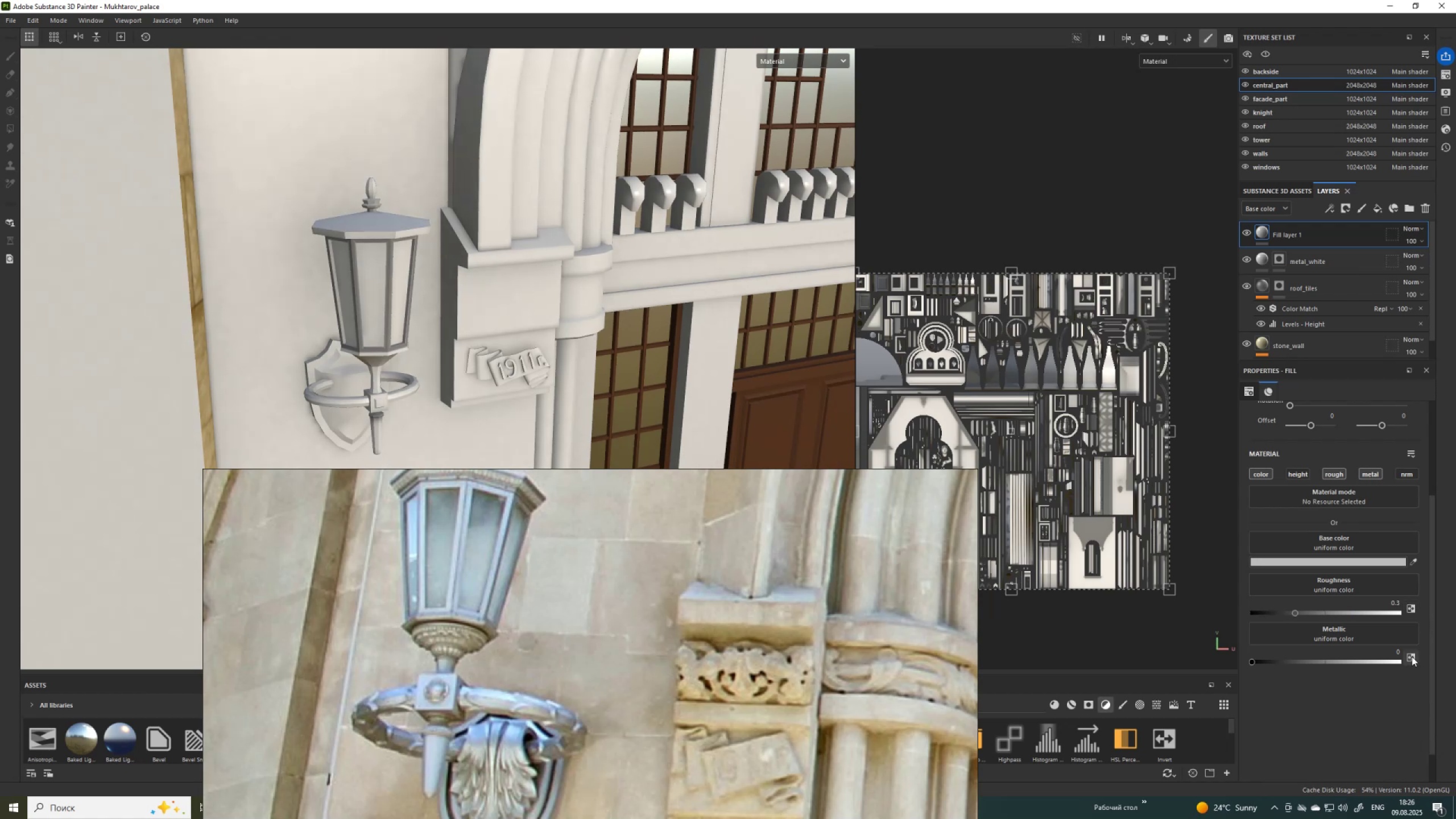 
left_click([1412, 656])
 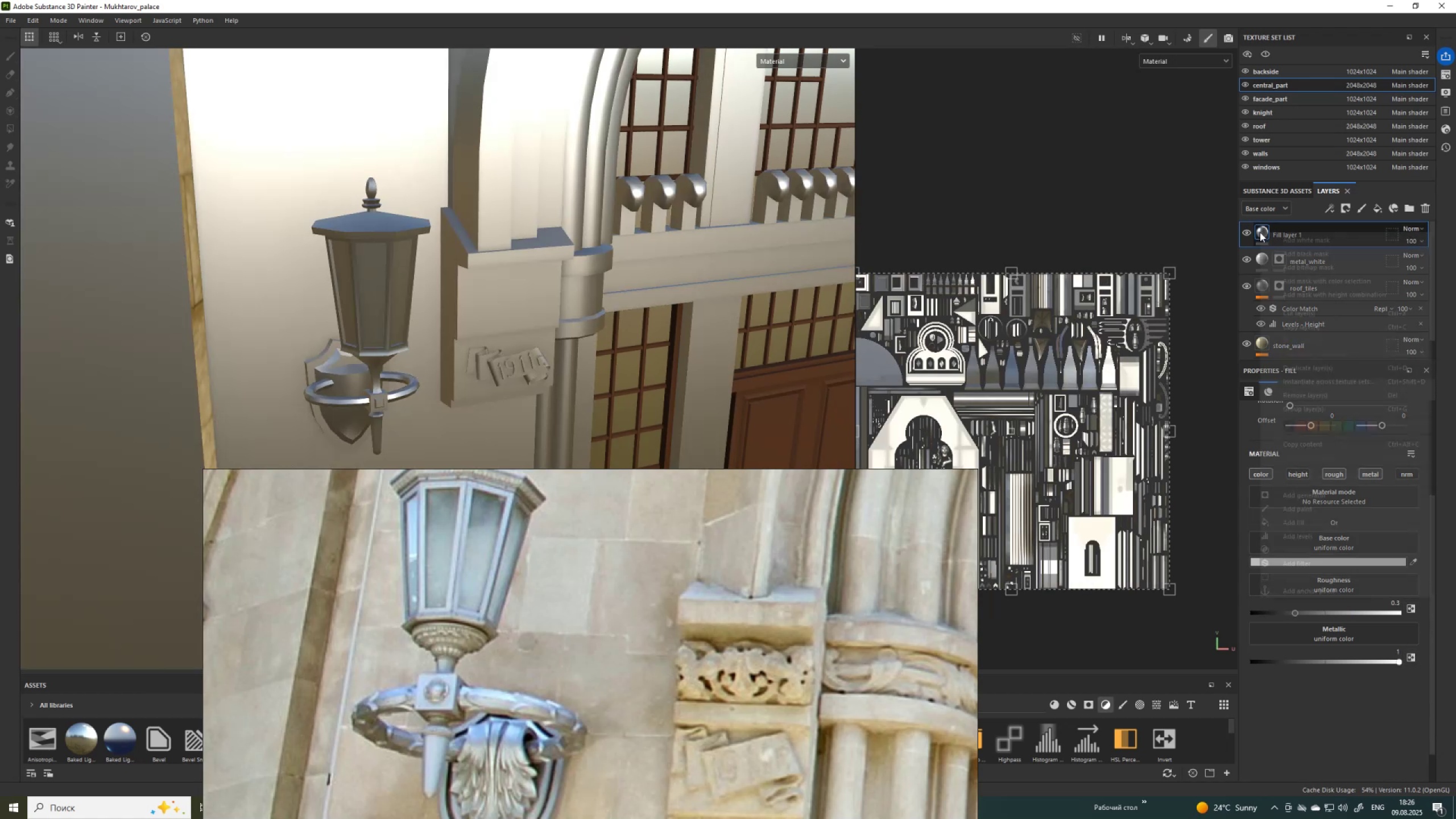 
left_click([1282, 253])
 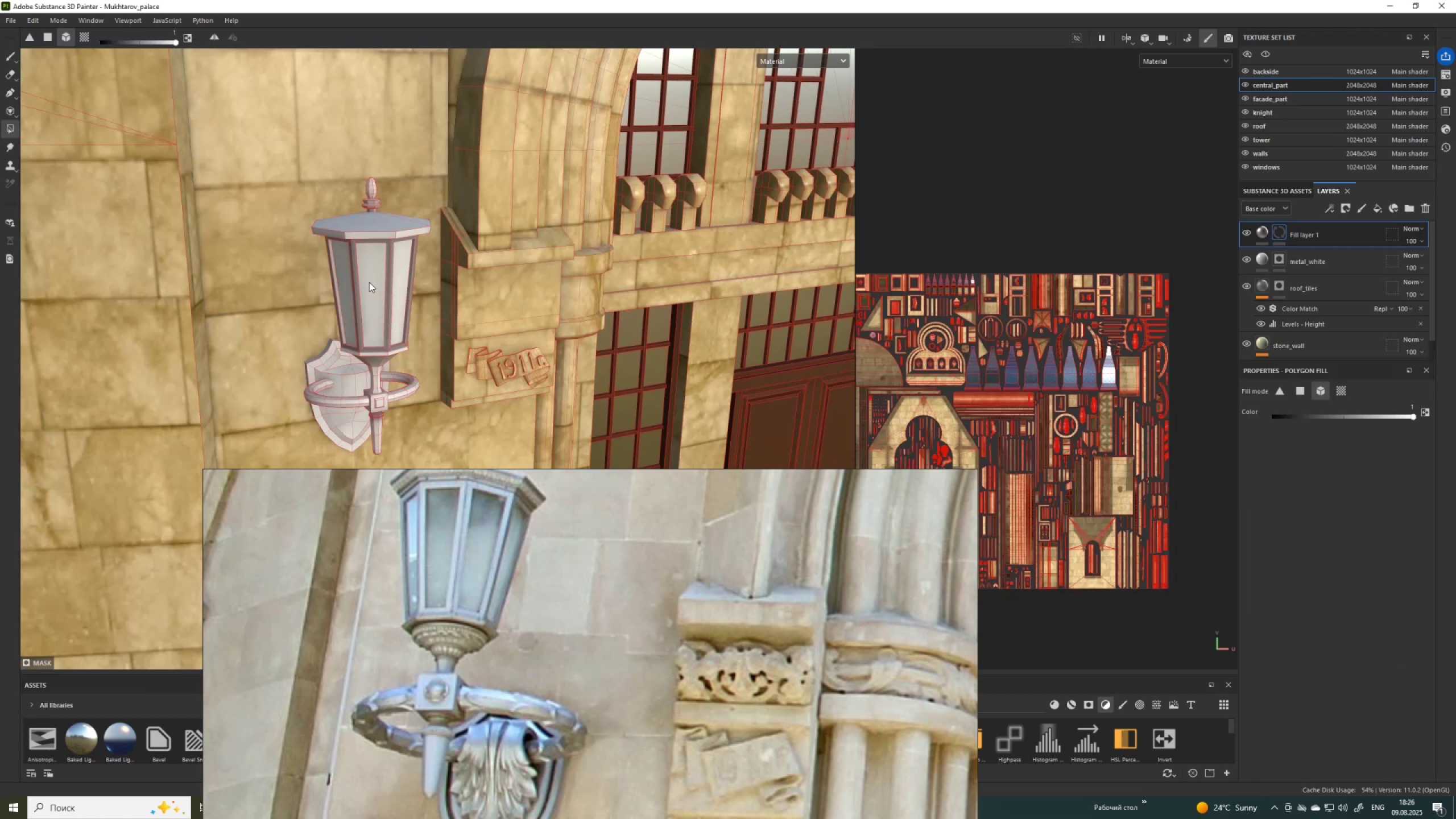 
left_click([369, 282])
 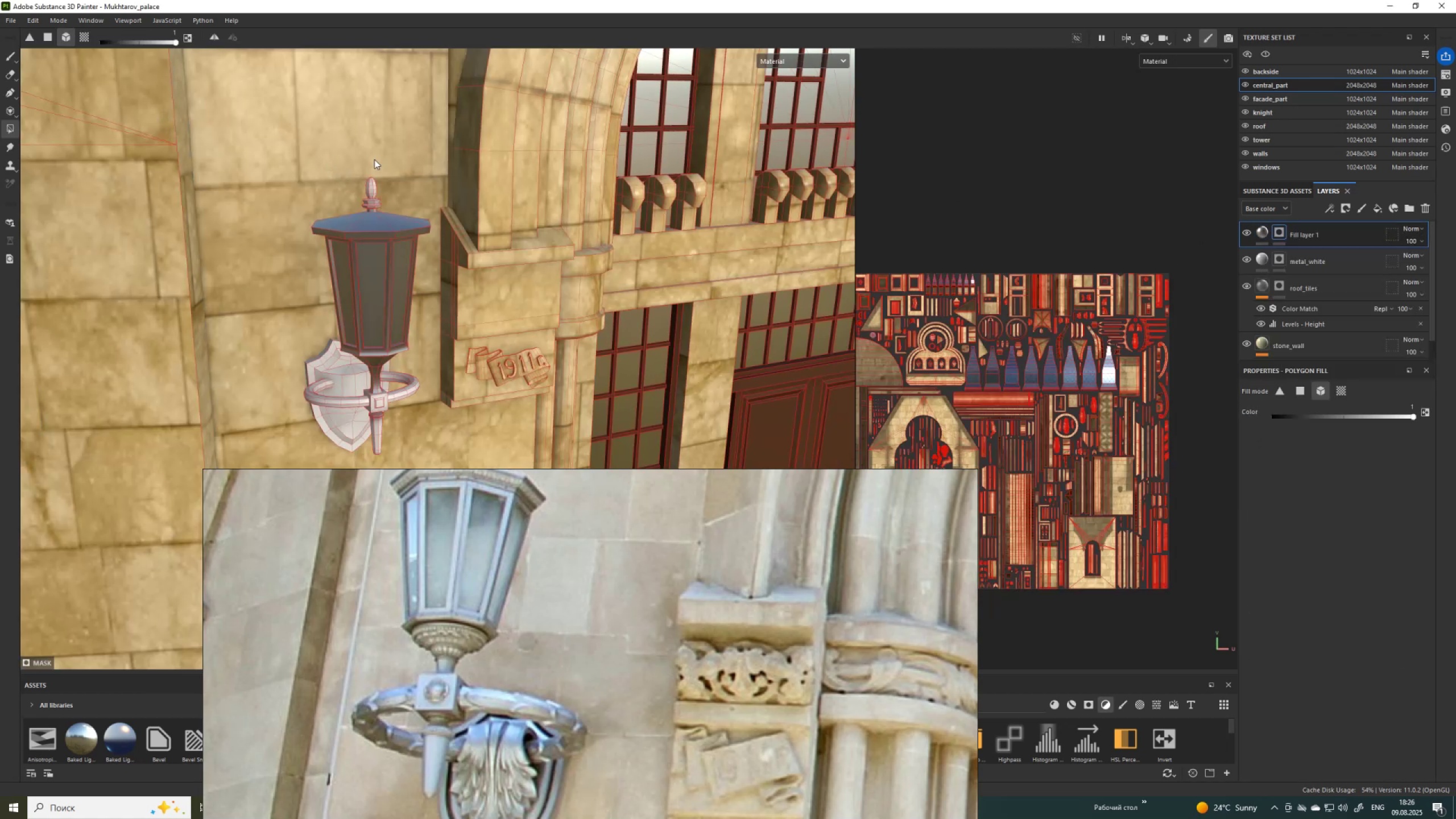 
key(Control+Z)
 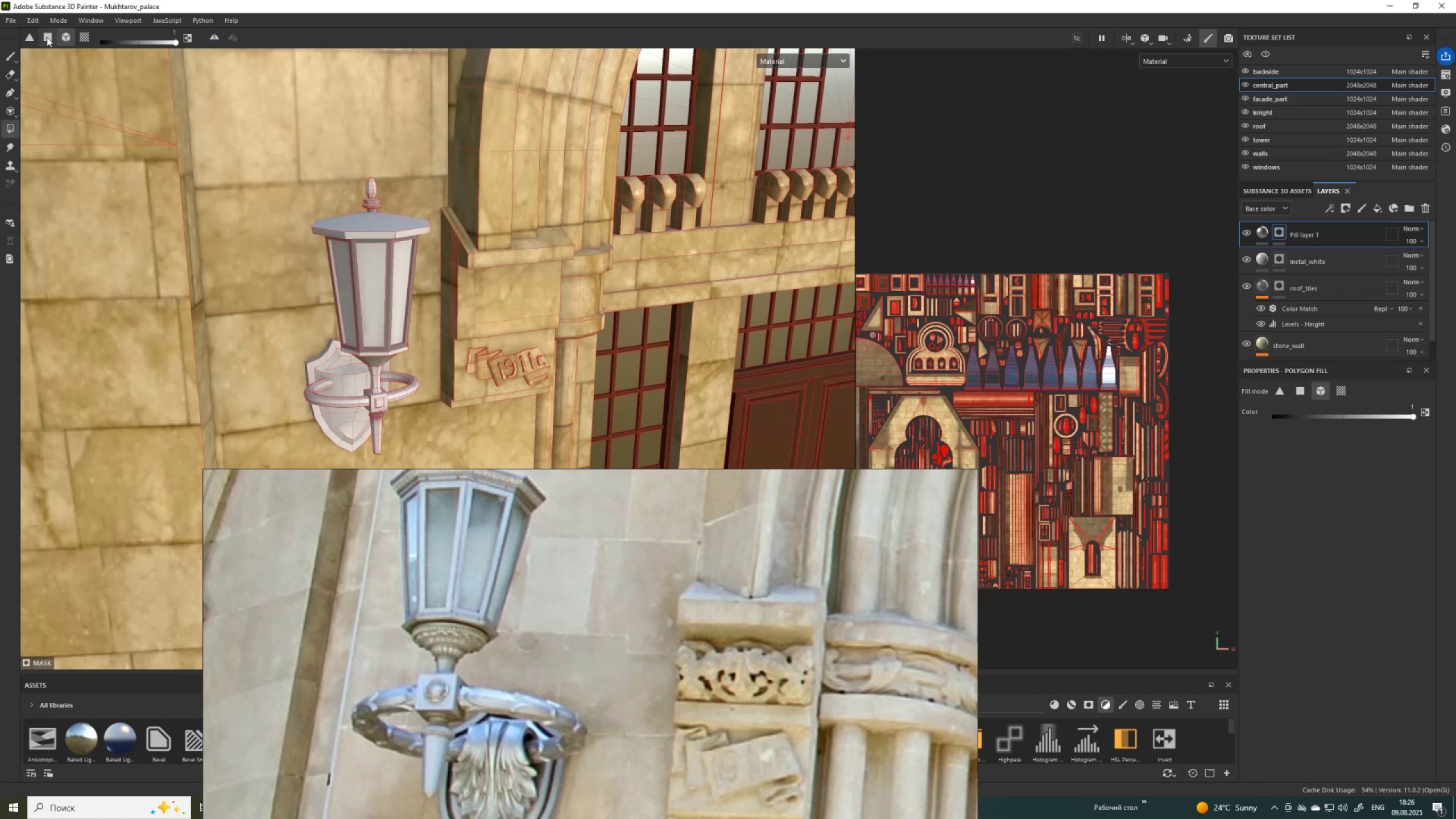 
left_click([47, 37])
 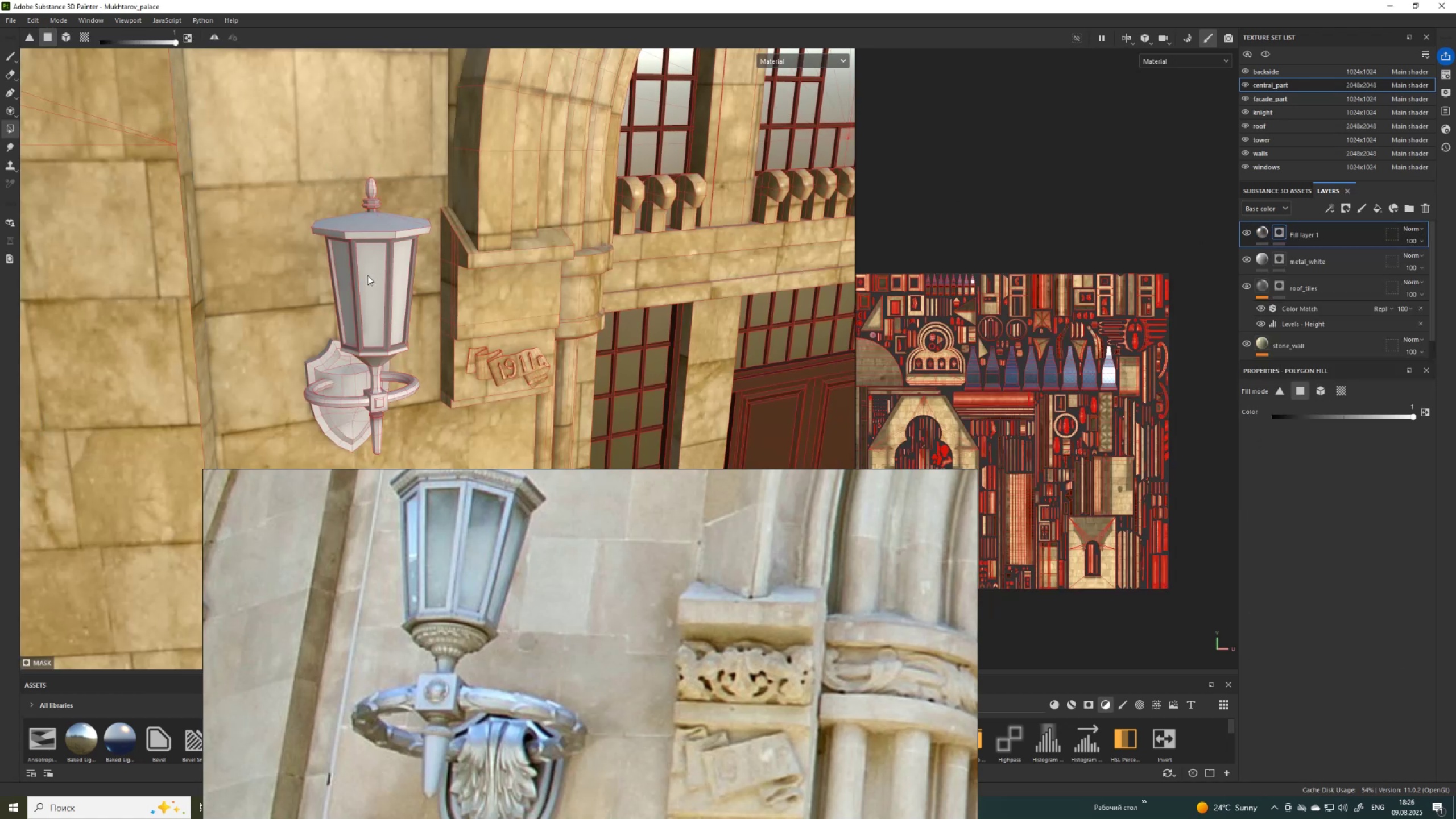 
left_click([367, 275])
 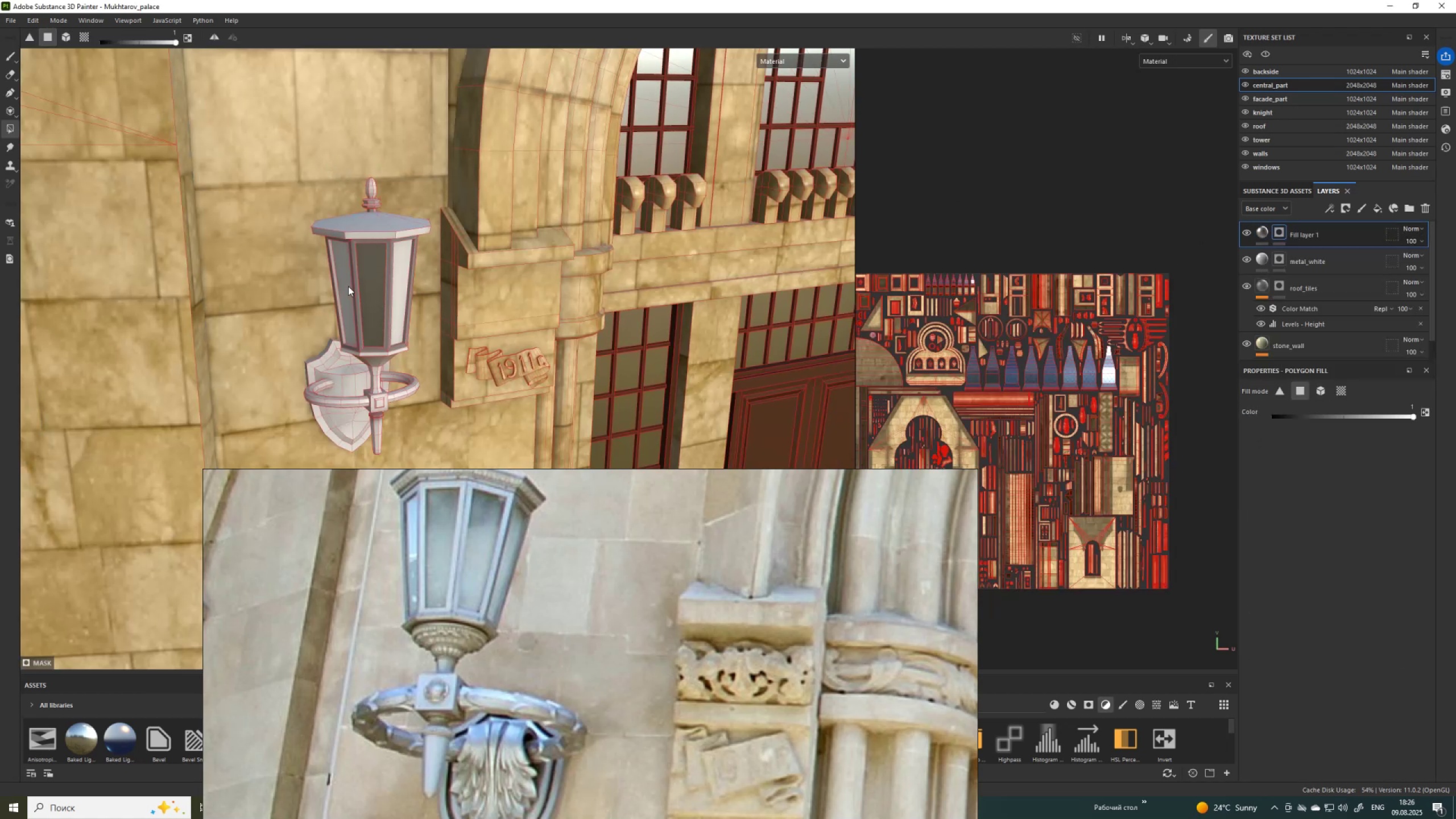 
left_click([348, 286])
 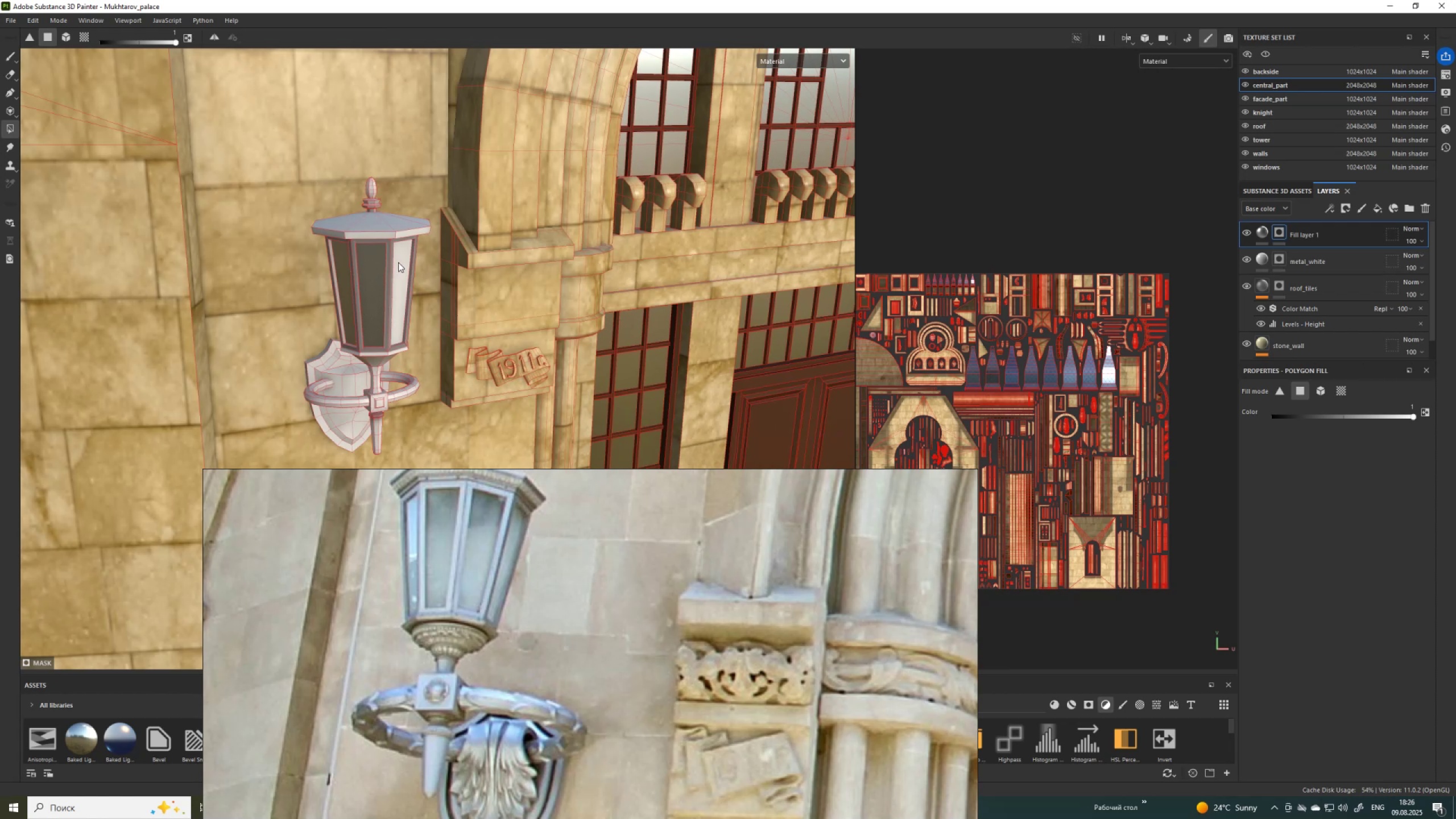 
left_click([400, 262])
 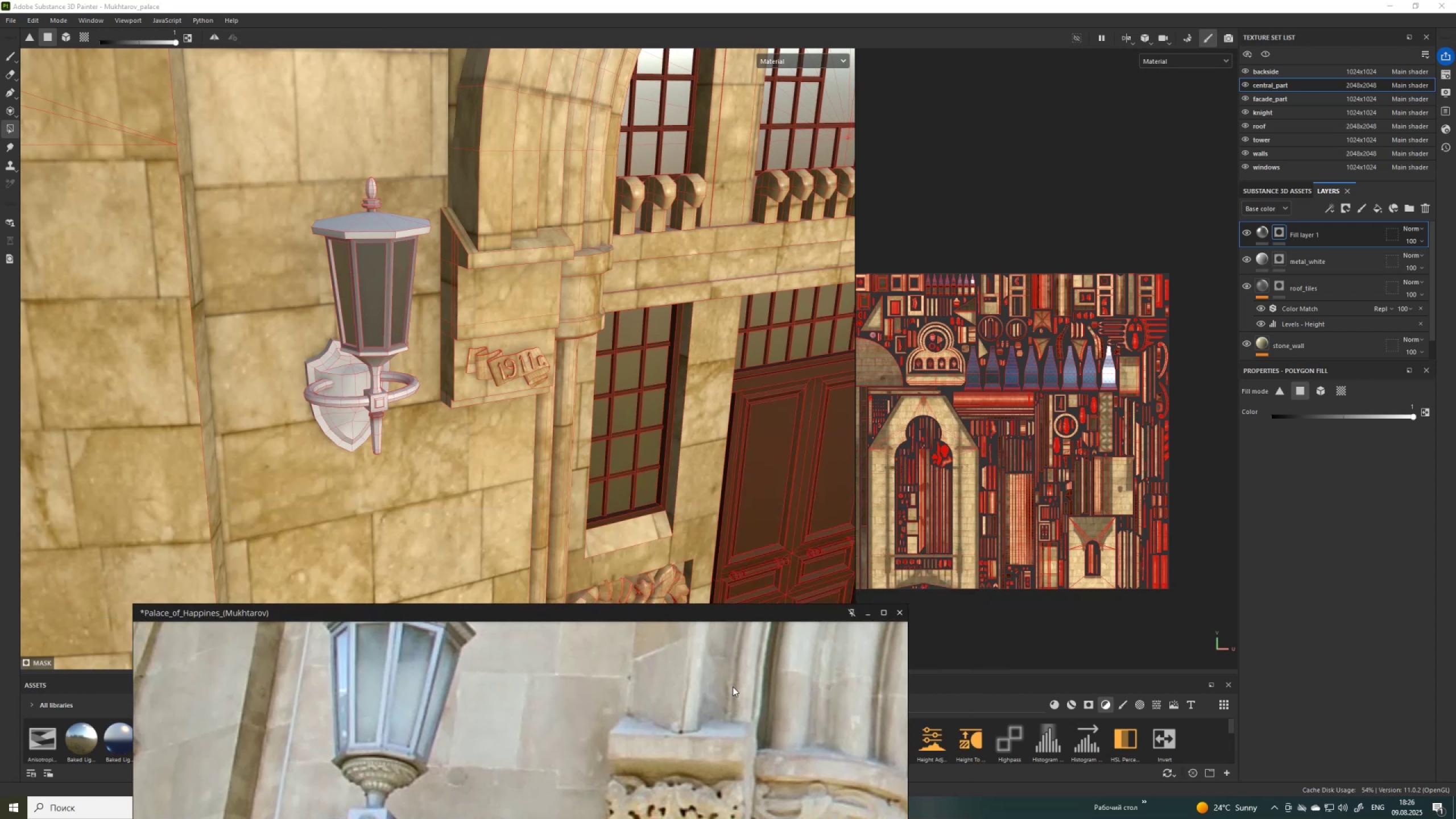 
scroll: coordinate [383, 194], scroll_direction: up, amount: 2.0
 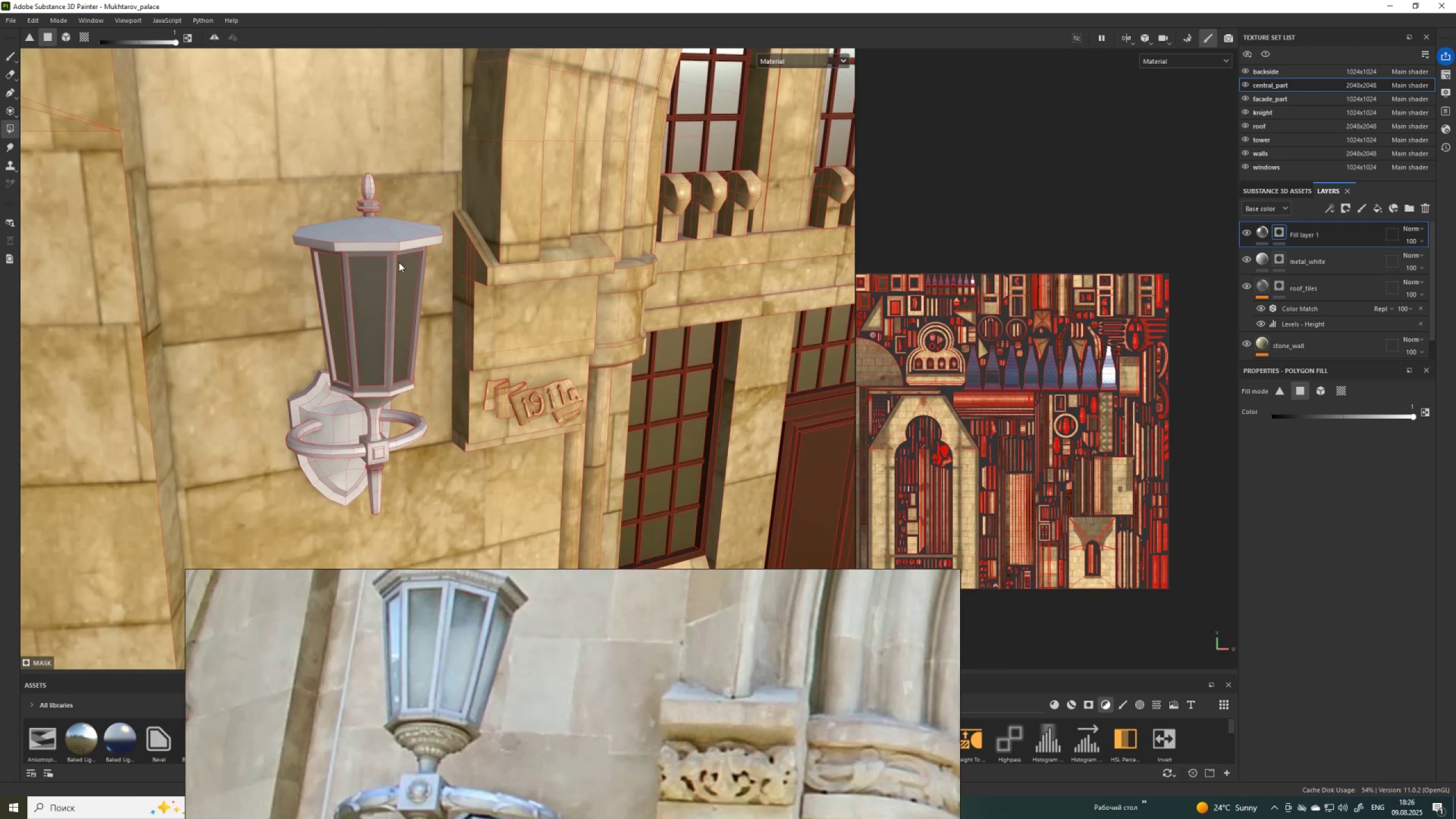 
scroll: coordinate [399, 263], scroll_direction: down, amount: 1.0
 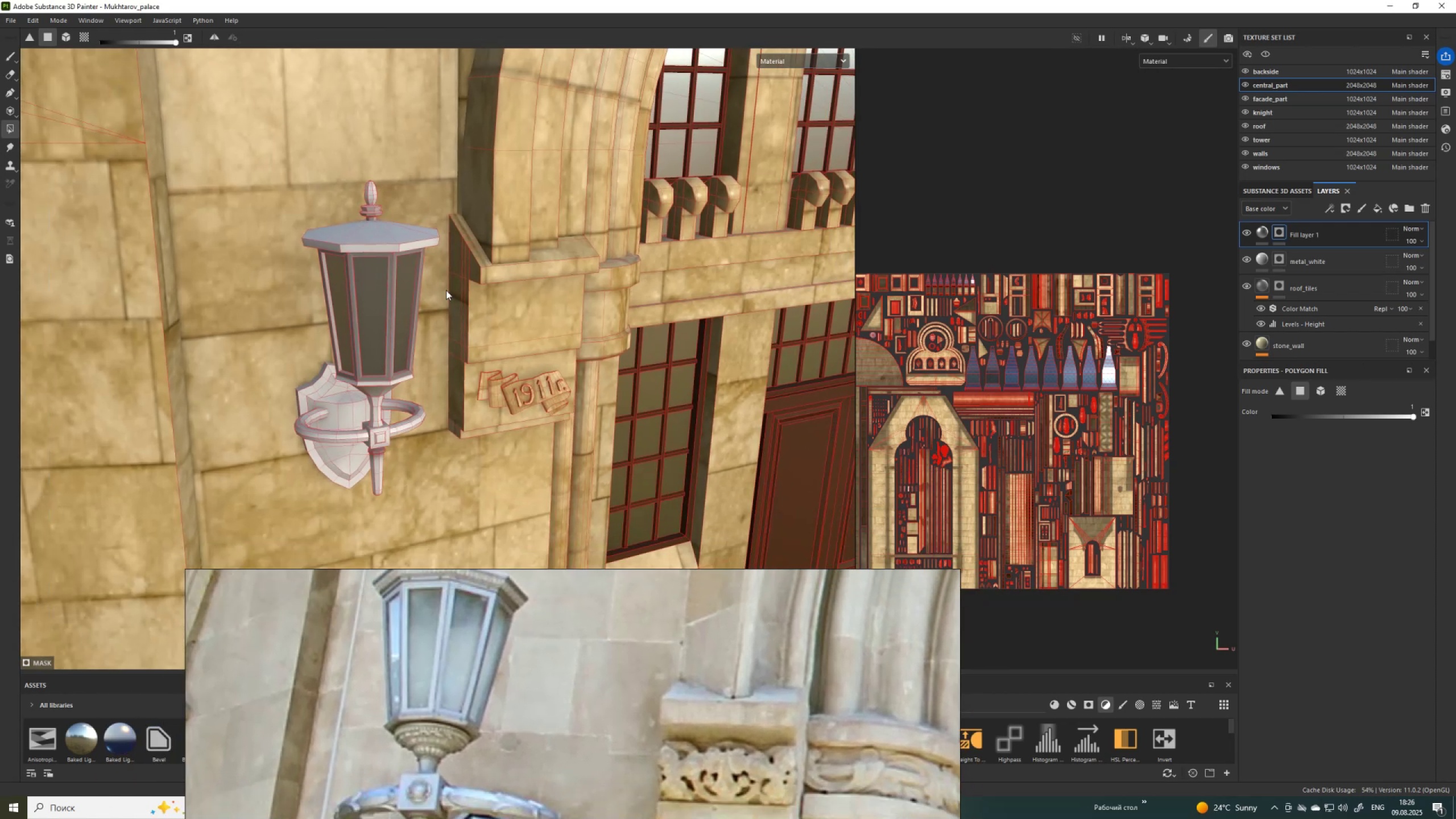 
hold_key(key=AltLeft, duration=1.5)
left_click_drag(start_coordinate=[489, 317], to_coordinate=[186, 314])
 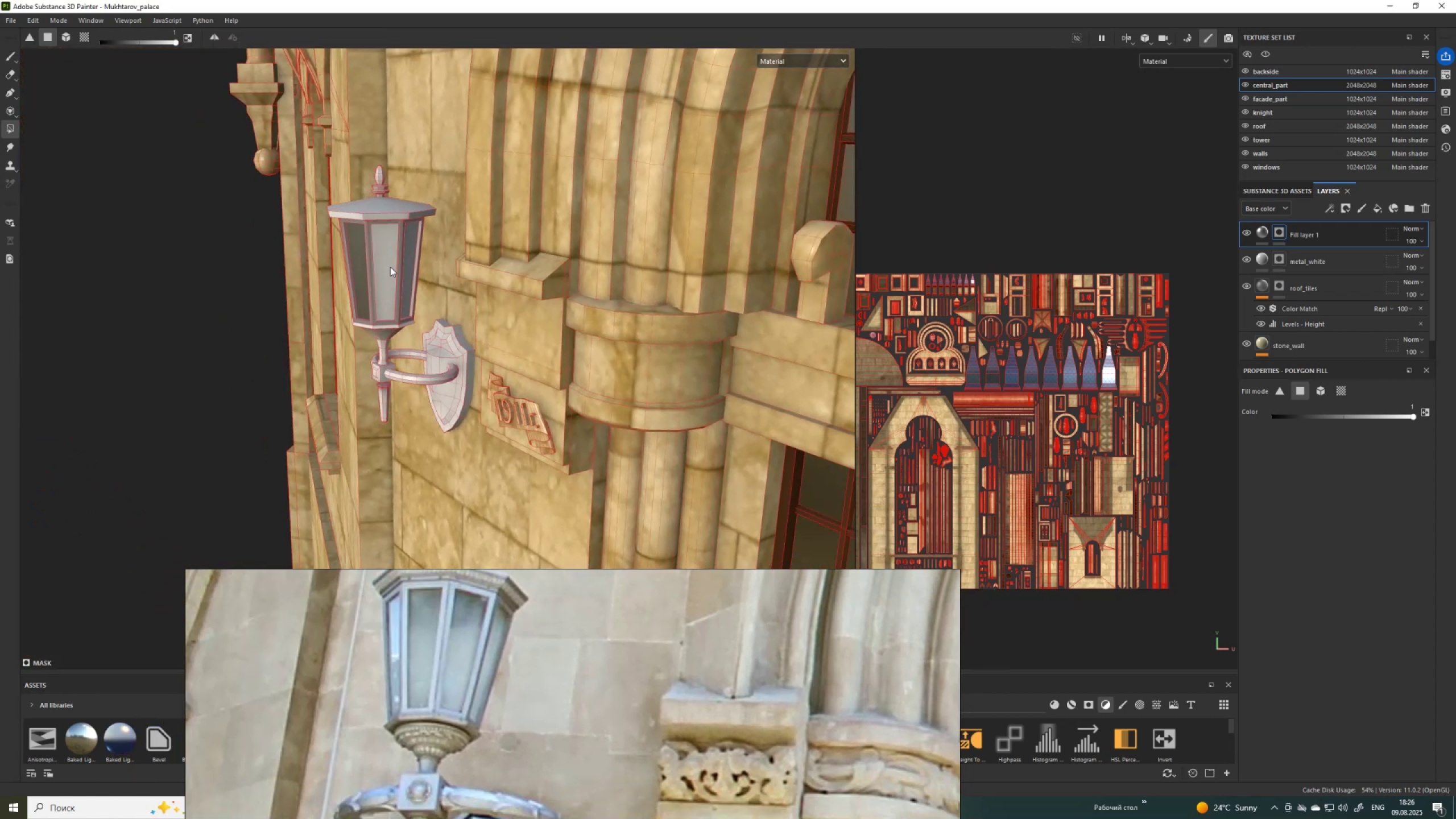 
hold_key(key=AltLeft, duration=0.47)
 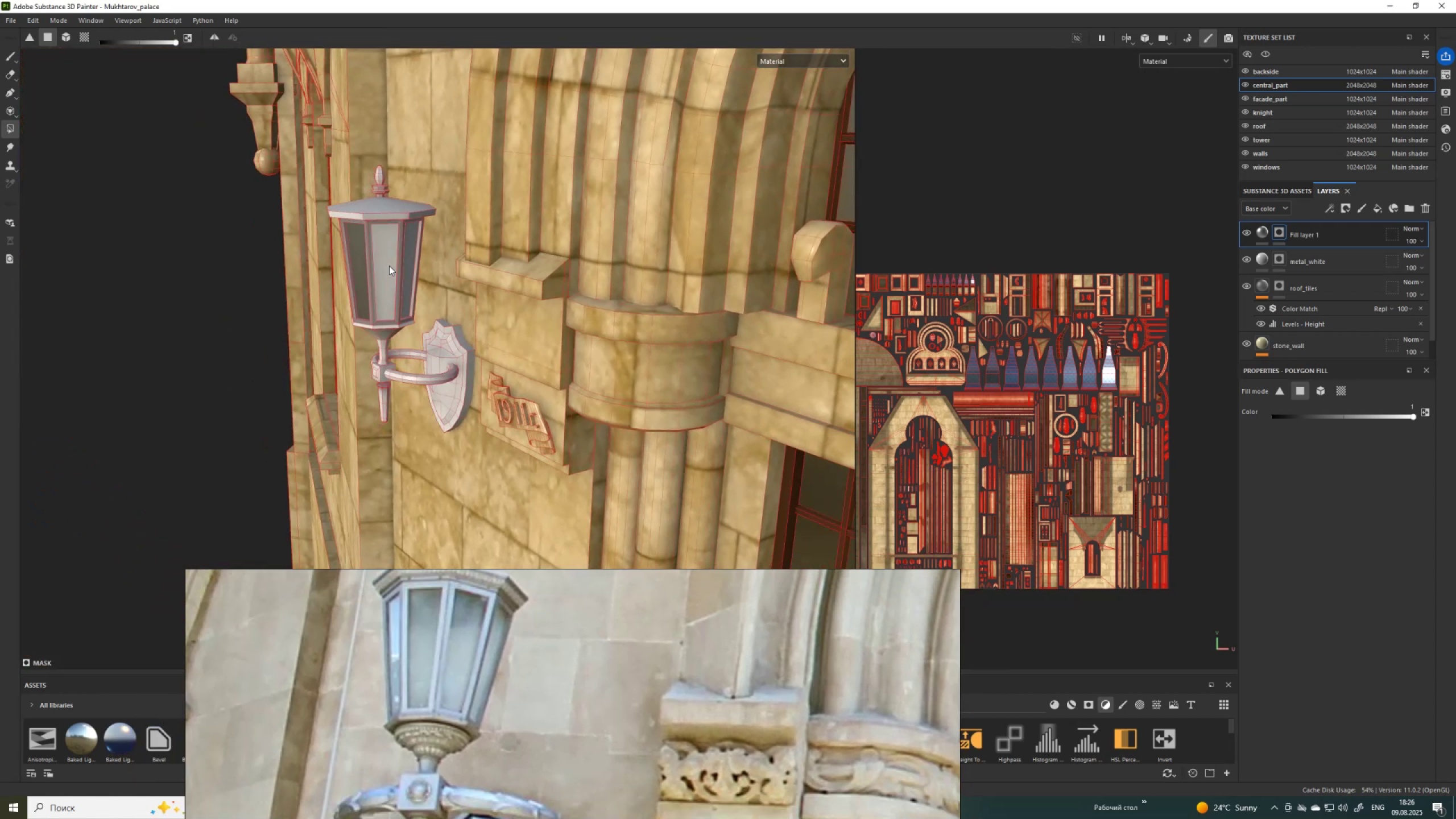 
left_click([388, 265])
 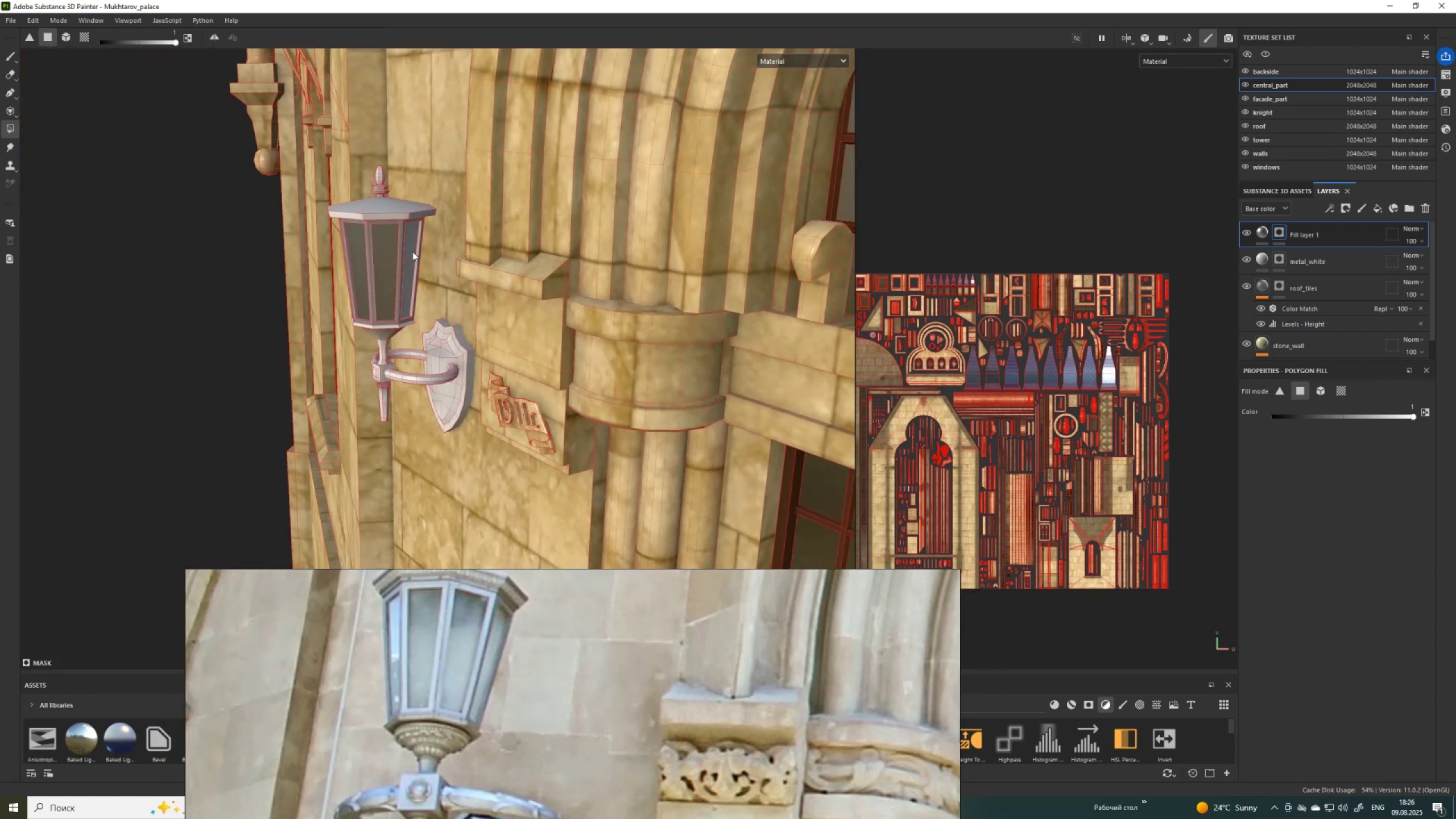 
left_click([412, 251])
 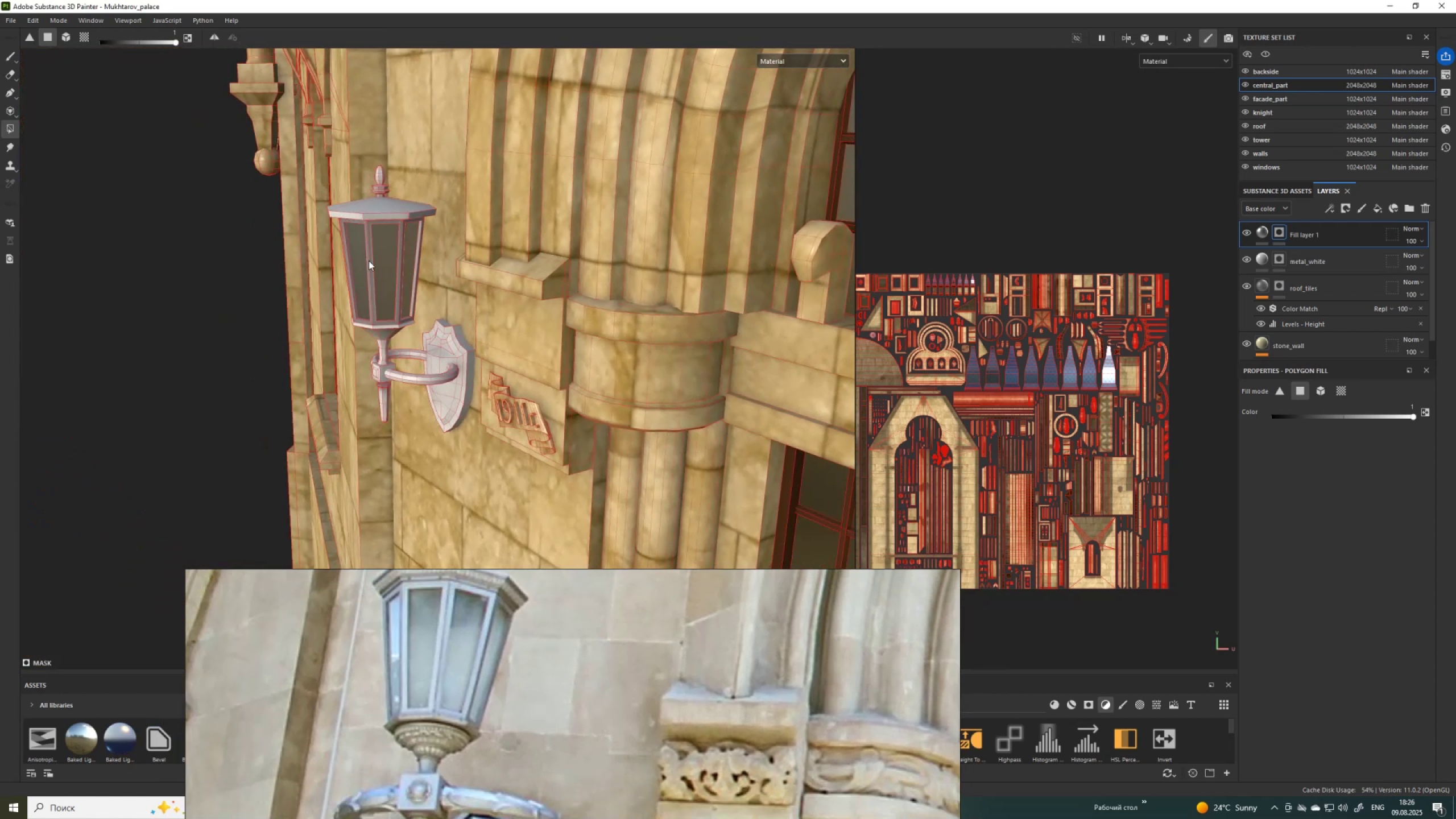 
hold_key(key=AltLeft, duration=1.5)
left_click_drag(start_coordinate=[292, 271], to_coordinate=[713, 254])
 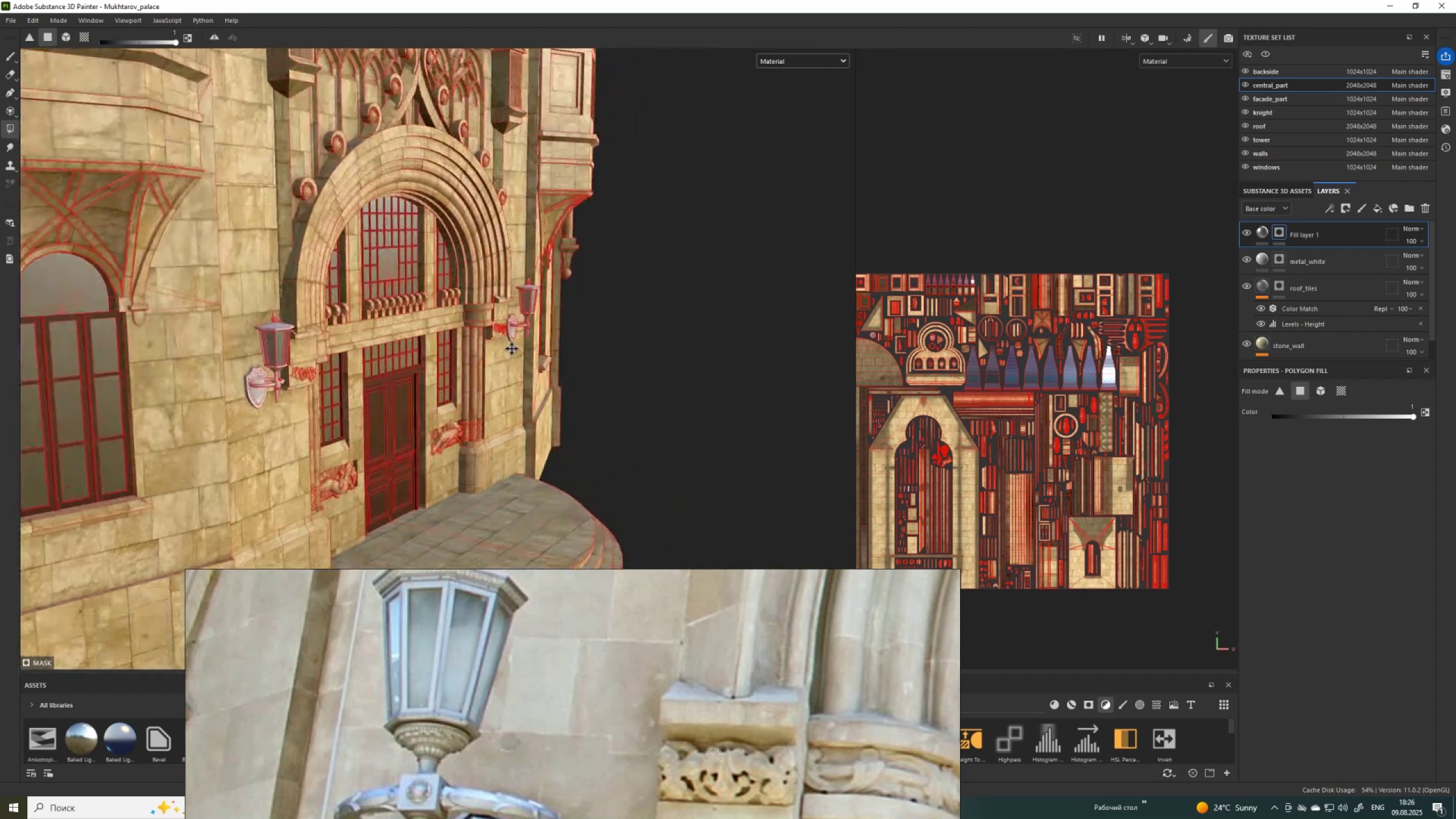 
hold_key(key=AltLeft, duration=1.52)
 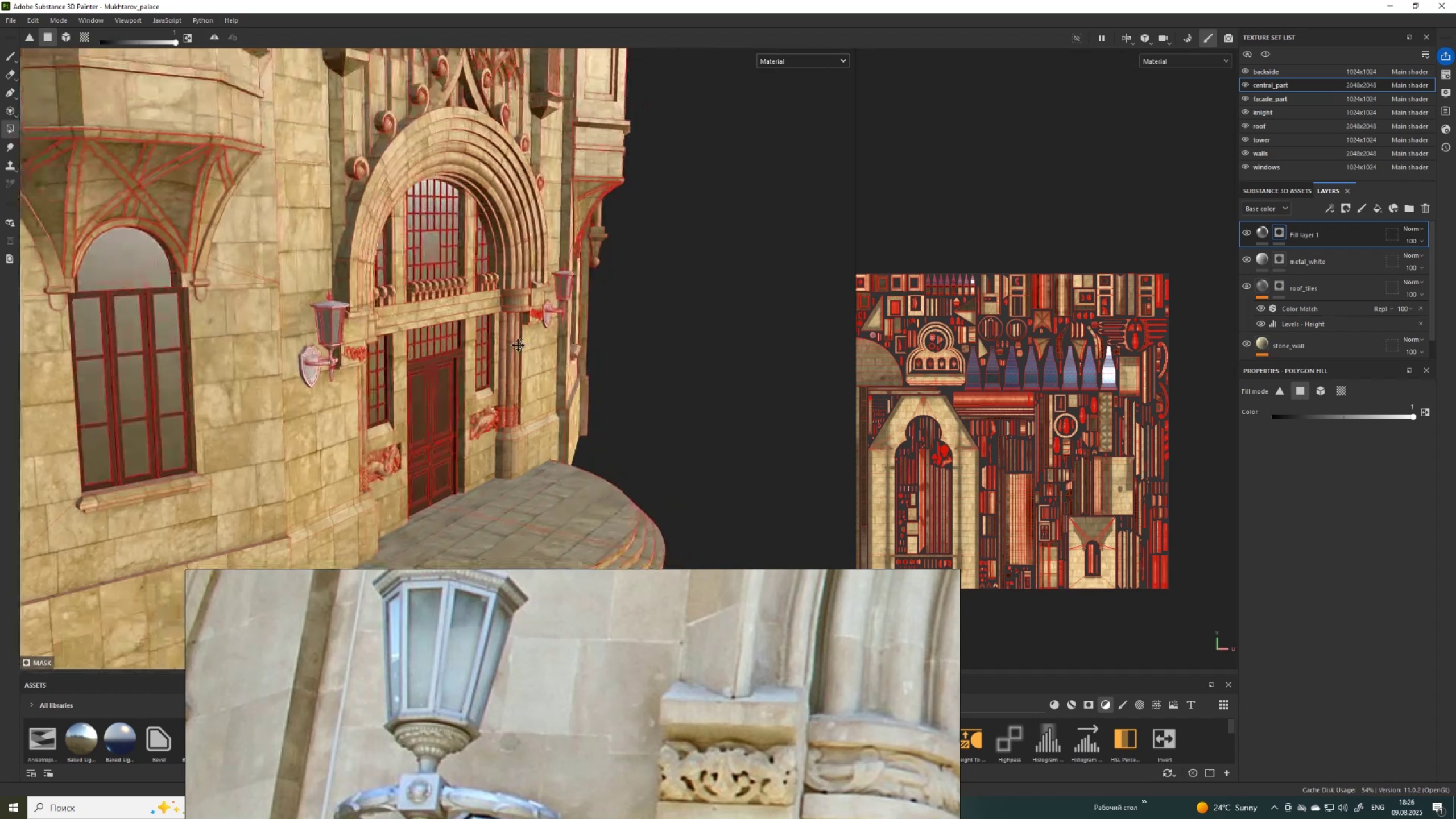 
hold_key(key=AltLeft, duration=1.19)
 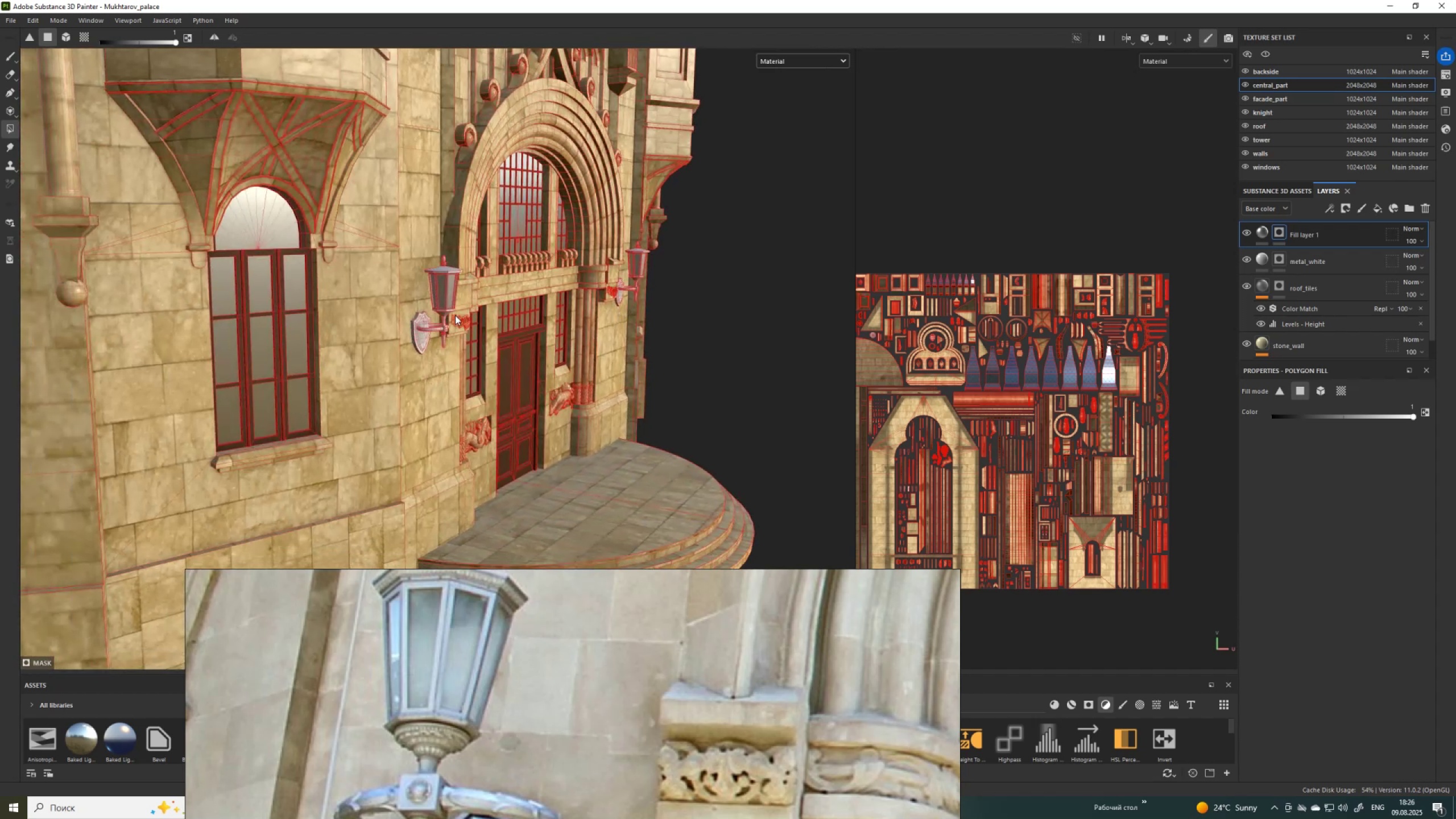 
scroll: coordinate [415, 229], scroll_direction: up, amount: 19.0
 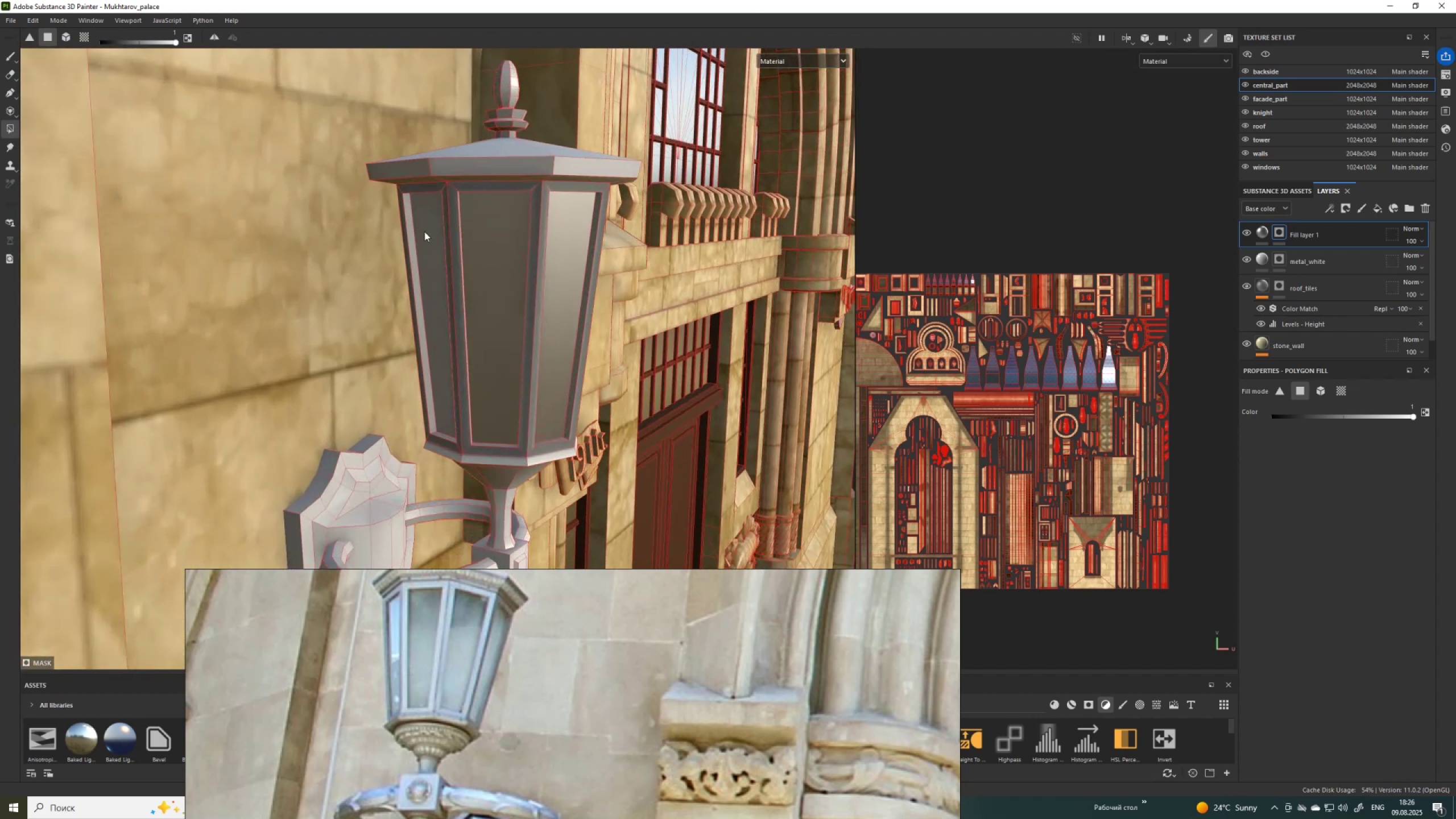 
left_click([425, 231])
 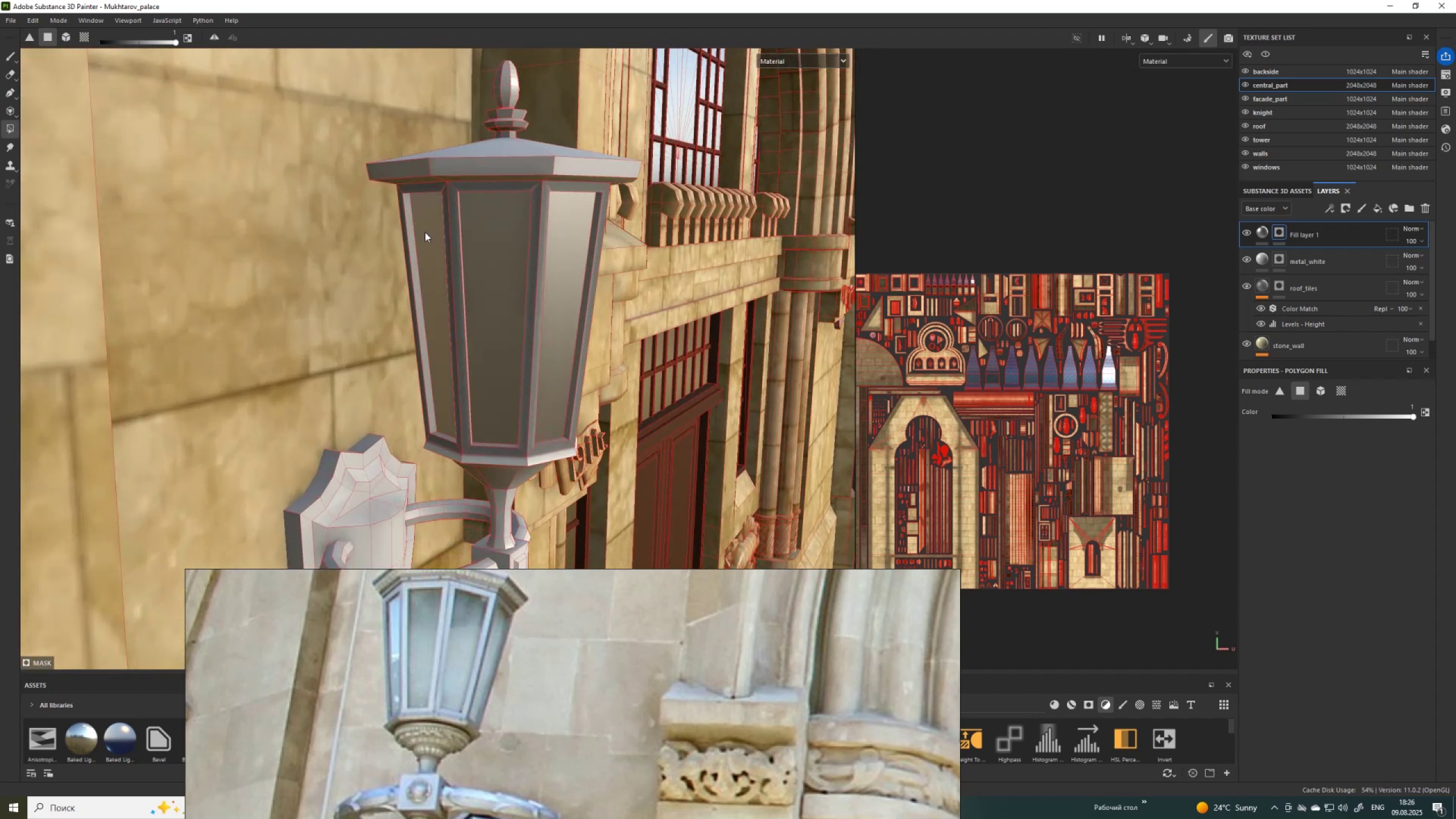 
scroll: coordinate [431, 241], scroll_direction: down, amount: 3.0
 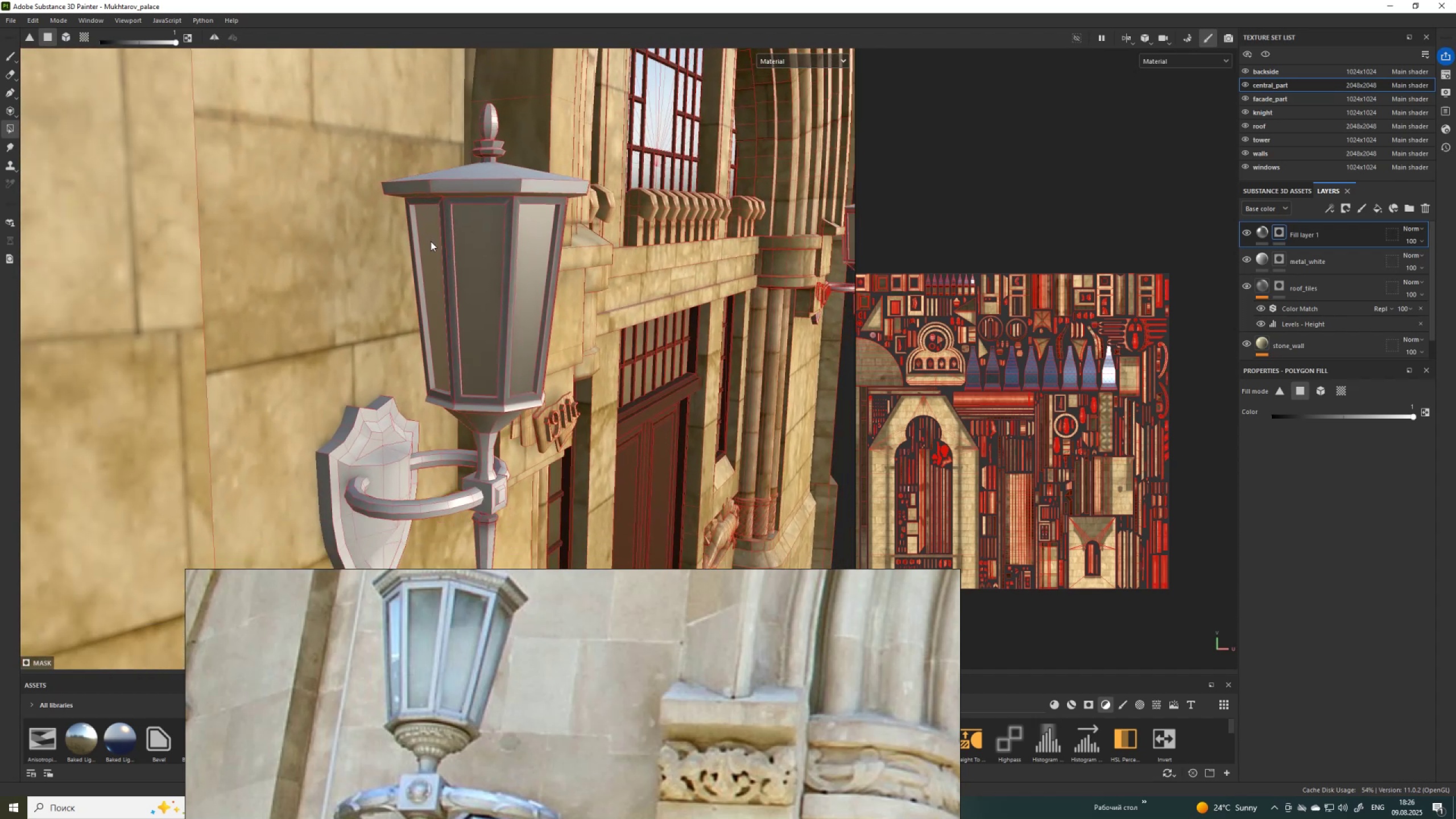 
hold_key(key=AltLeft, duration=1.53)
left_click_drag(start_coordinate=[461, 286], to_coordinate=[591, 346])
 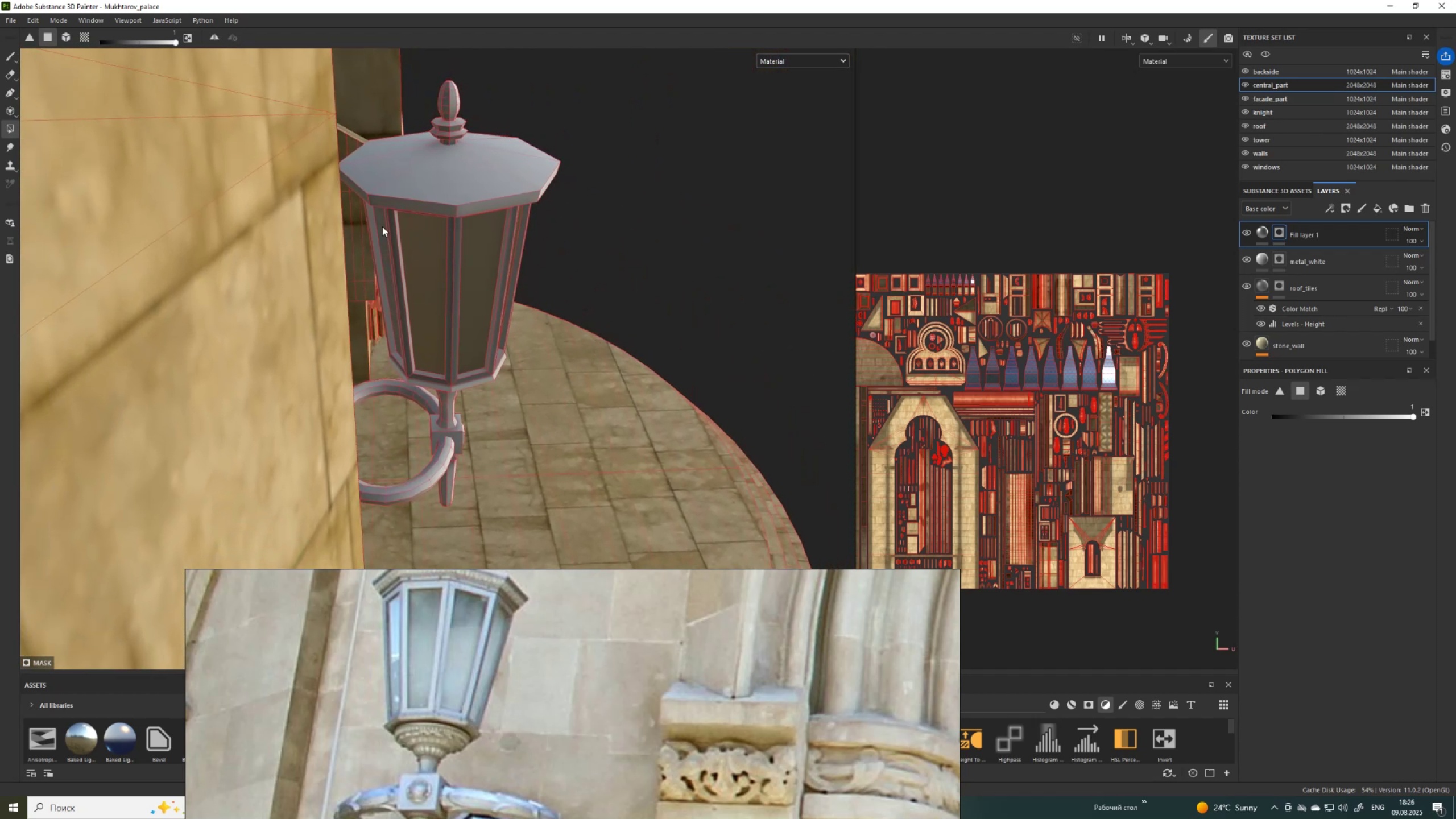 
hold_key(key=AltLeft, duration=0.96)
 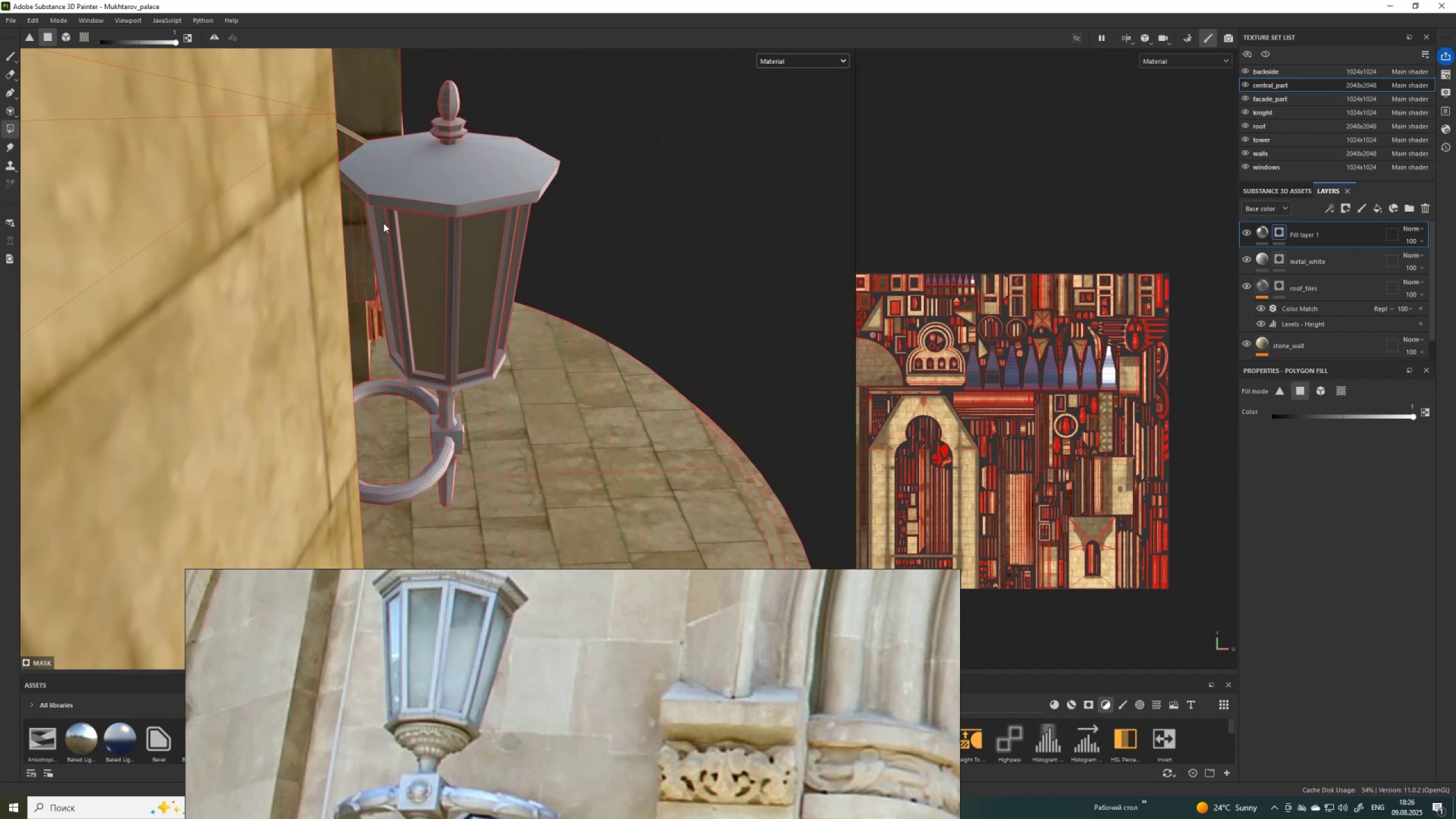 
left_click([383, 223])
 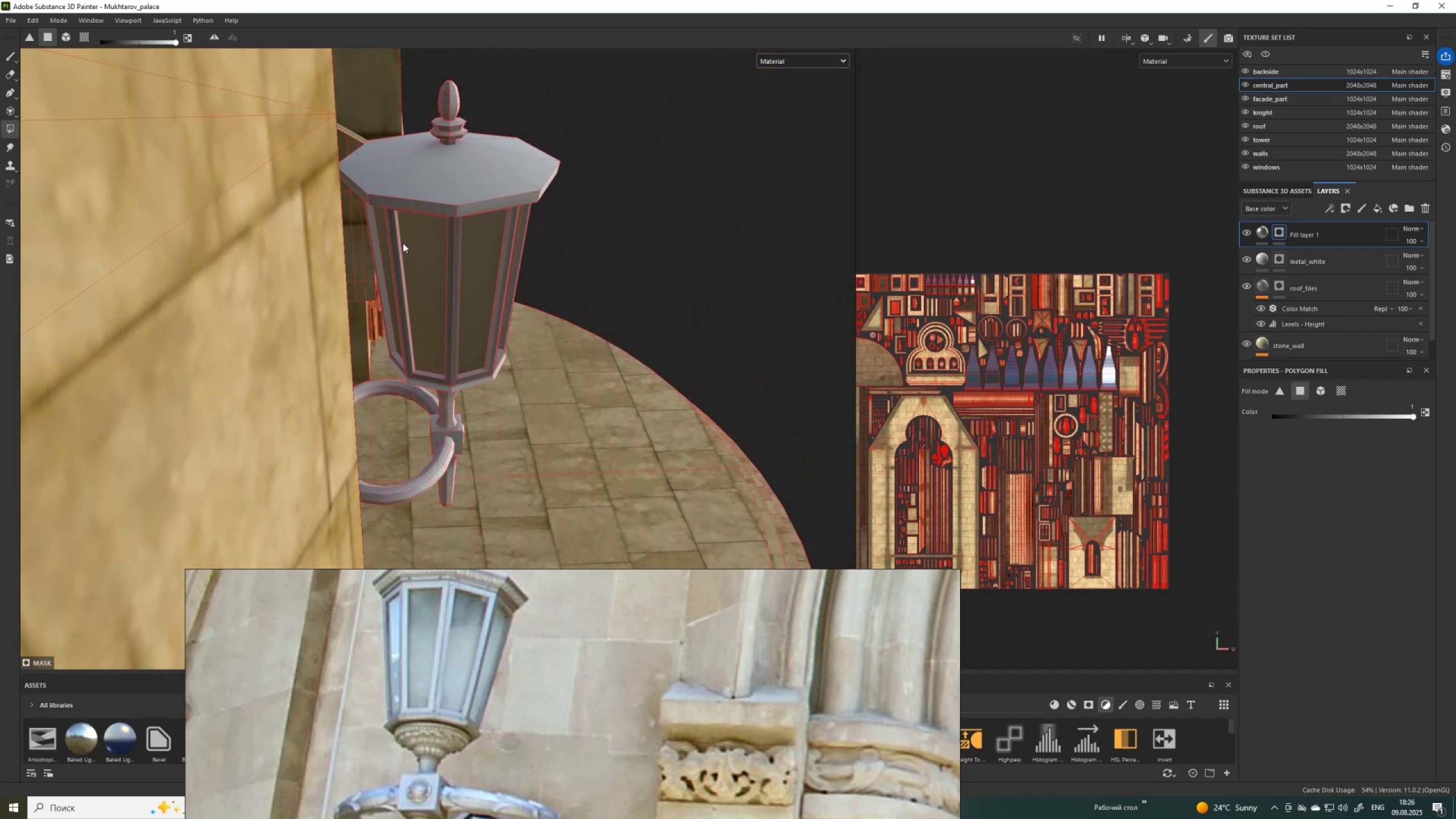 
scroll: coordinate [527, 272], scroll_direction: down, amount: 3.0
 